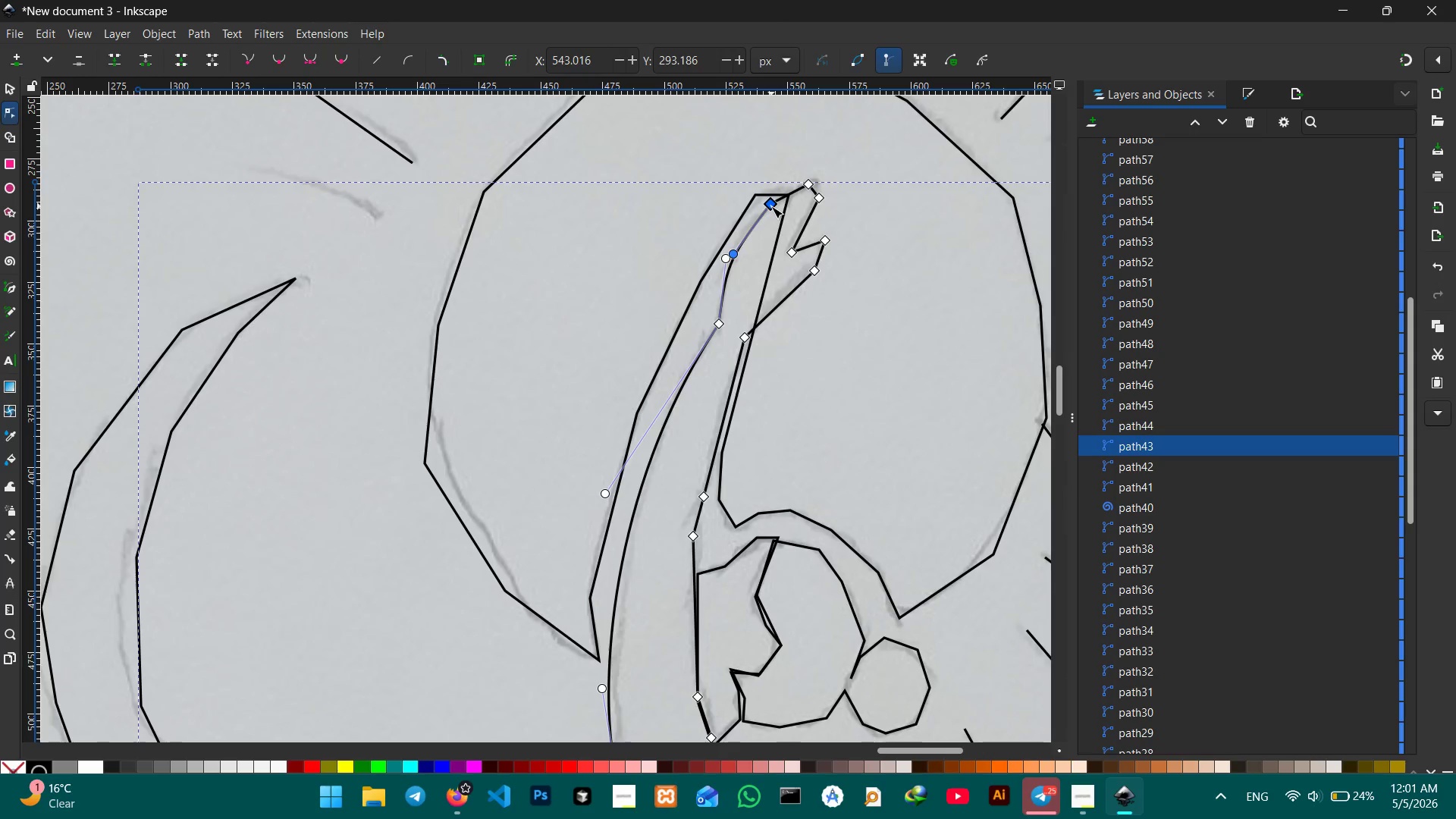 
key(Backspace)
 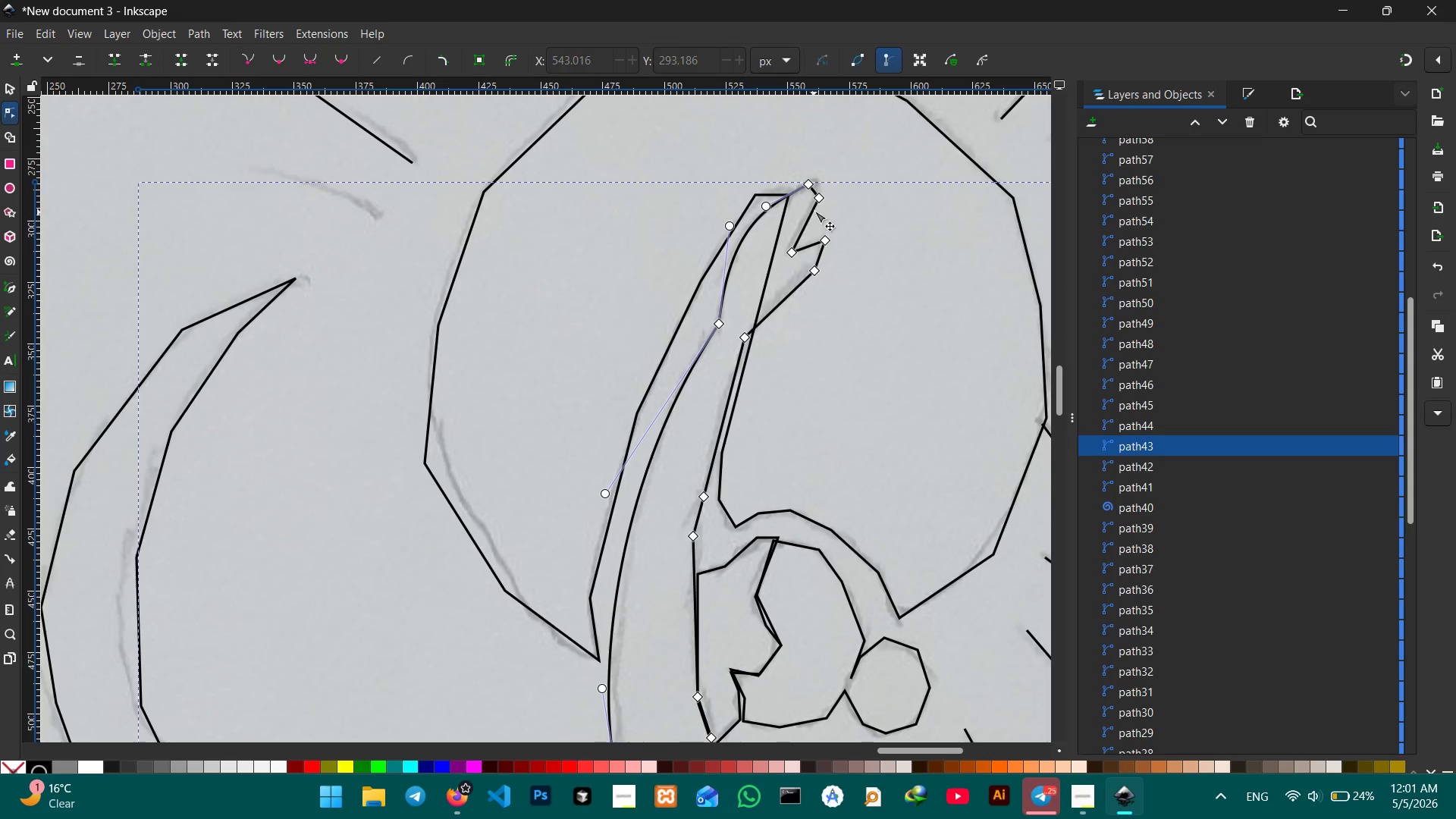 
left_click([817, 201])
 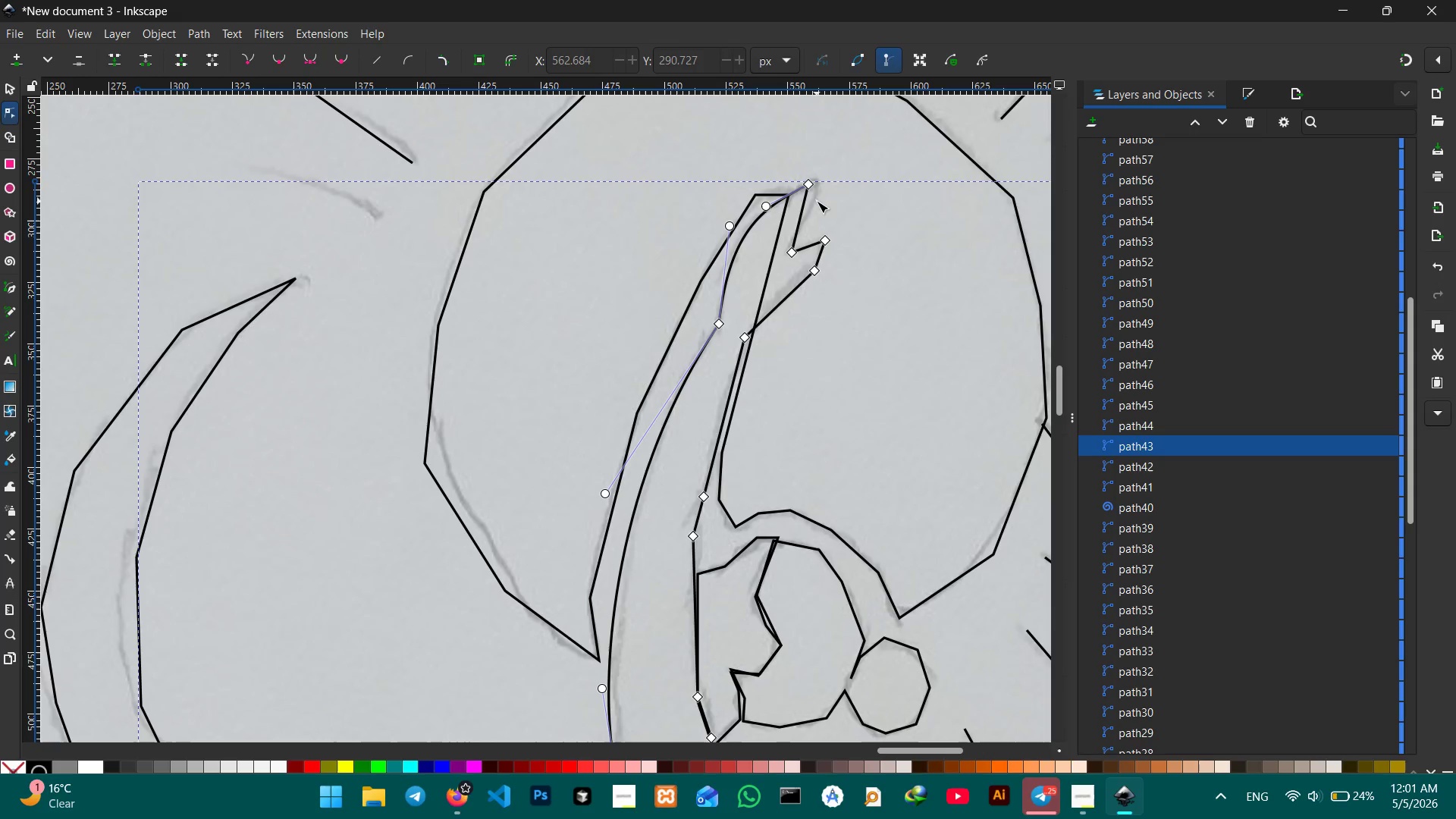 
key(Backspace)
 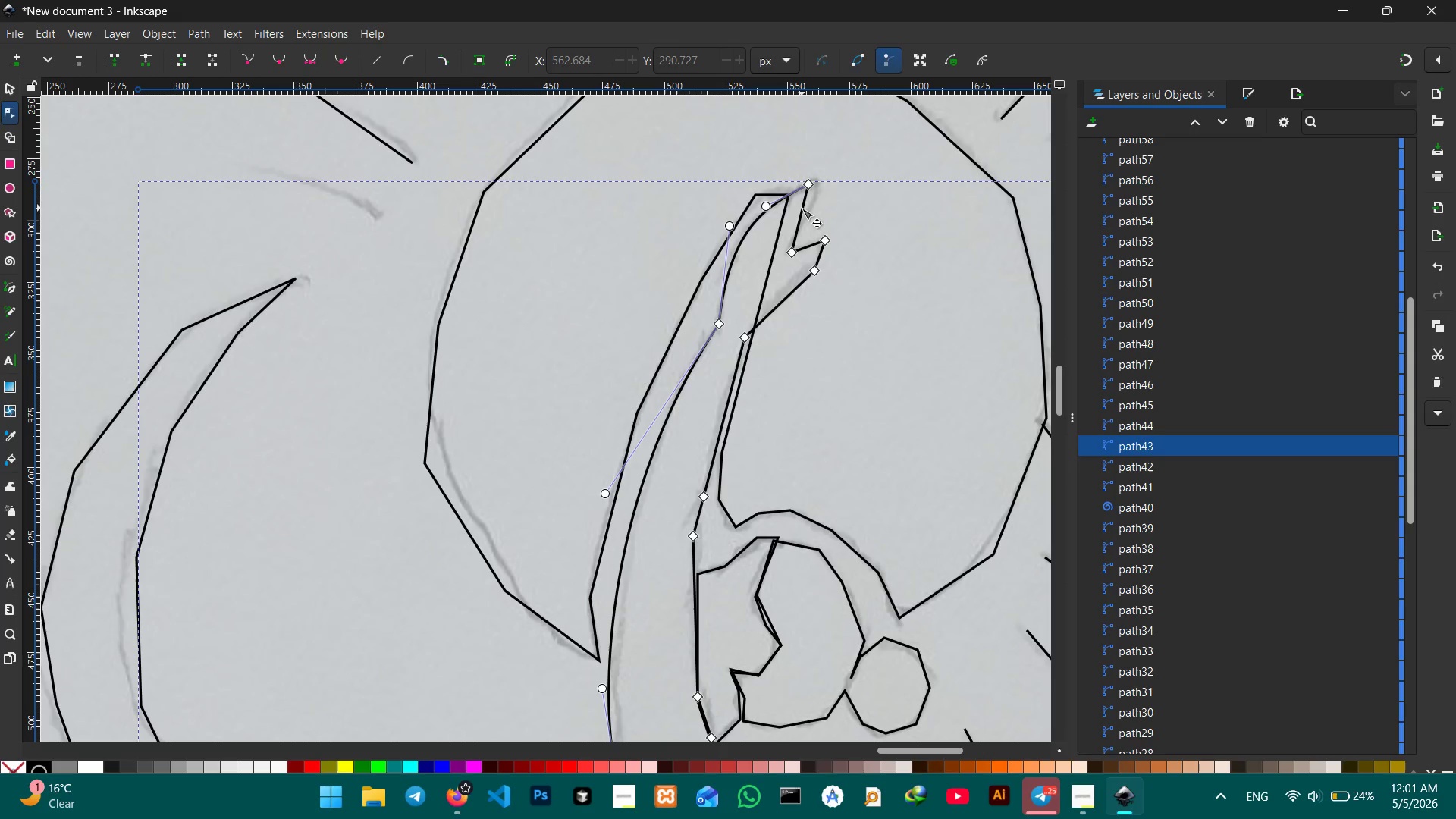 
left_click_drag(start_coordinate=[802, 208], to_coordinate=[813, 209])
 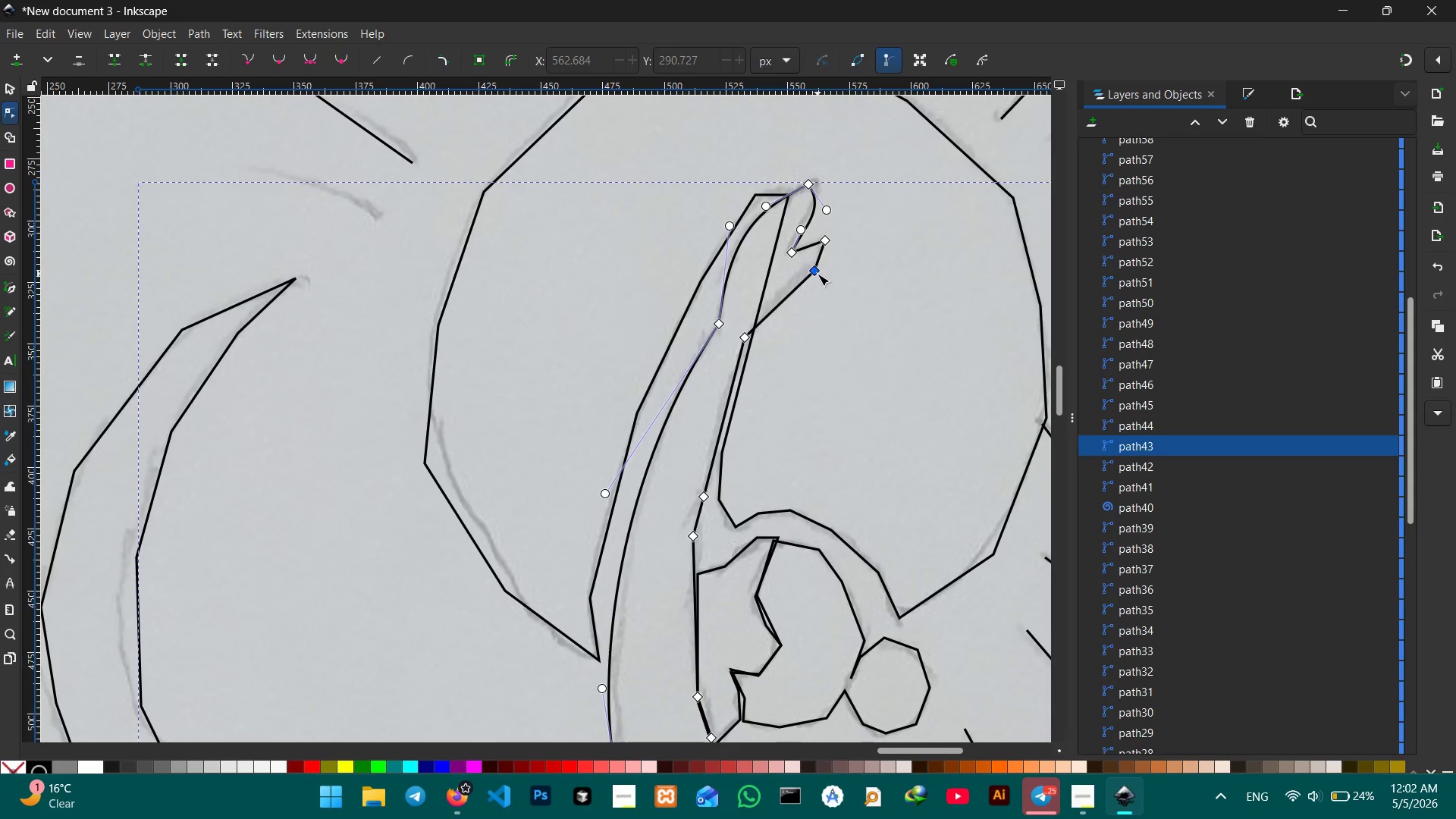 
left_click([817, 274])
 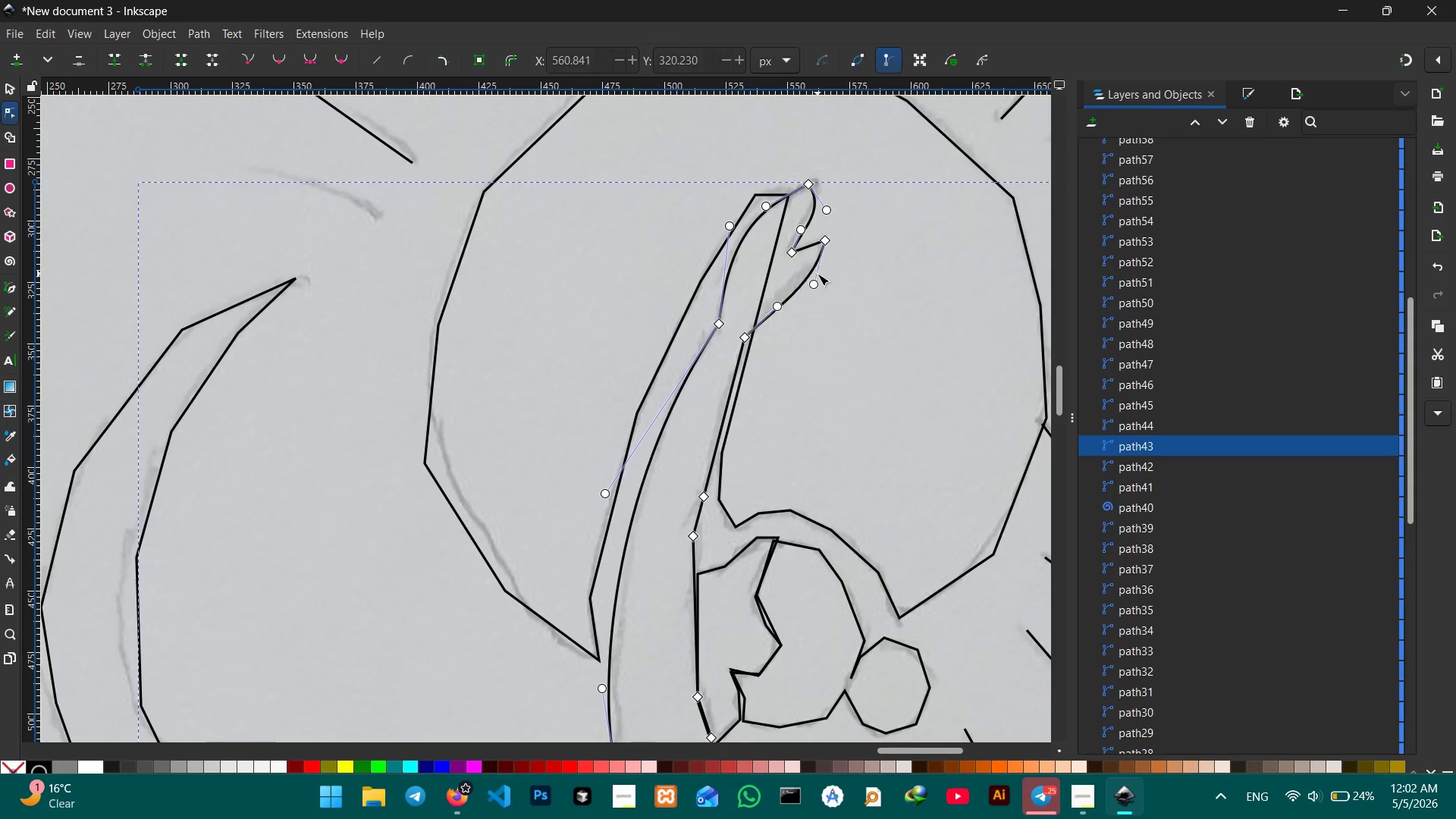 
key(Backspace)
 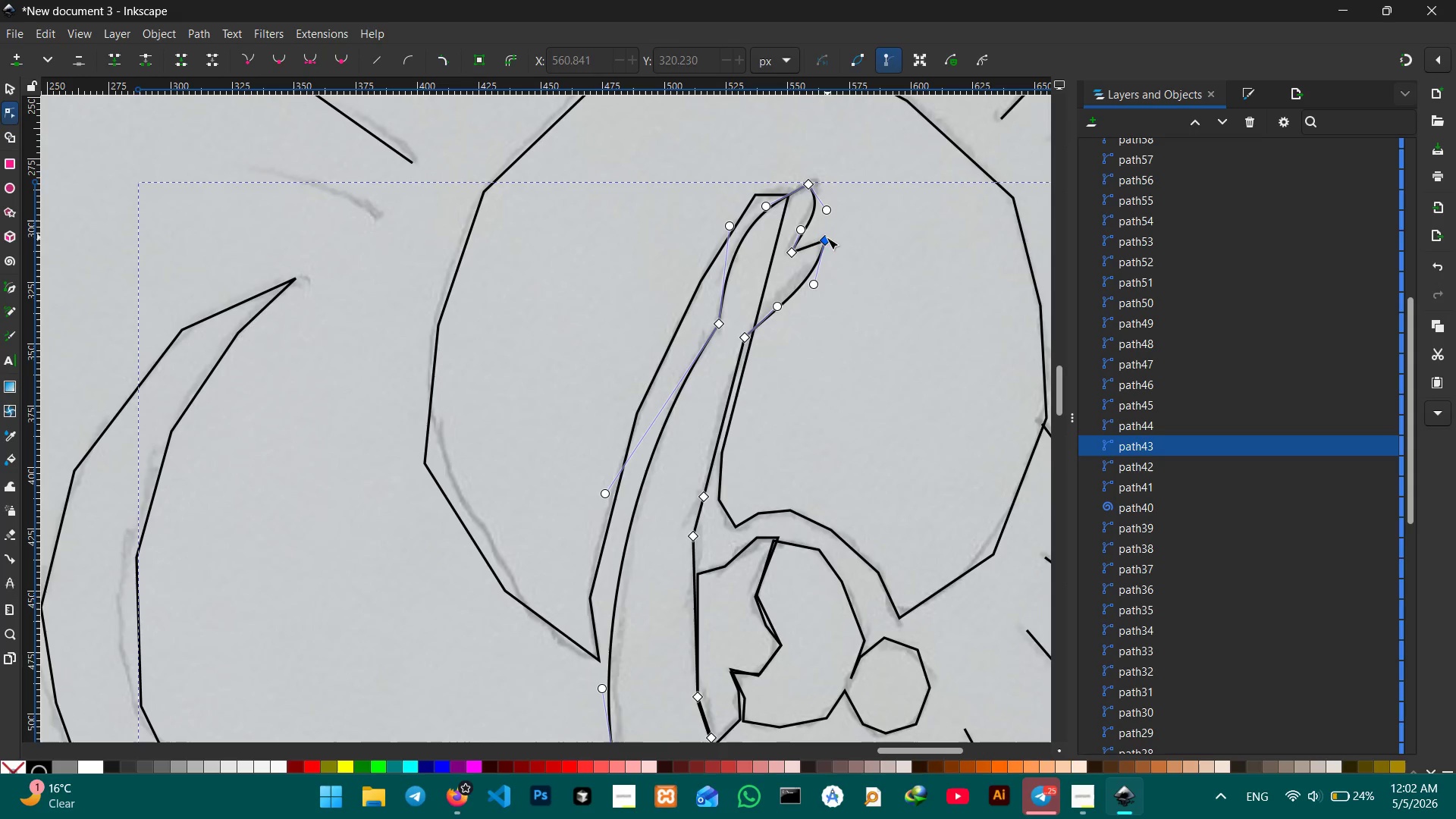 
left_click([824, 237])
 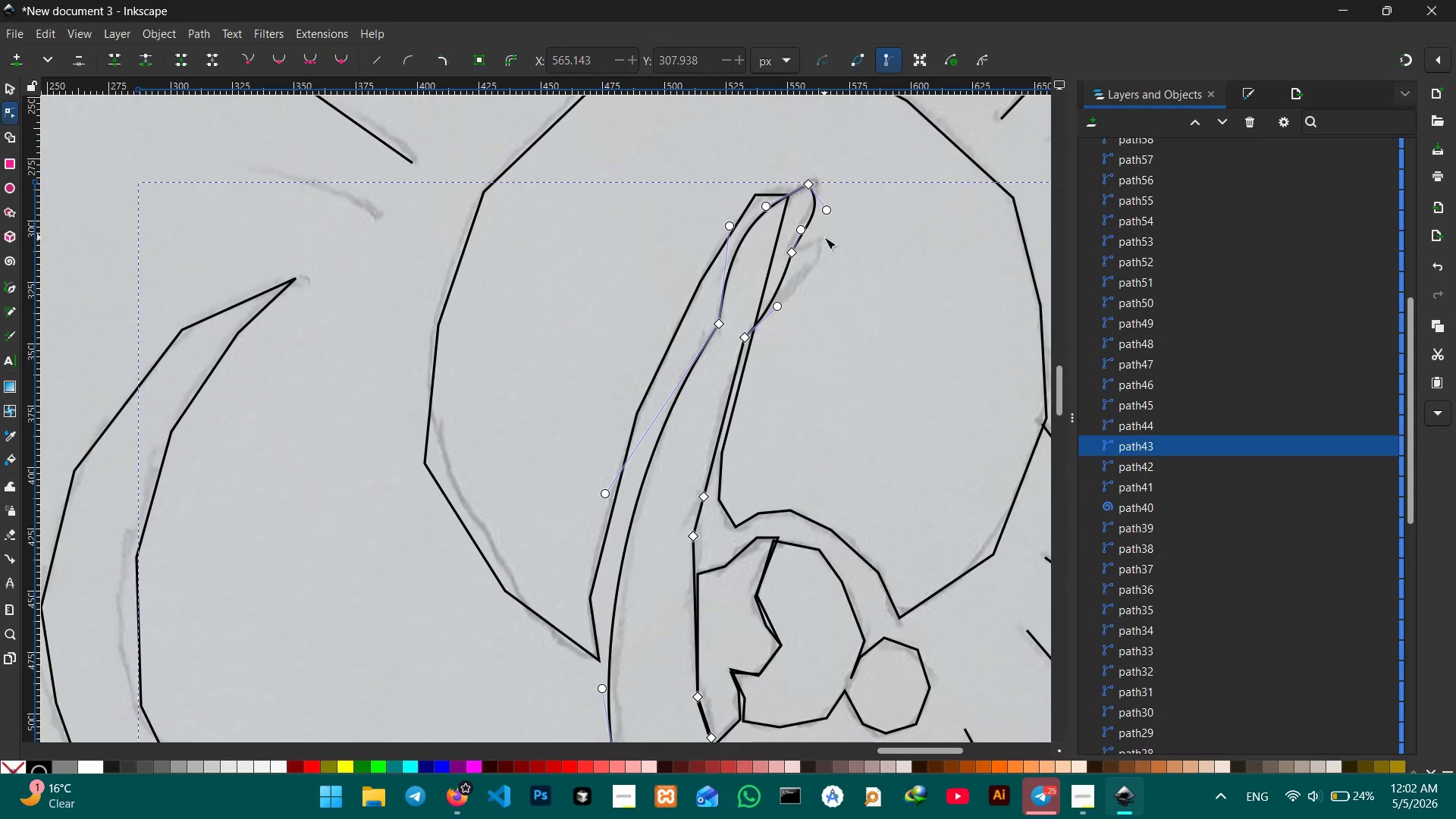 
key(Backspace)
 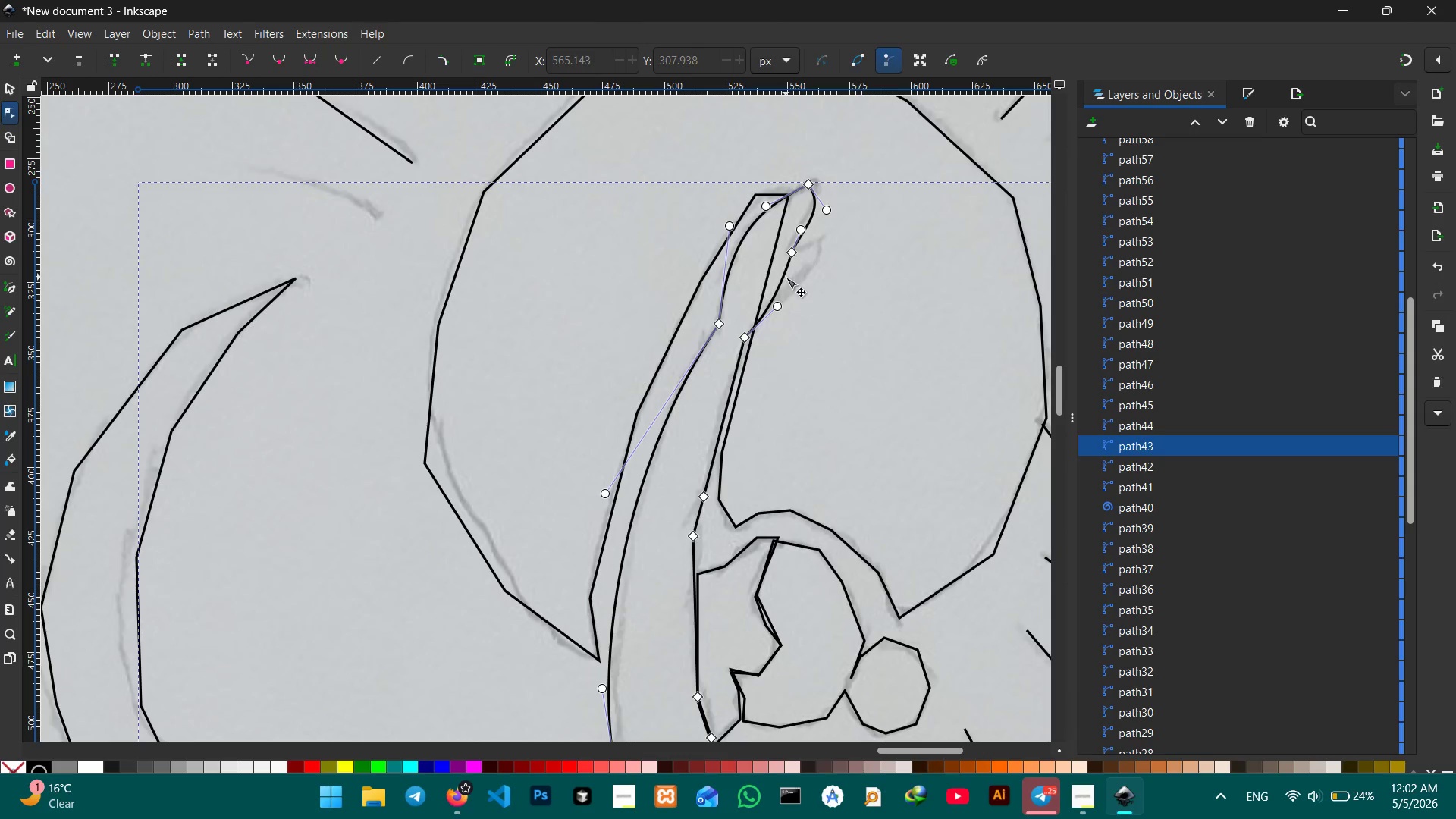 
left_click_drag(start_coordinate=[786, 277], to_coordinate=[813, 259])
 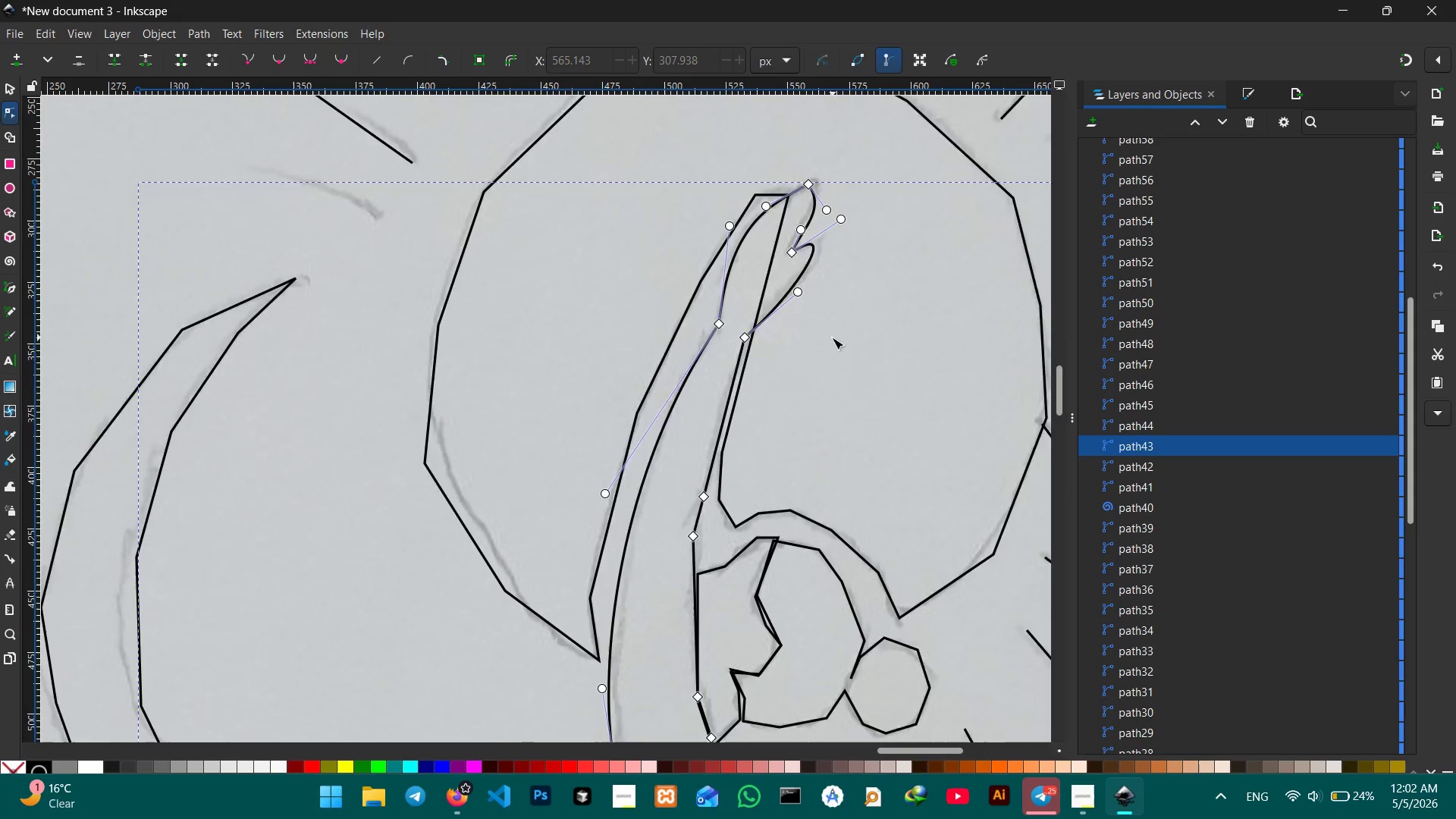 
scroll: coordinate [795, 324], scroll_direction: down, amount: 4.0
 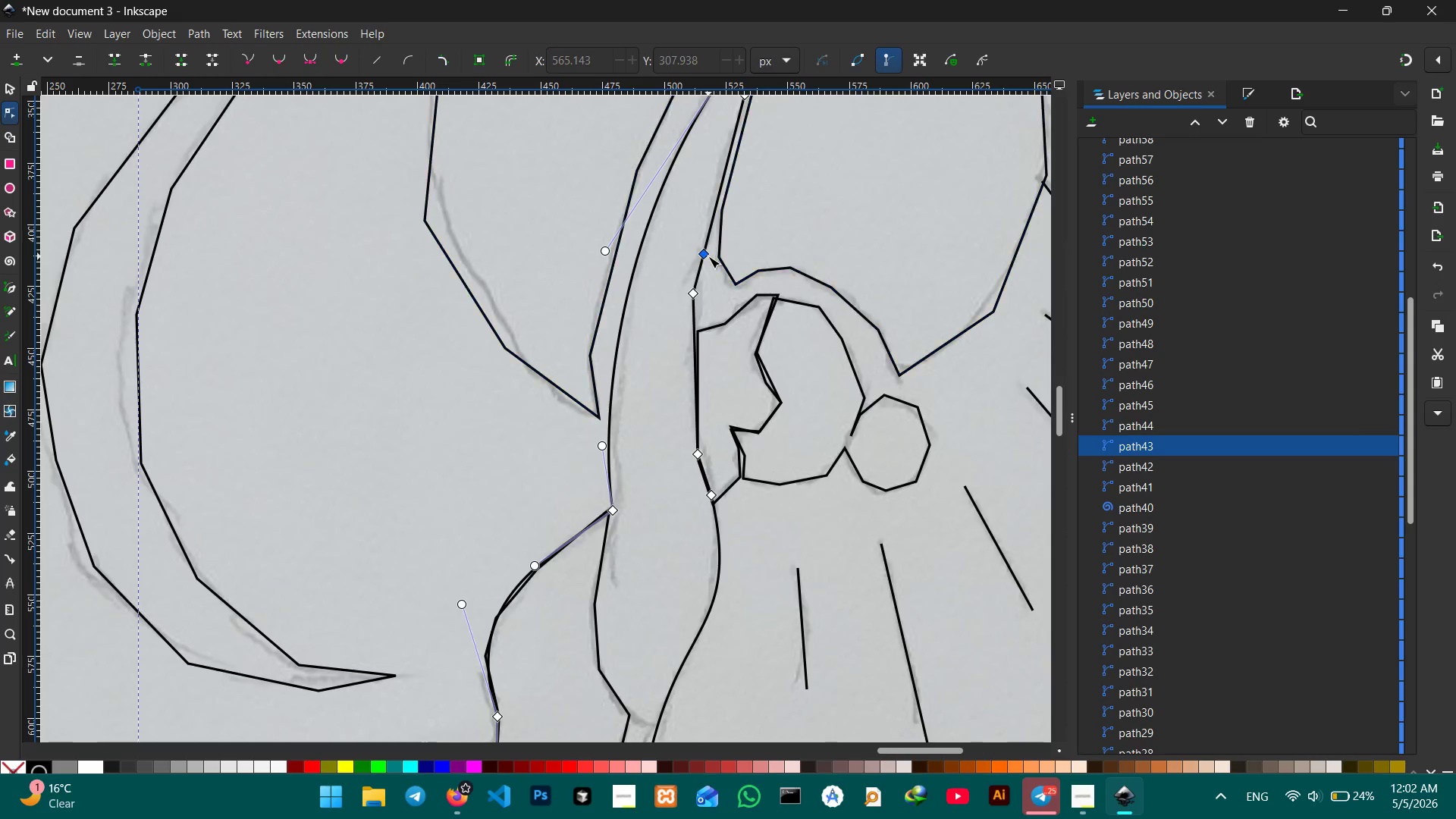 
left_click([708, 256])
 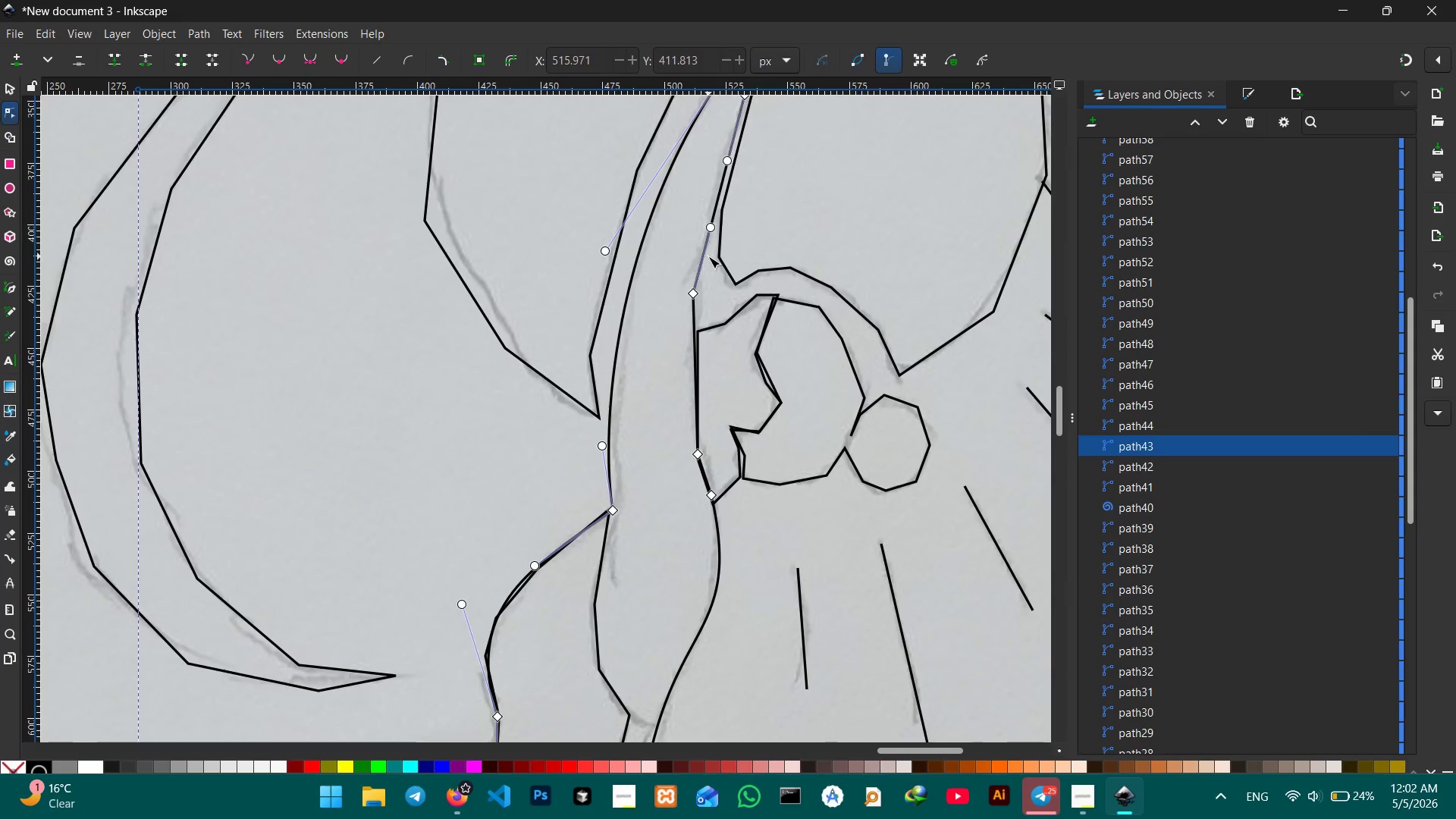 
key(Backspace)
 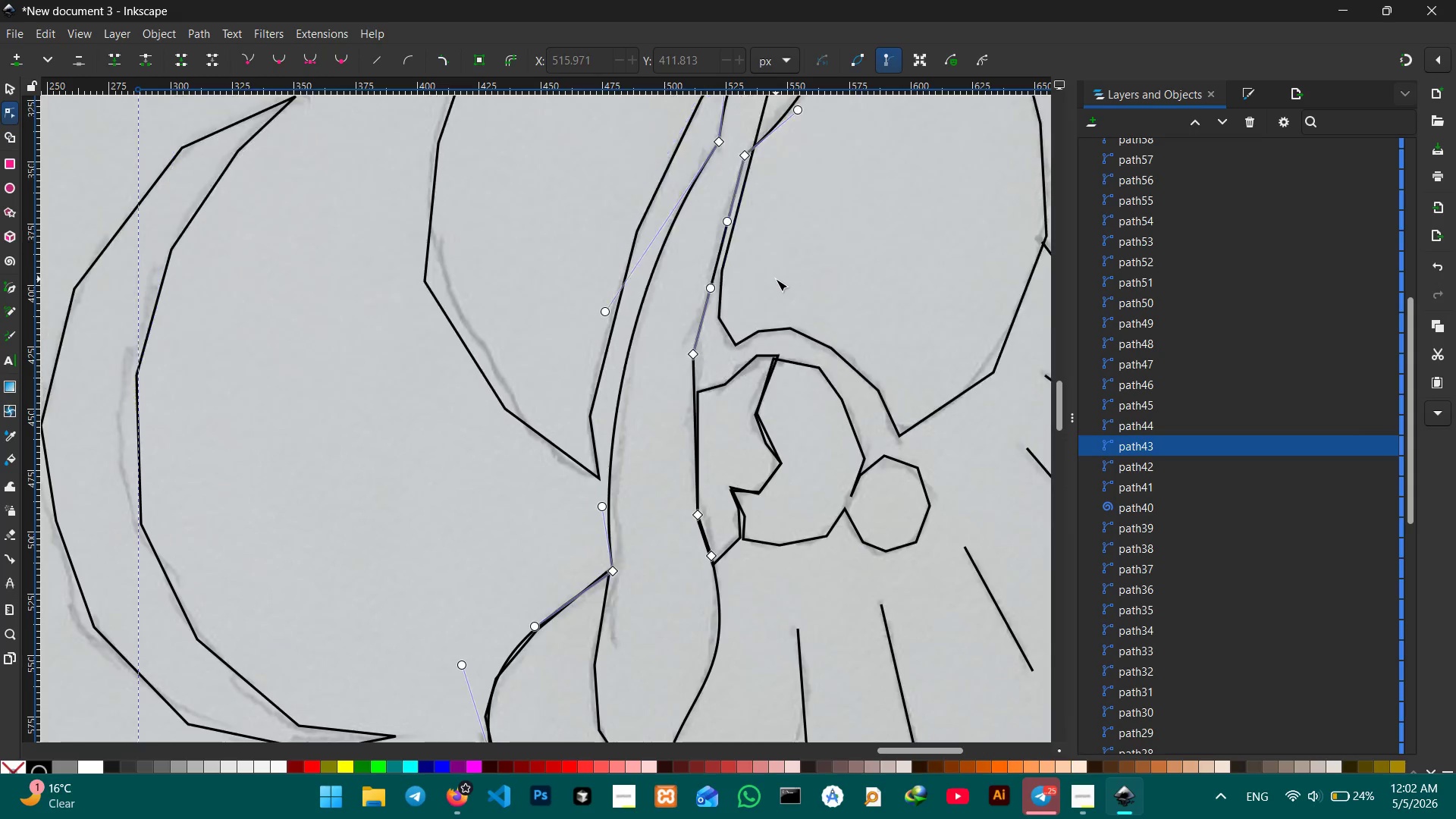 
scroll: coordinate [776, 279], scroll_direction: up, amount: 2.0
 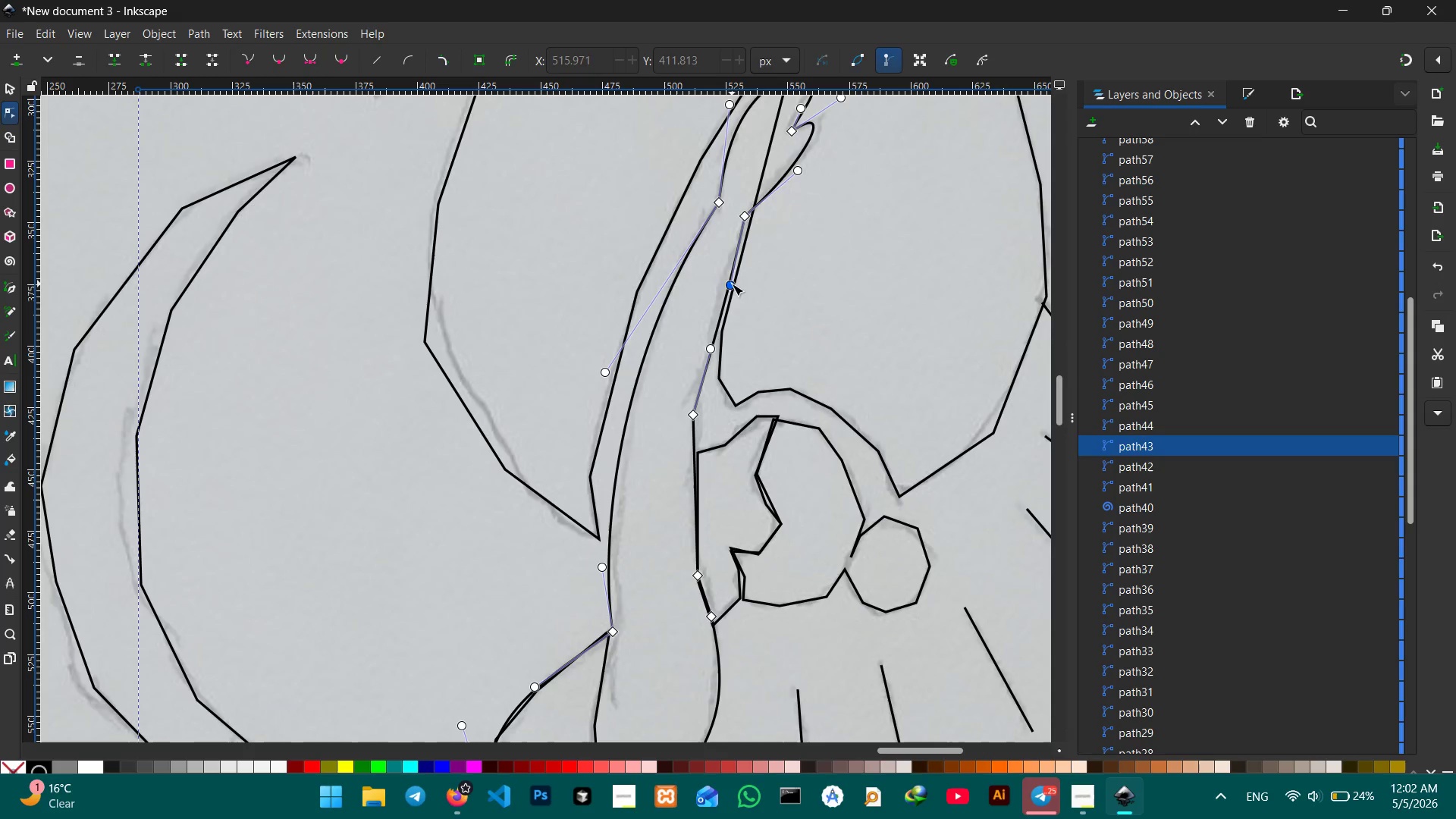 
scroll: coordinate [704, 348], scroll_direction: down, amount: 3.0
 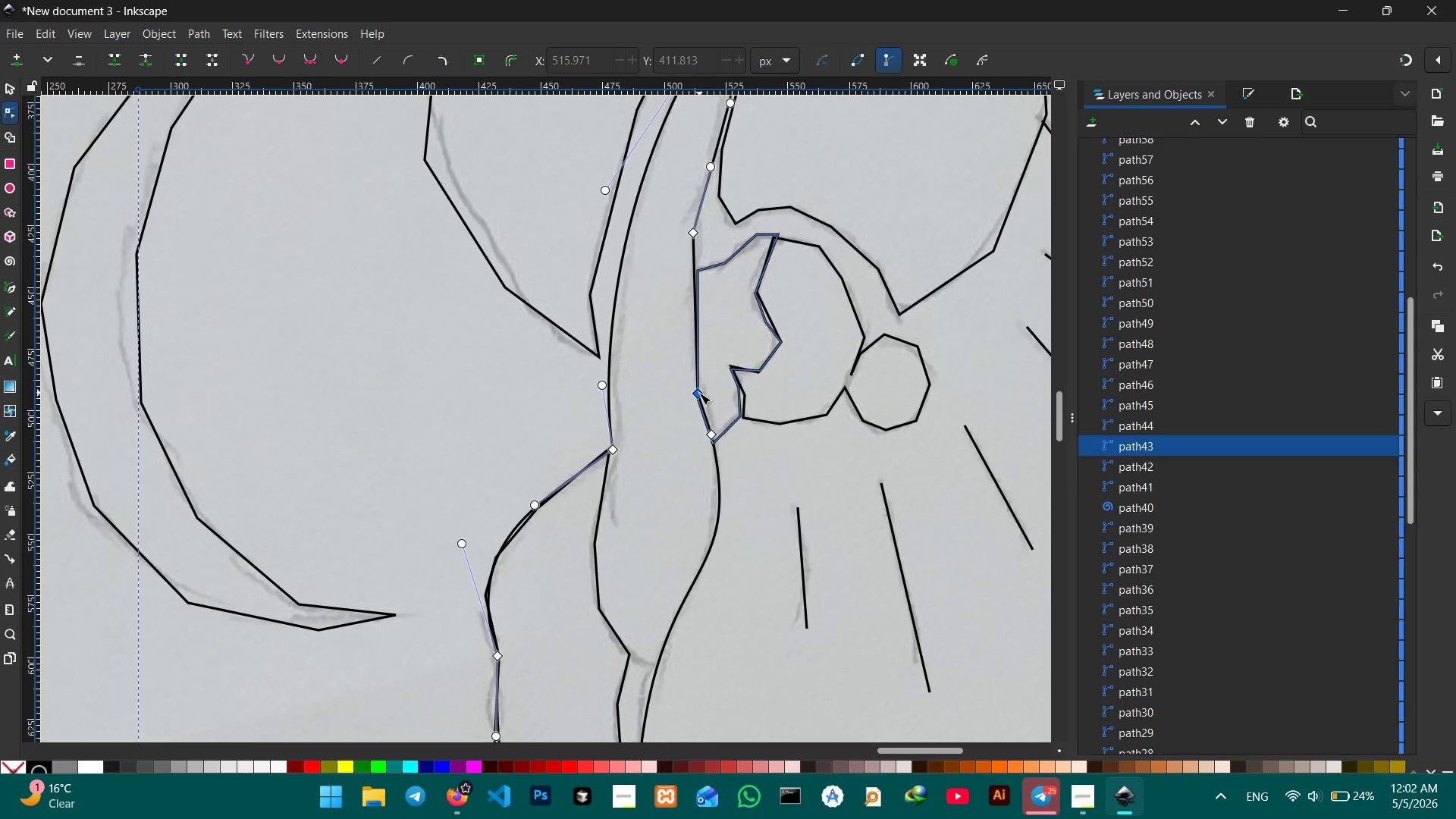 
left_click([699, 393])
 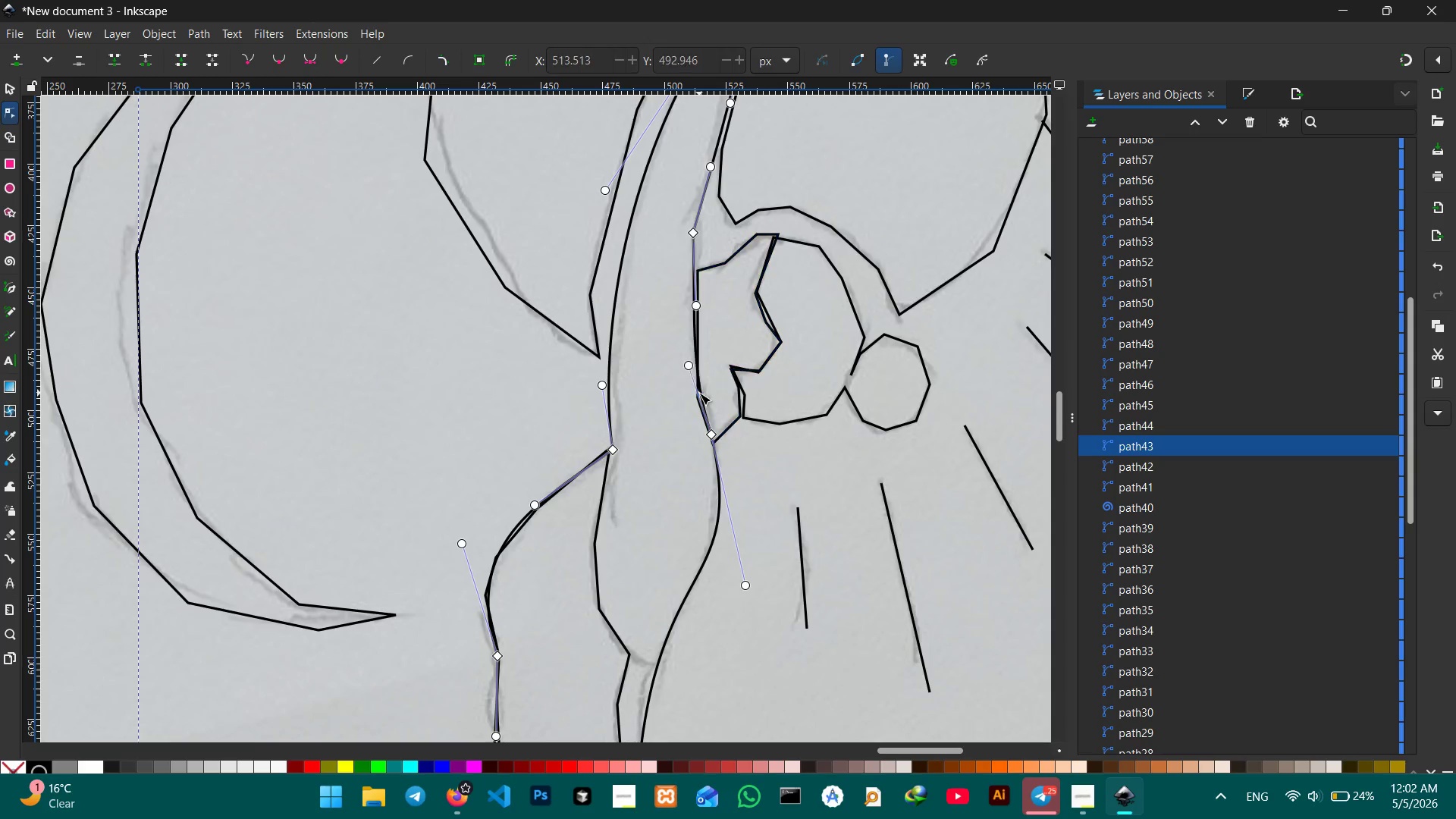 
key(Backspace)
 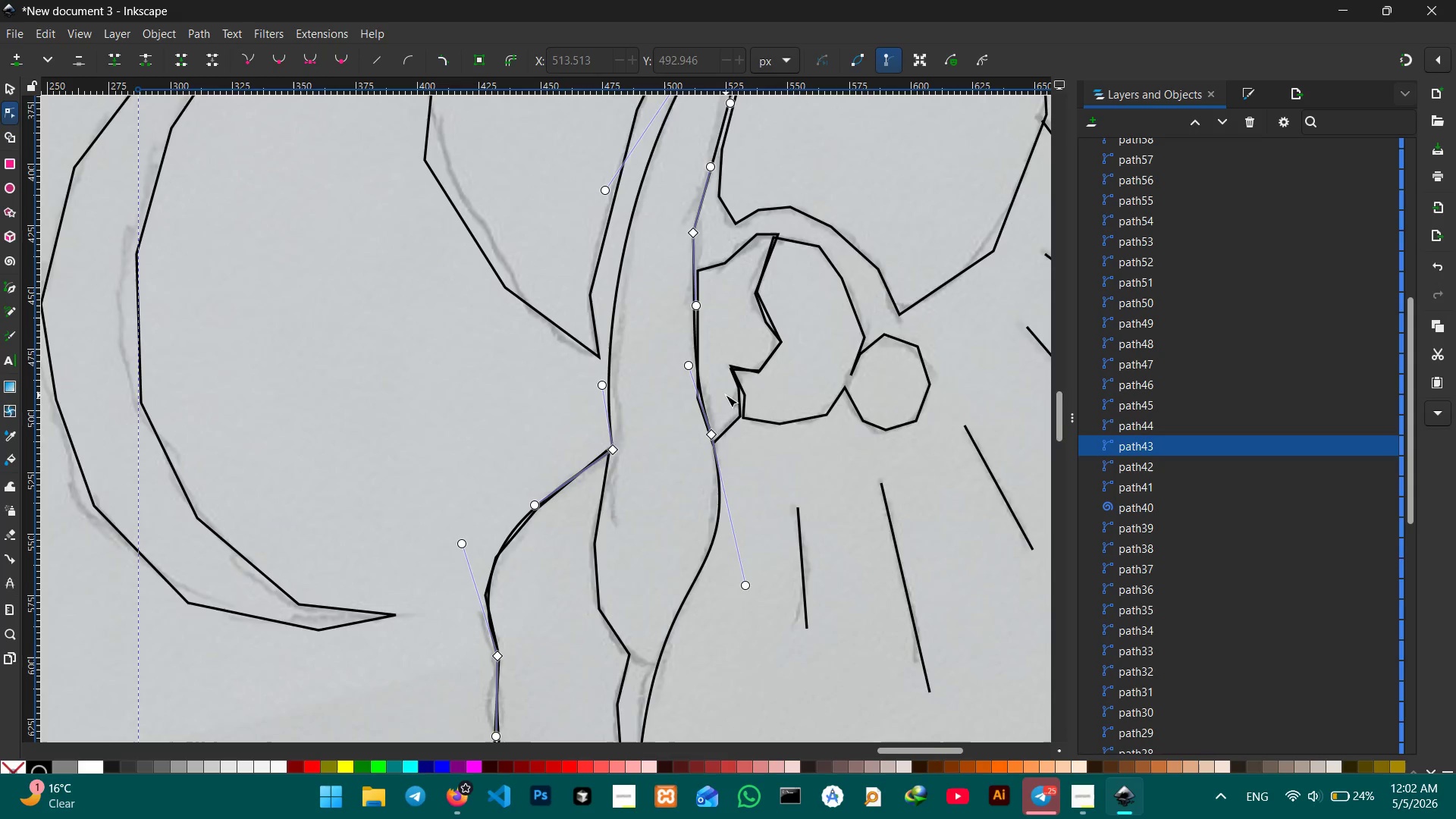 
scroll: coordinate [726, 394], scroll_direction: down, amount: 4.0
 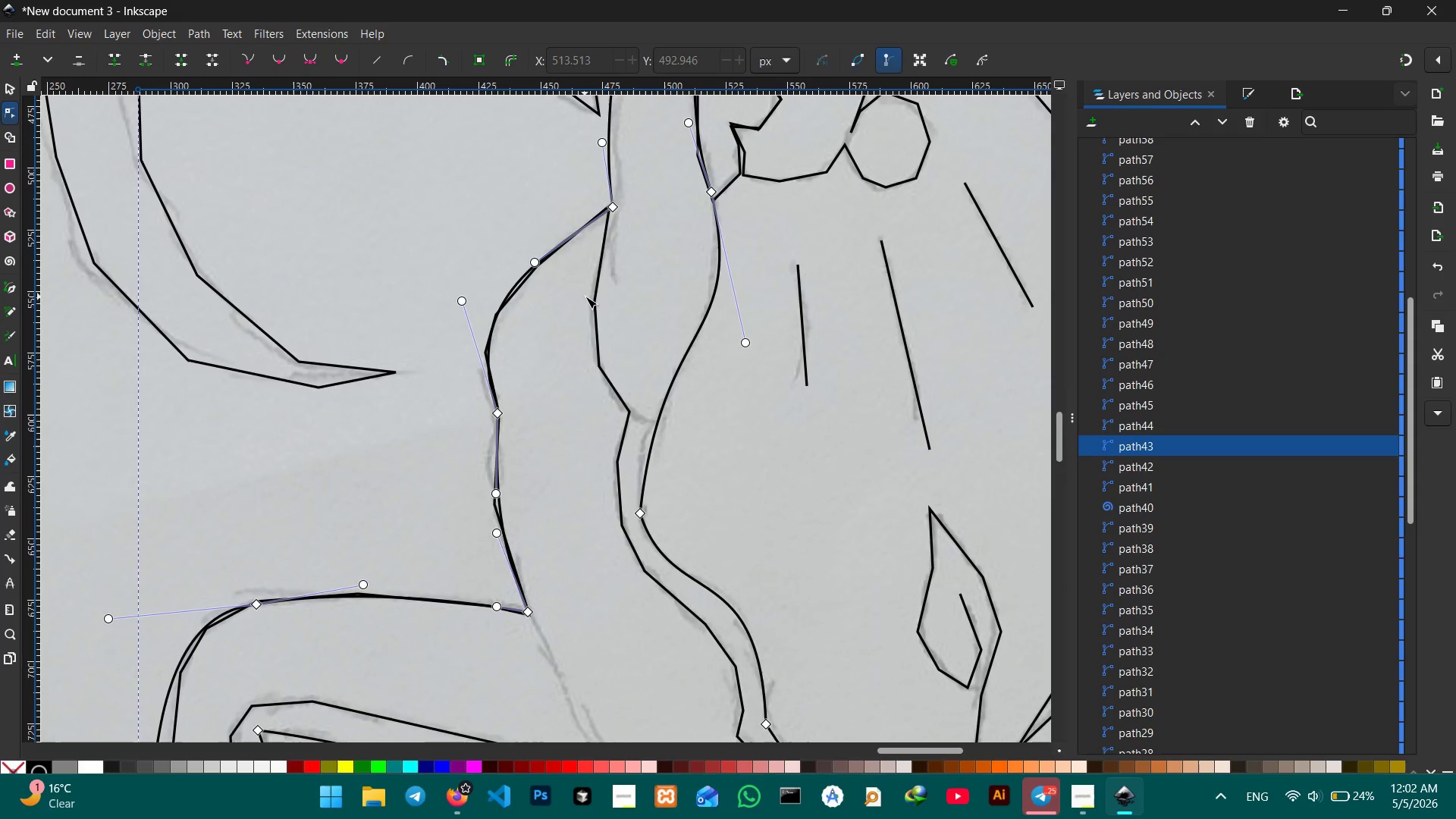 
left_click([595, 295])
 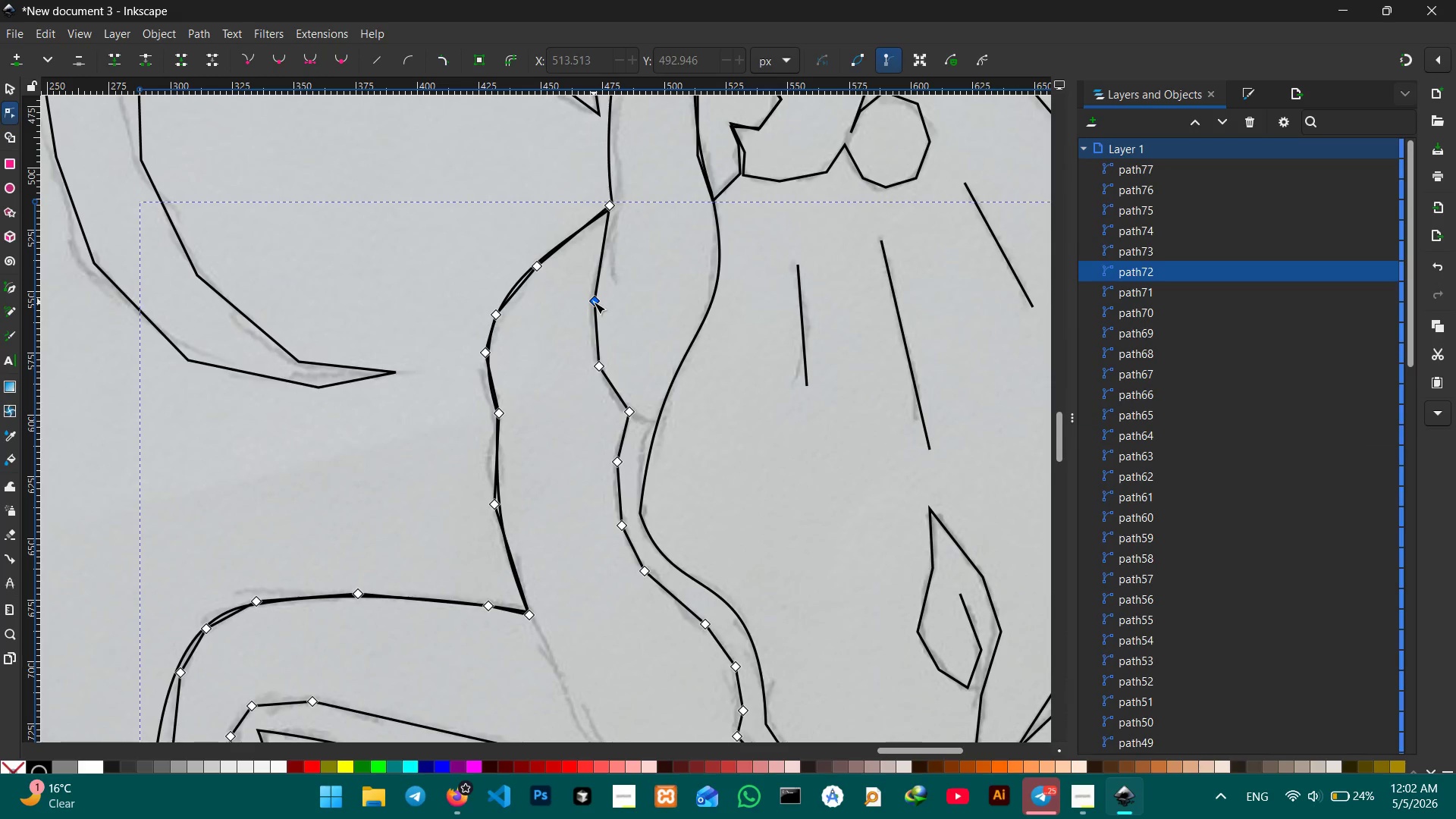 
left_click([594, 302])
 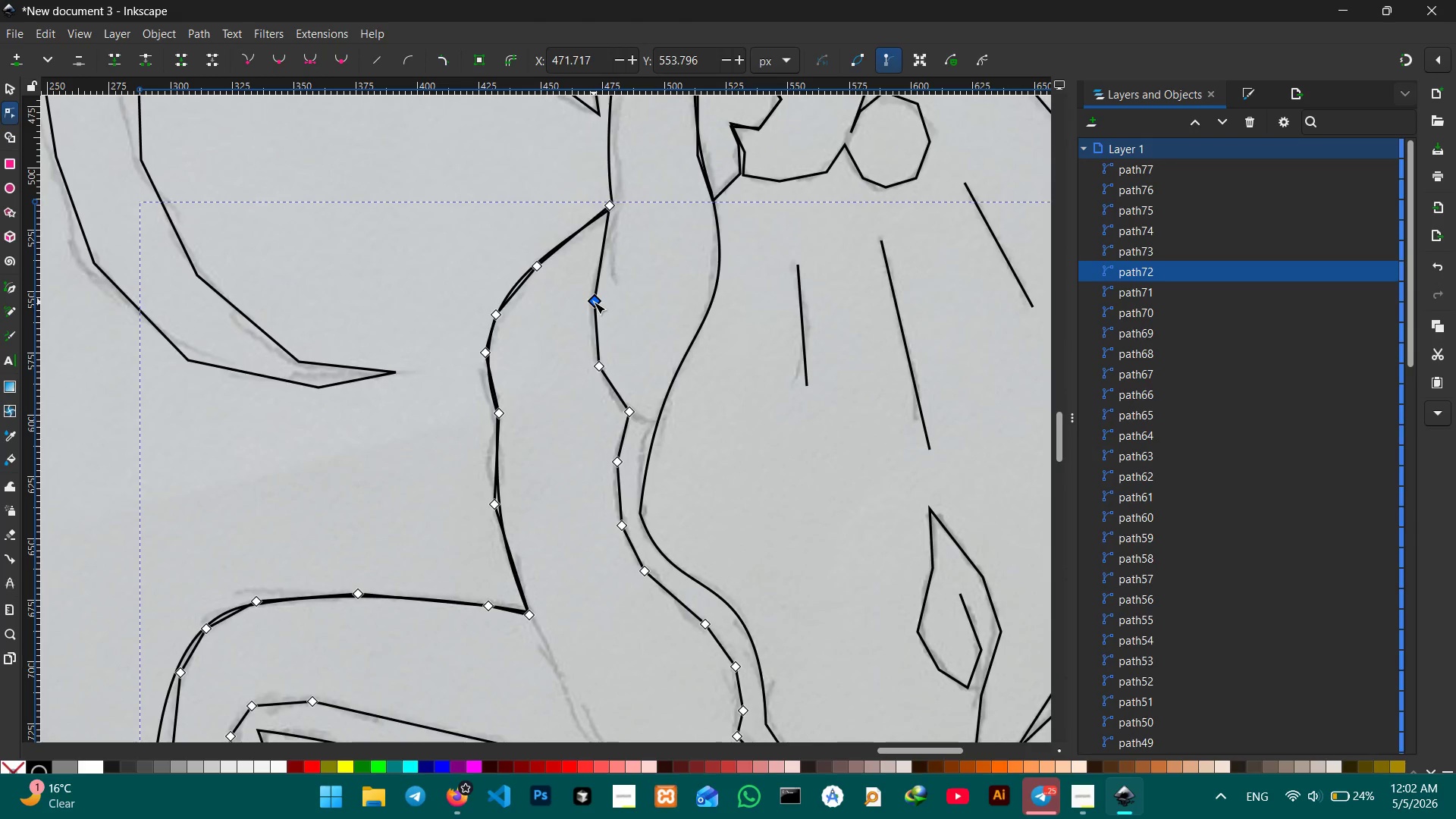 
key(Backspace)
 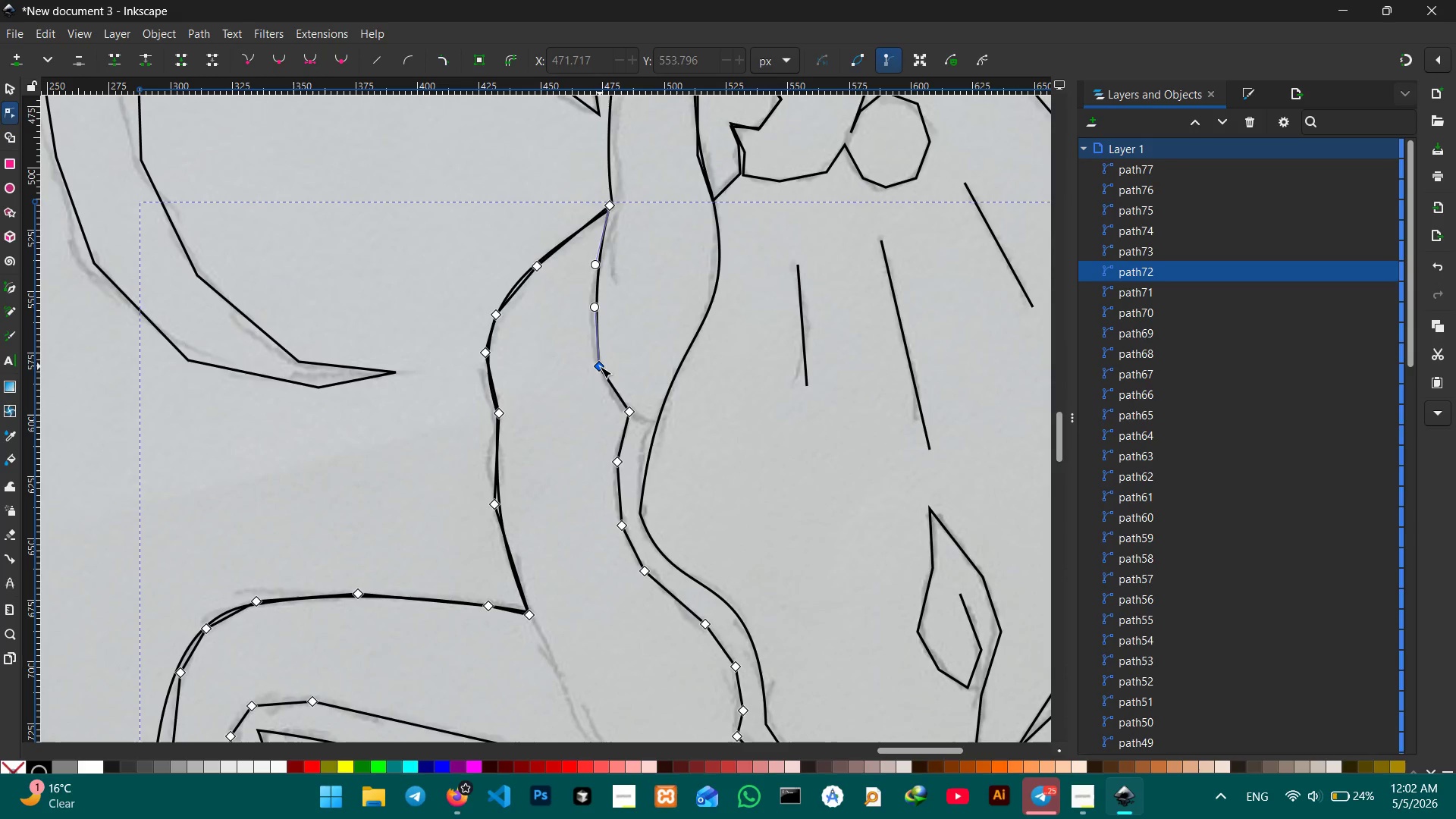 
left_click([600, 366])
 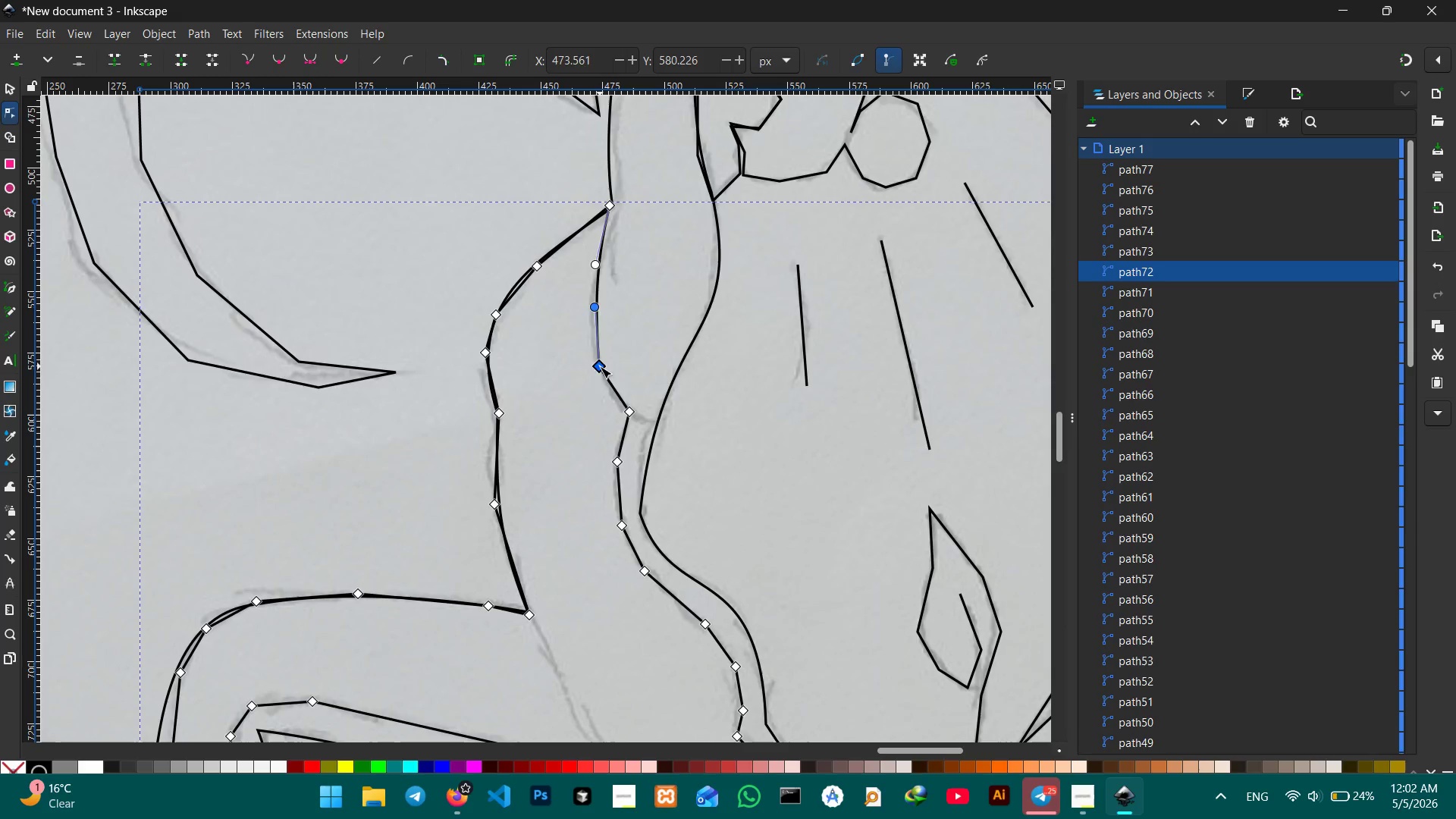 
key(Backspace)
 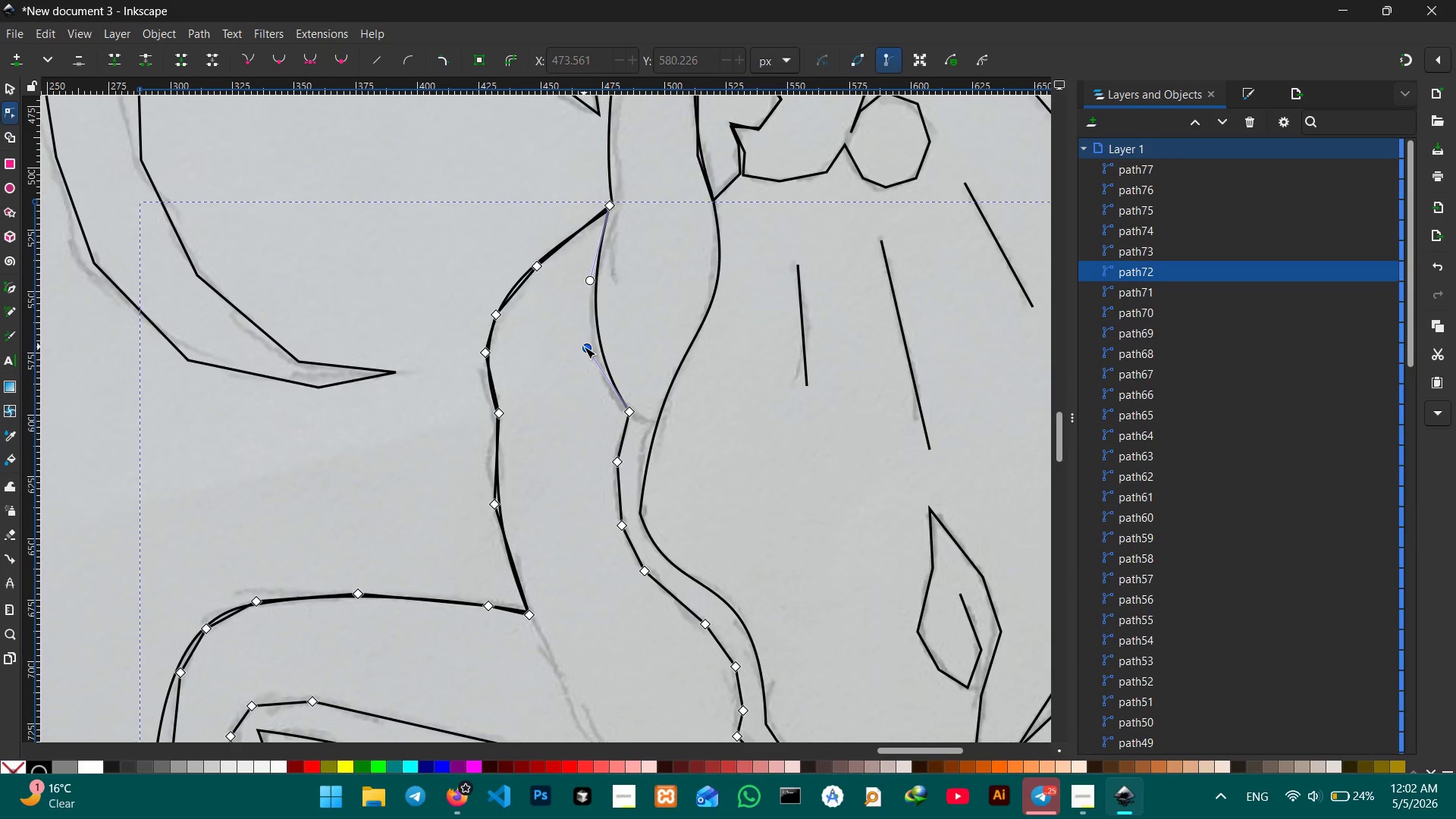 
left_click_drag(start_coordinate=[584, 347], to_coordinate=[578, 347])
 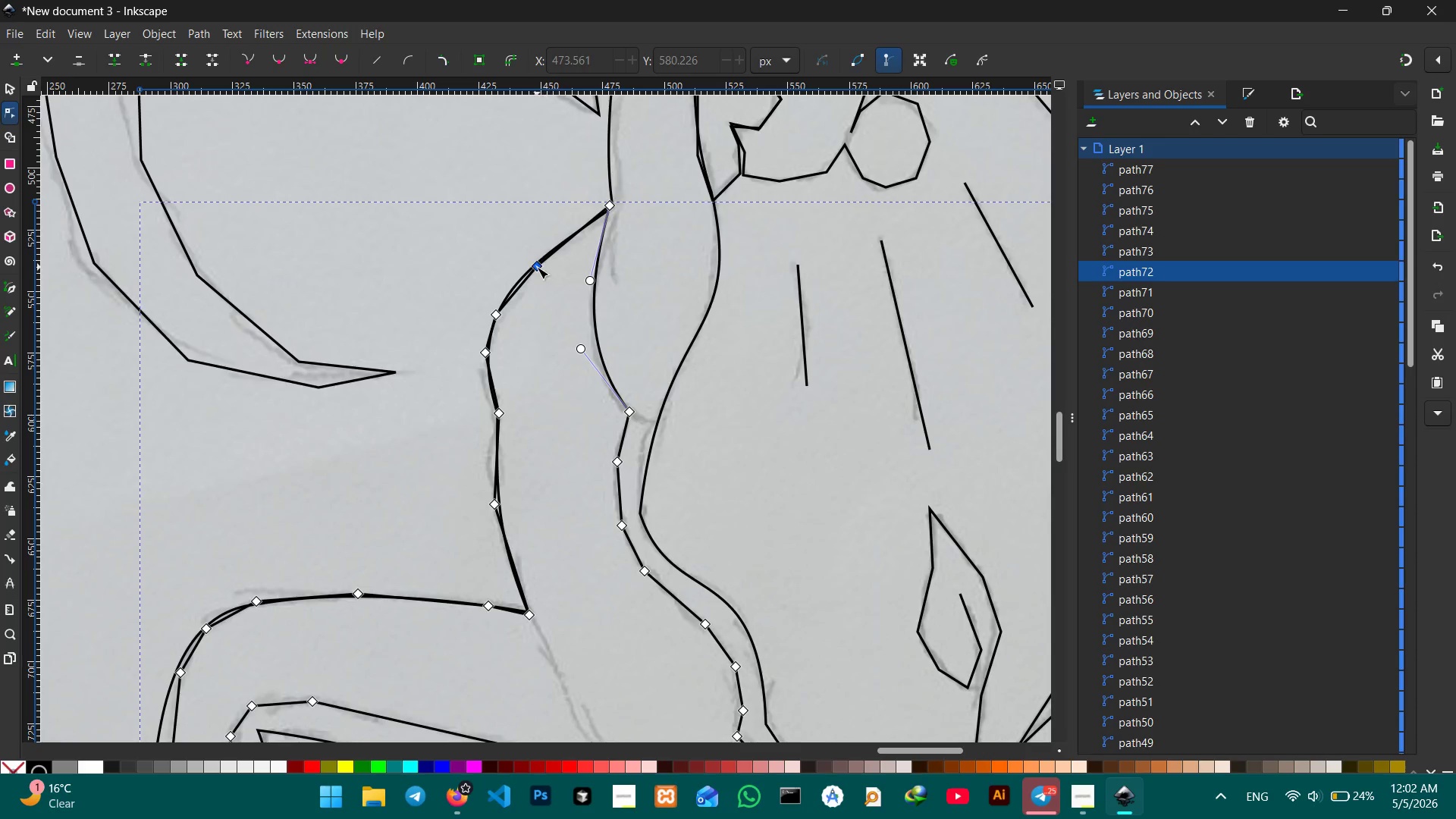 
left_click([537, 267])
 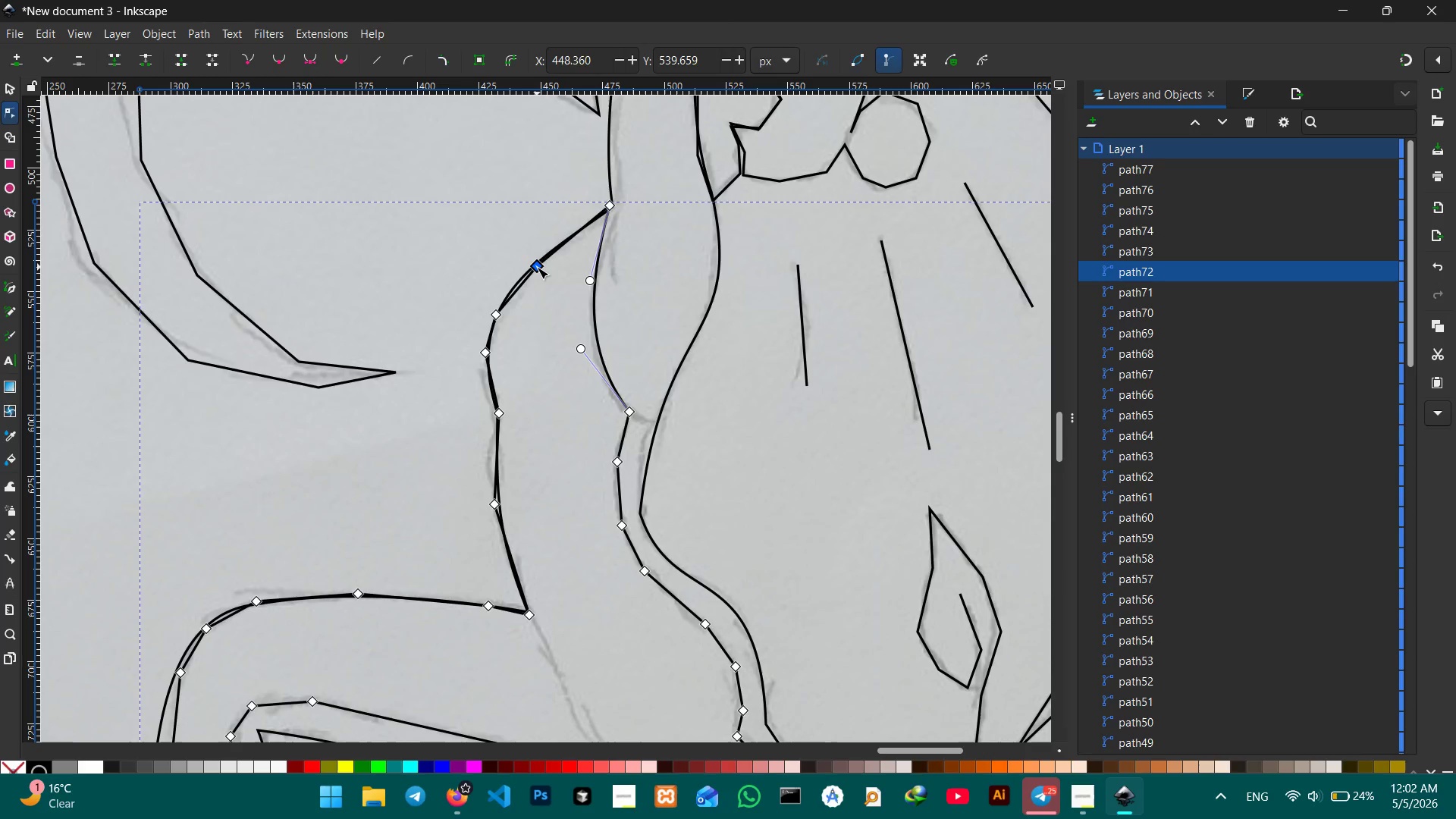 
key(Backspace)
 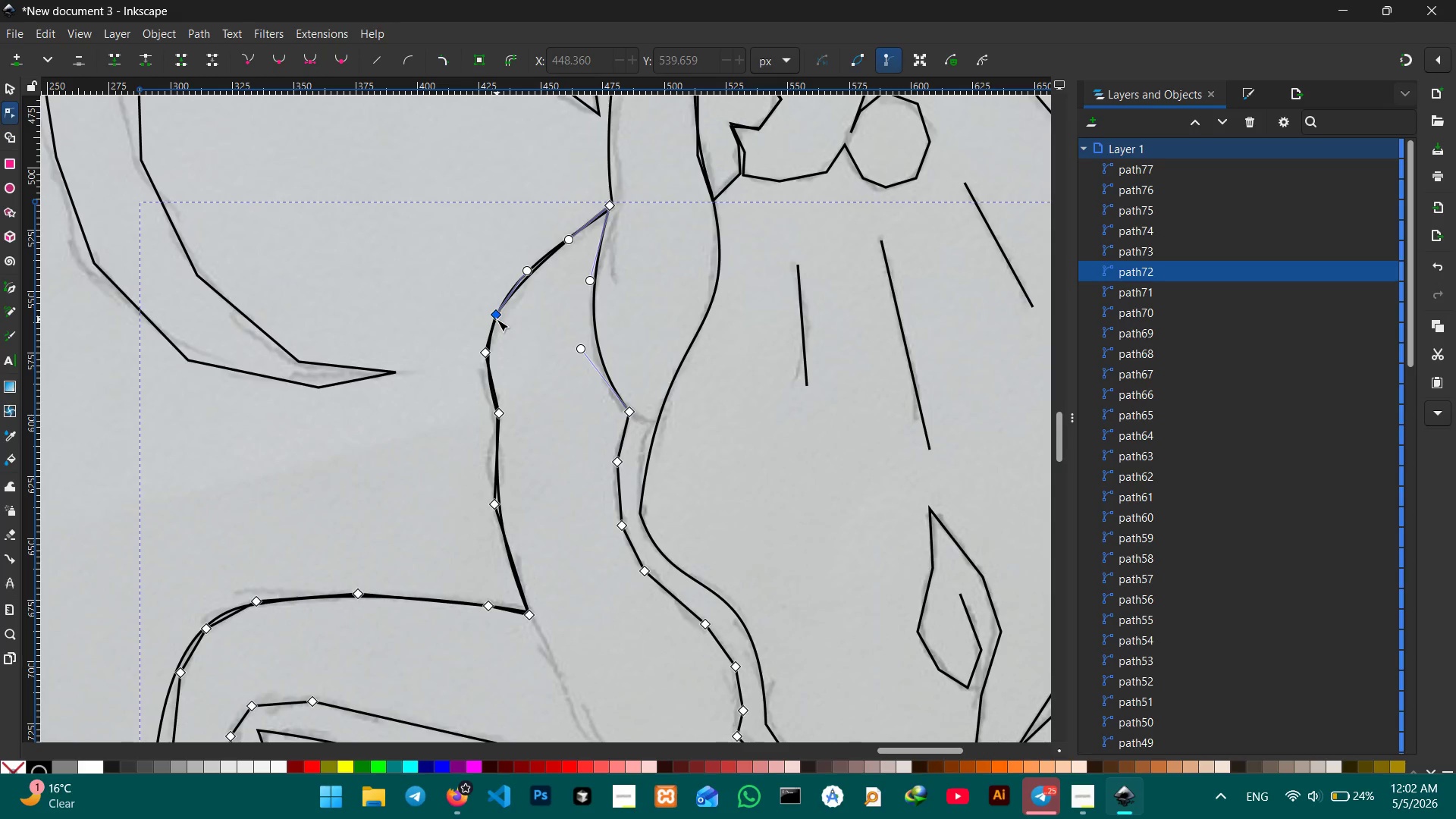 
left_click([497, 319])
 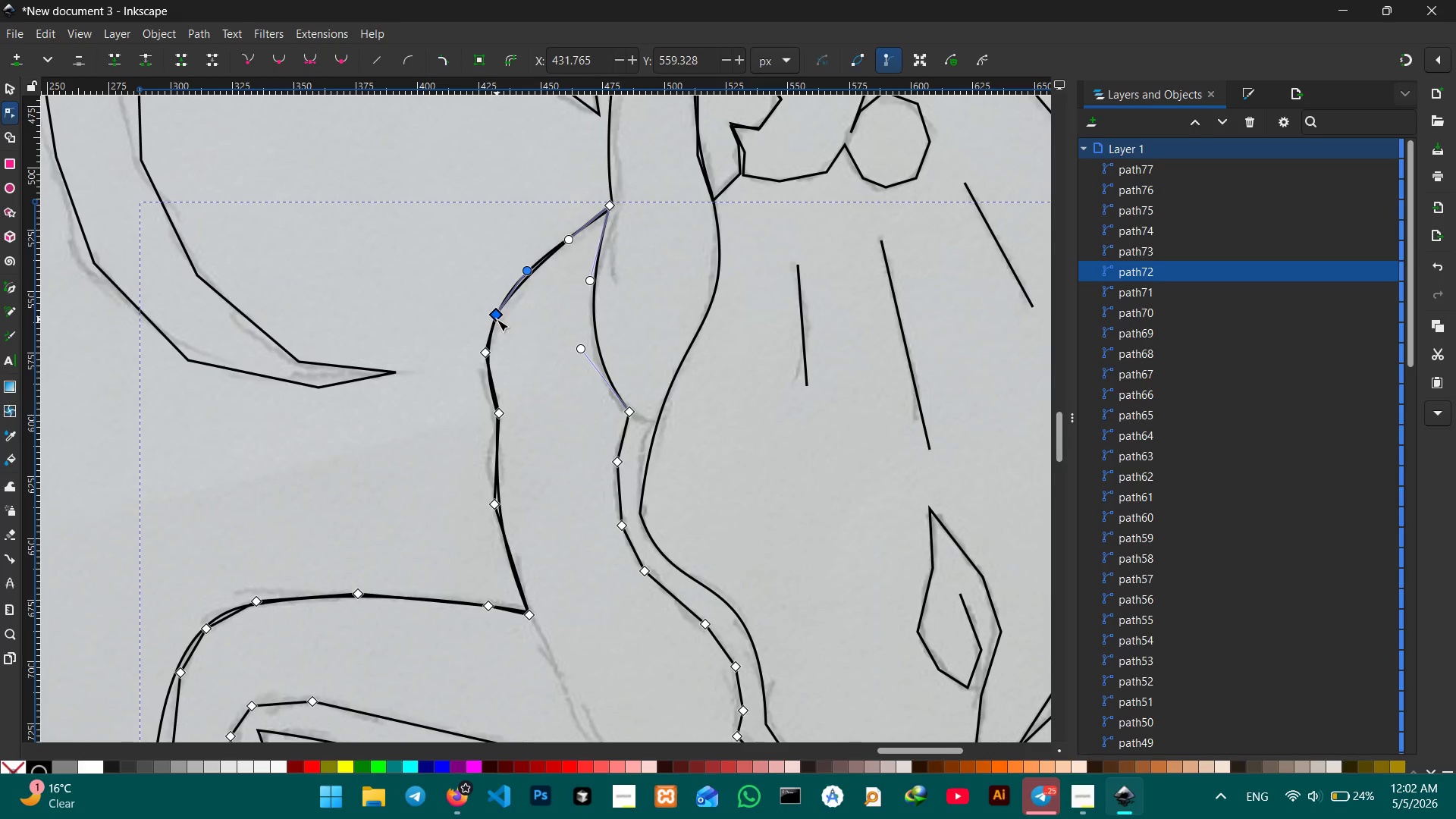 
key(Backspace)
 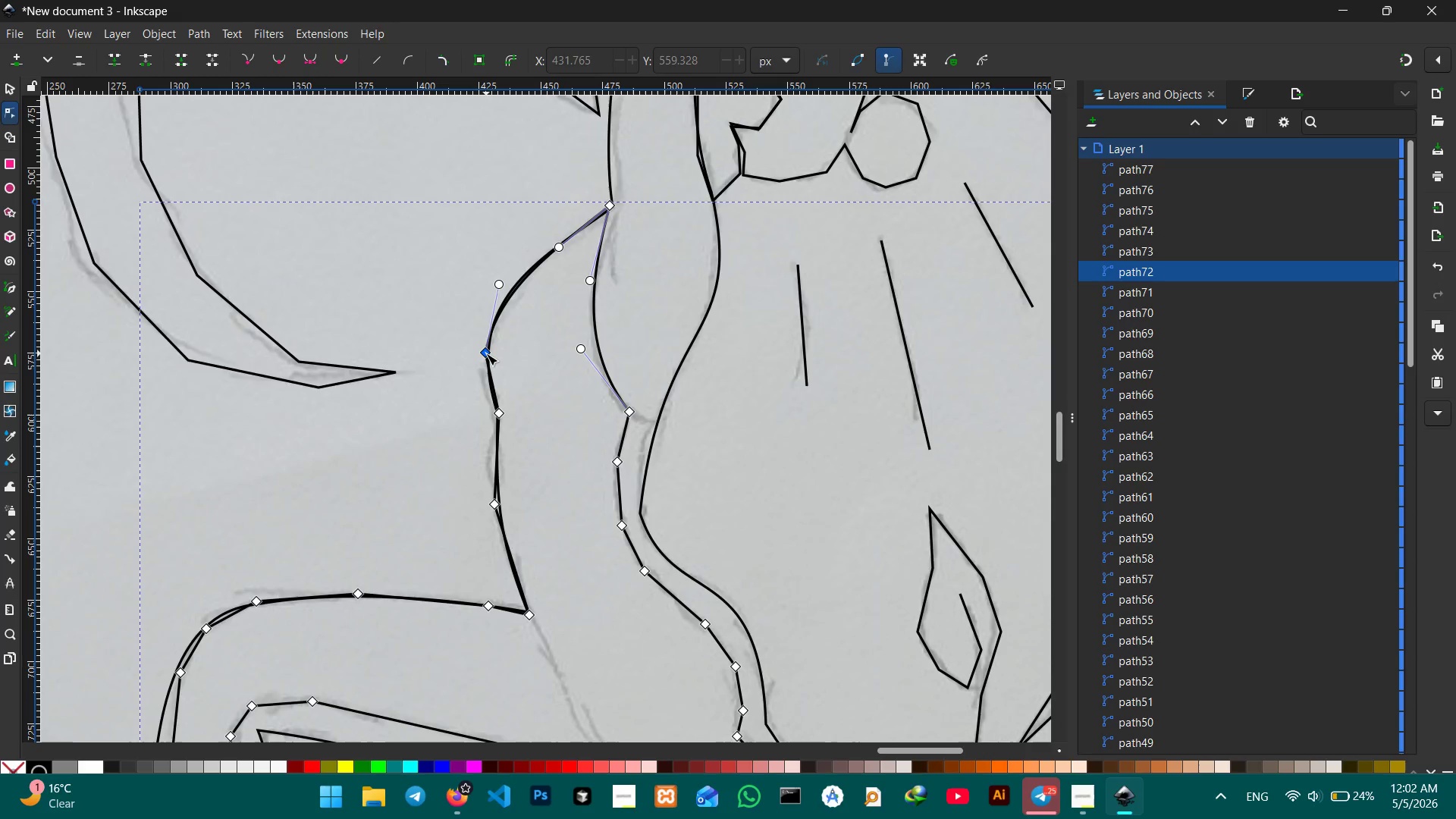 
left_click([486, 353])
 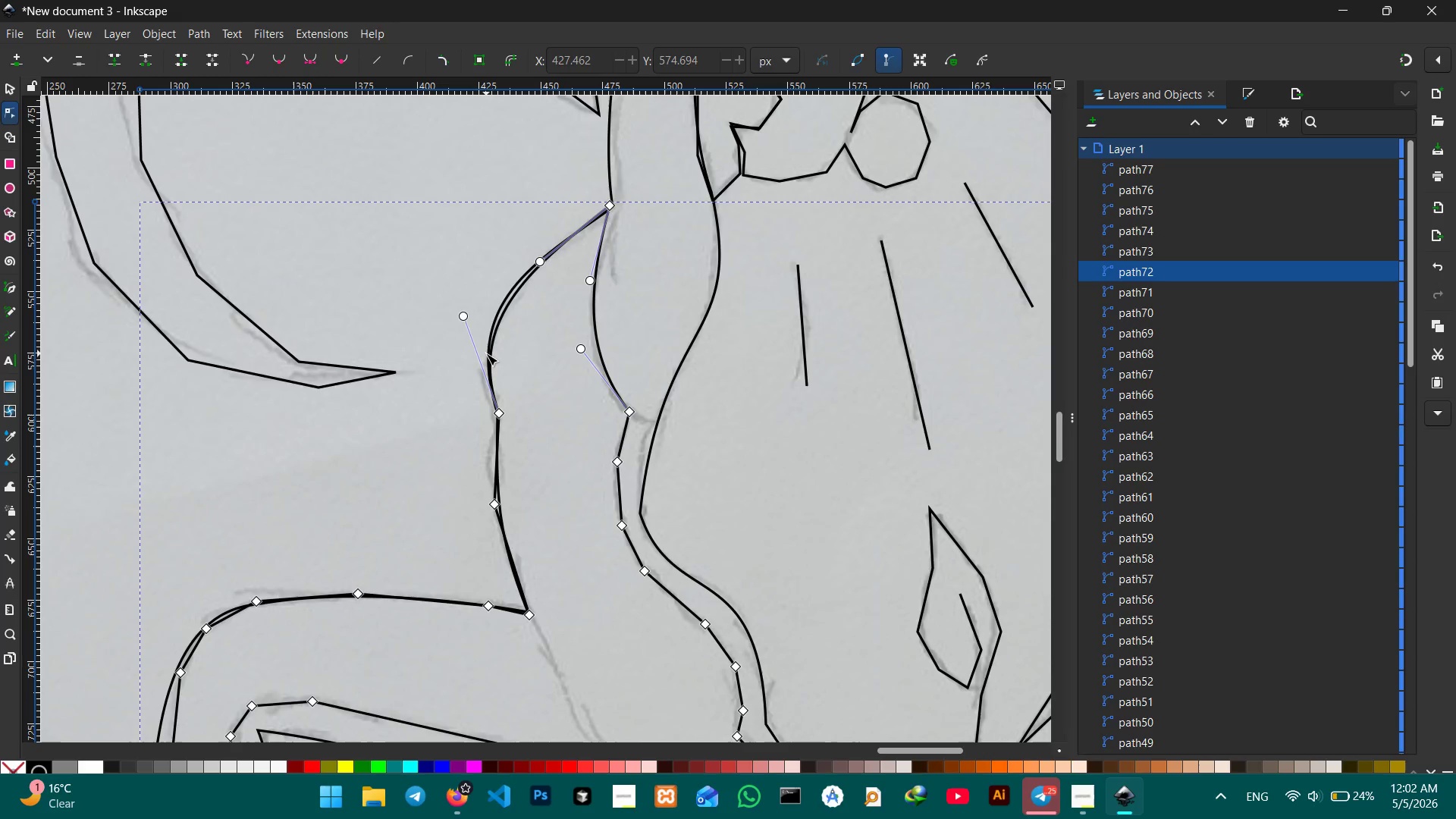 
key(Backspace)
 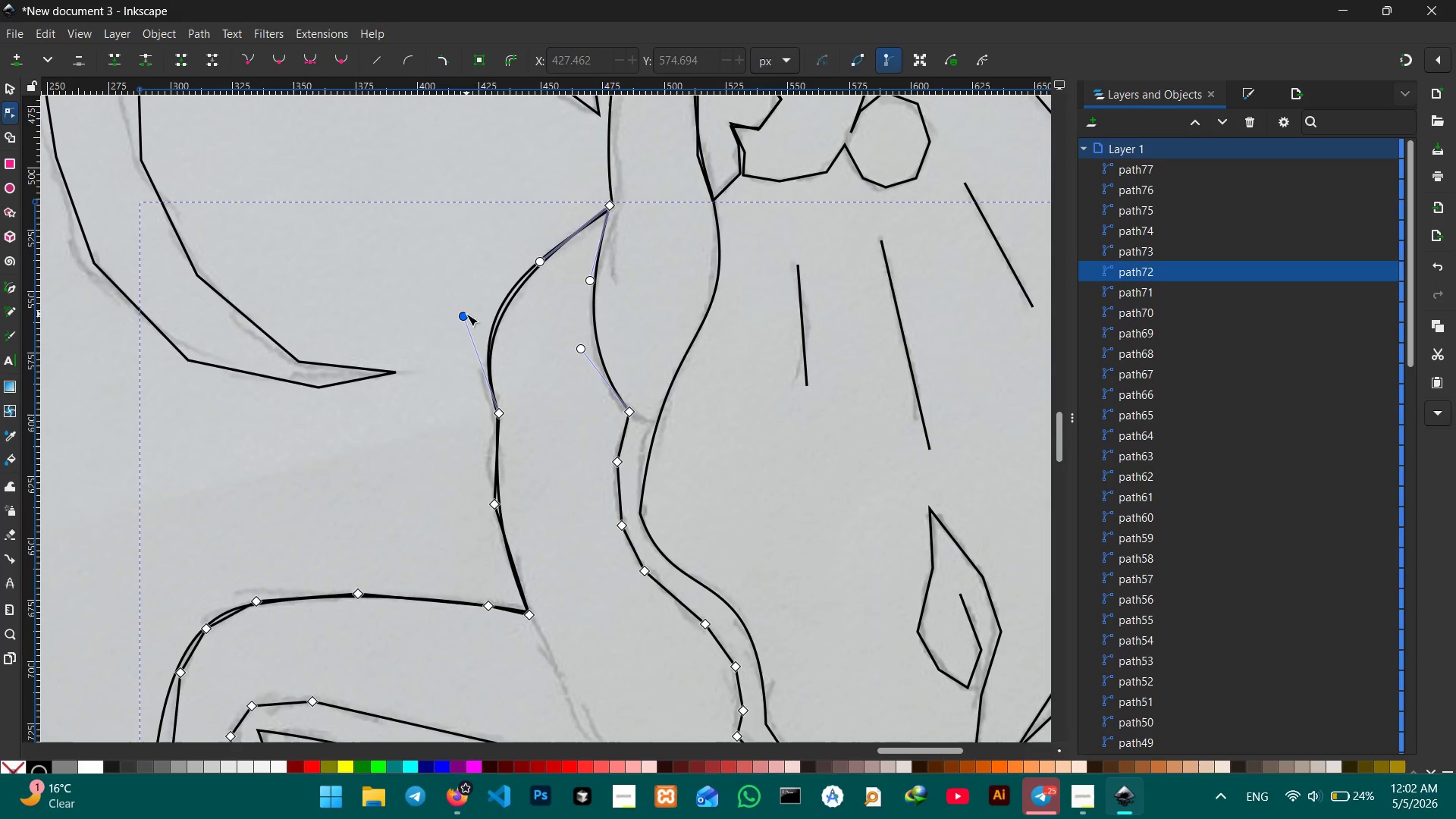 
left_click_drag(start_coordinate=[463, 314], to_coordinate=[462, 297])
 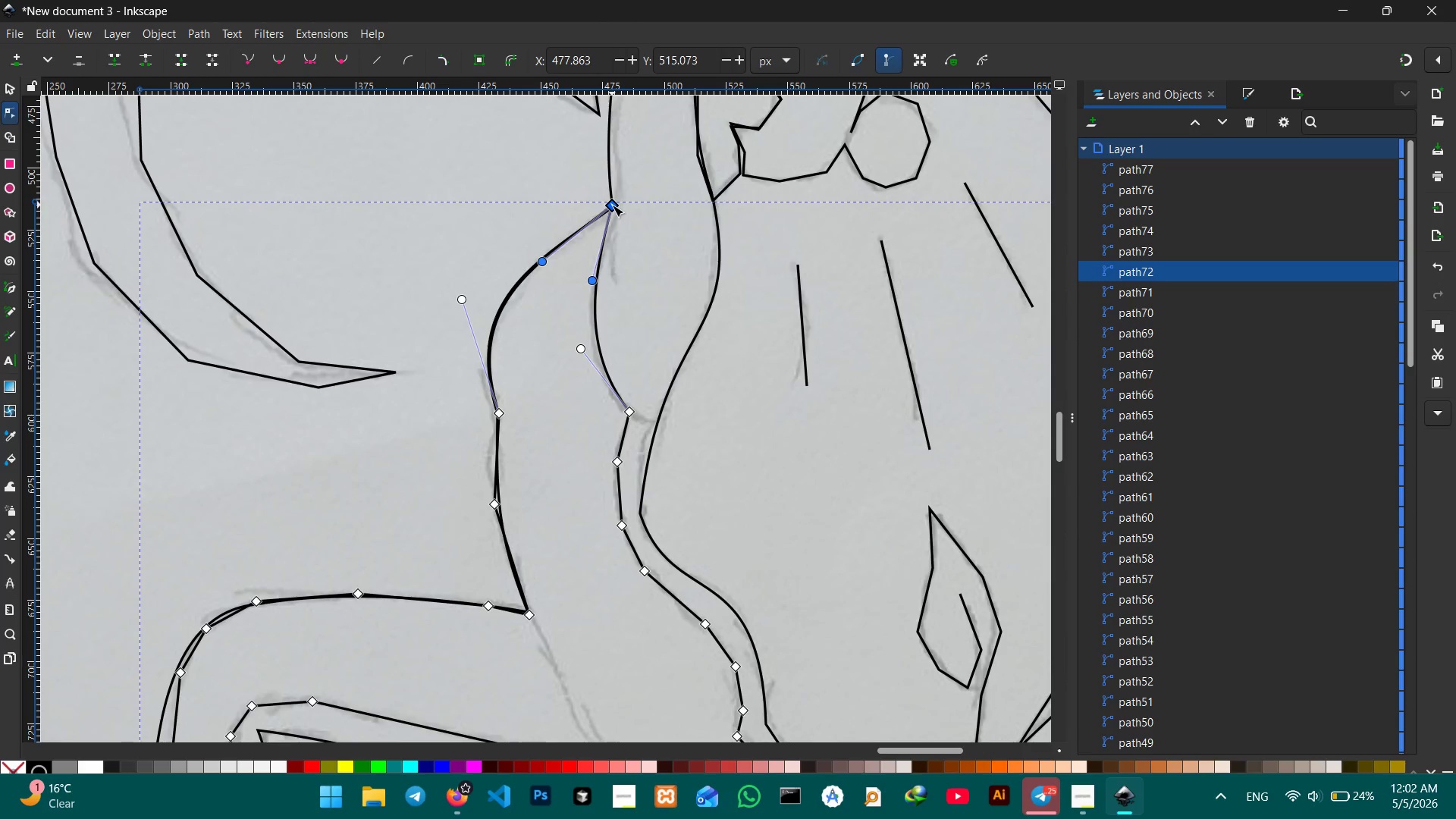 
left_click_drag(start_coordinate=[541, 262], to_coordinate=[538, 263])
 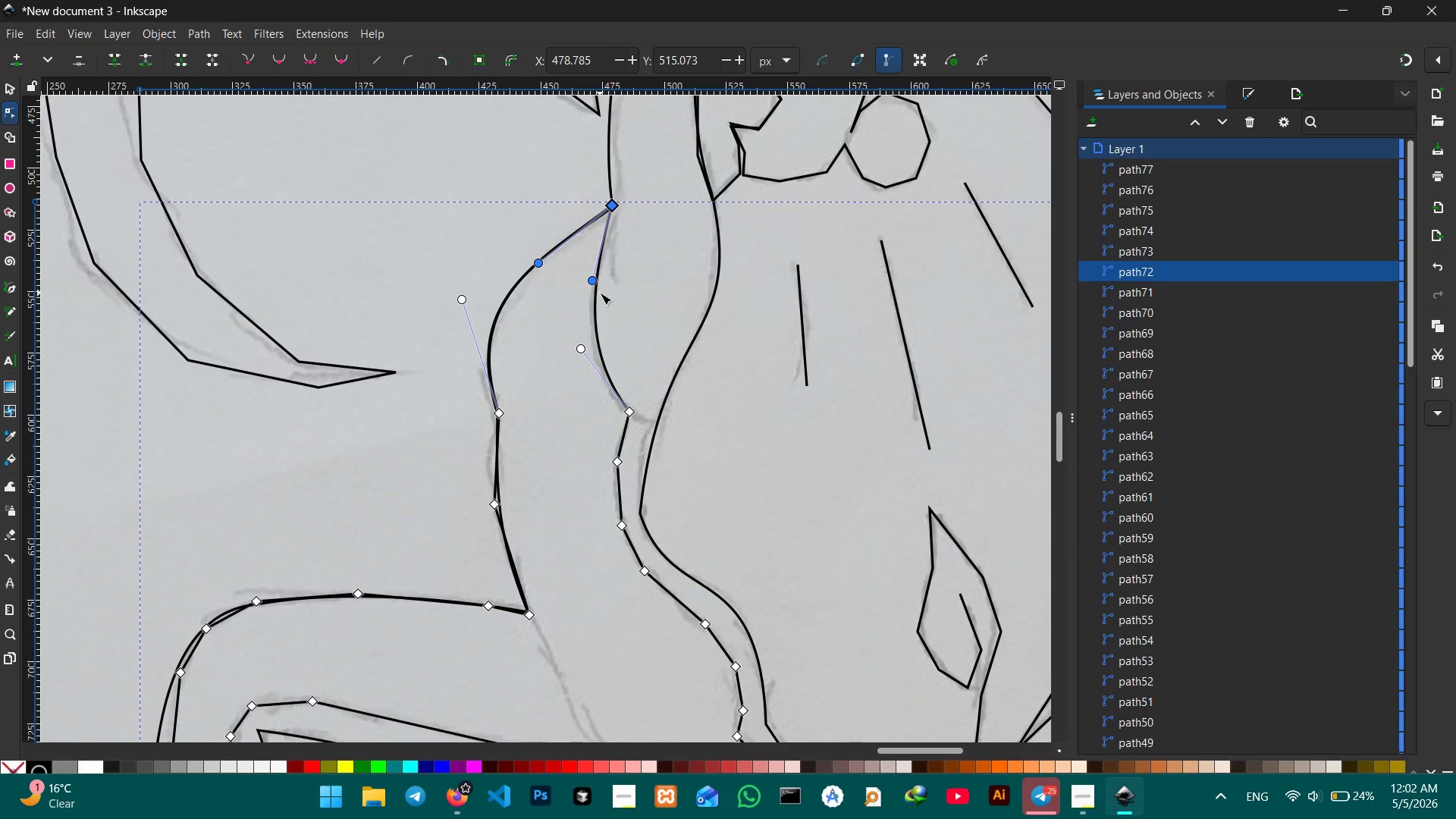 
scroll: coordinate [600, 293], scroll_direction: down, amount: 3.0
 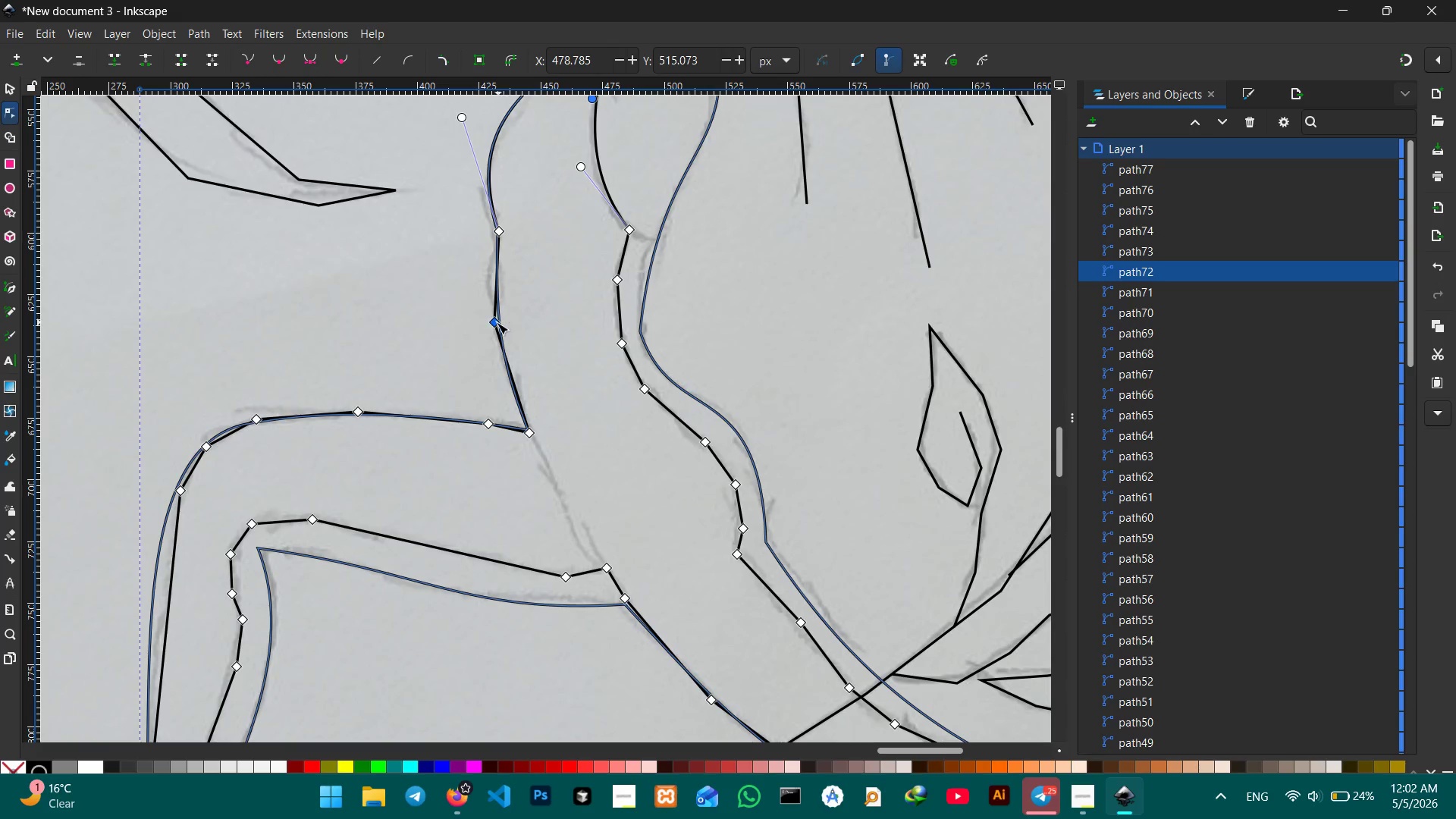 
left_click([496, 322])
 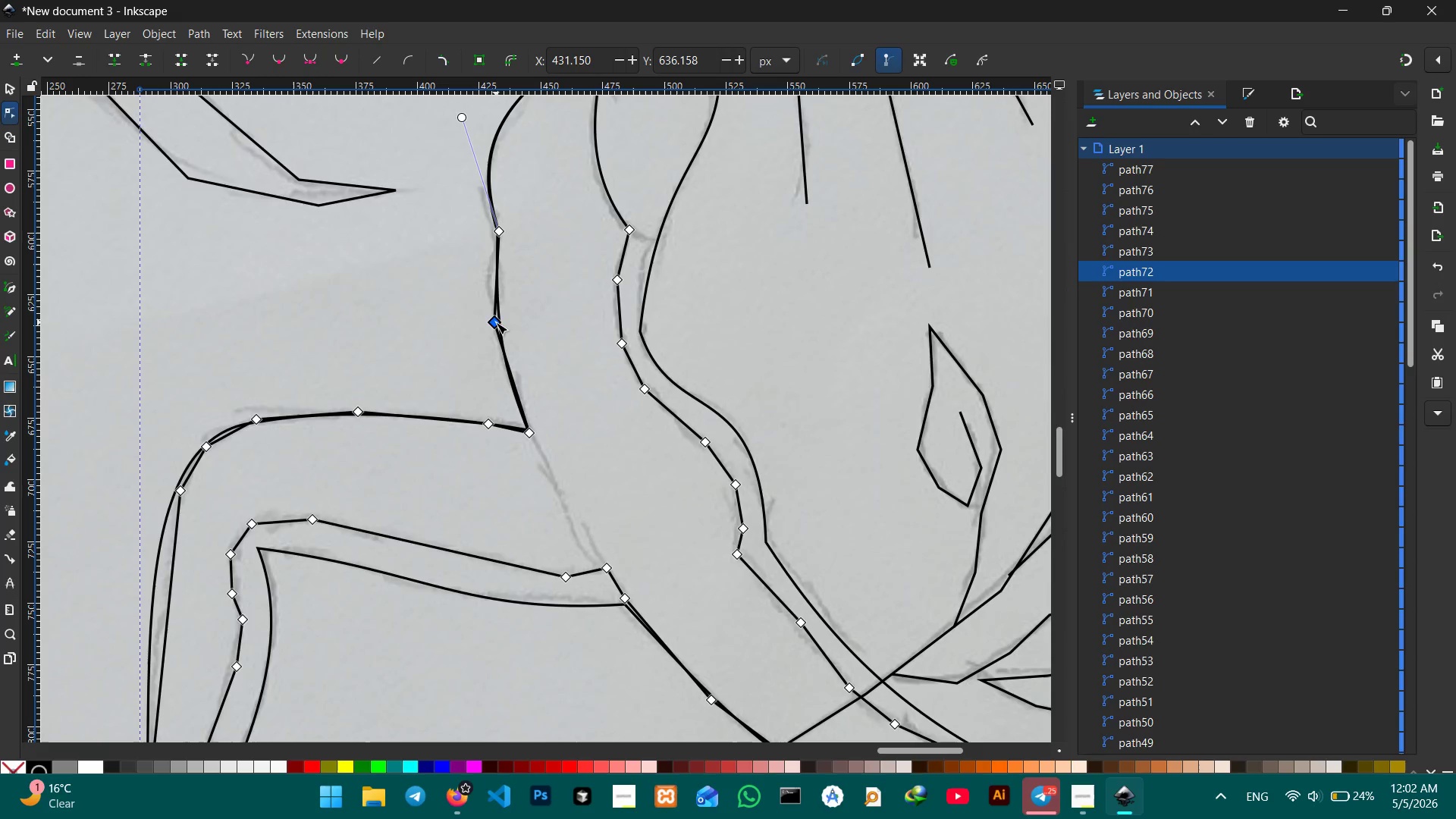 
key(Backspace)
 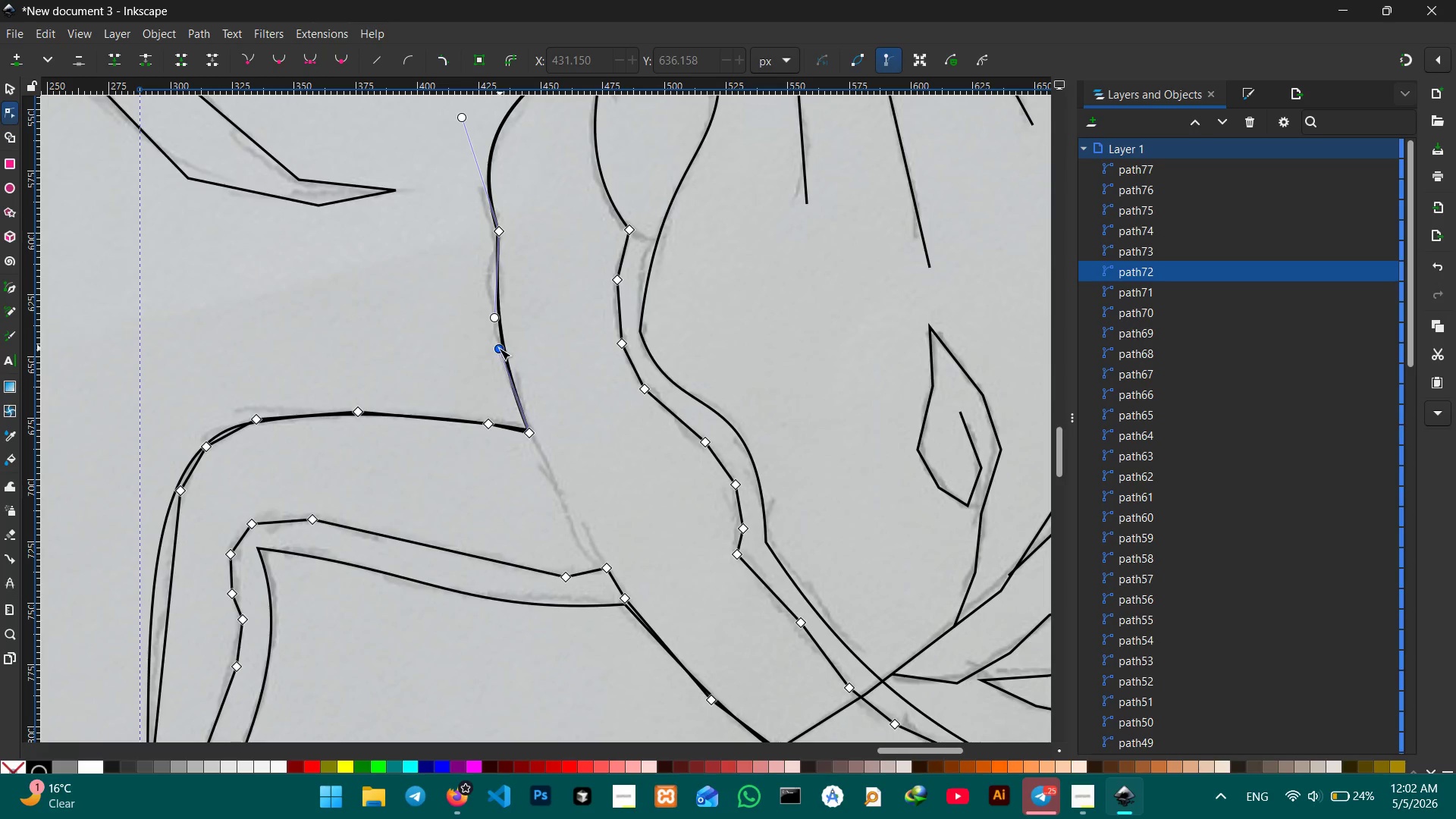 
wait(8.73)
 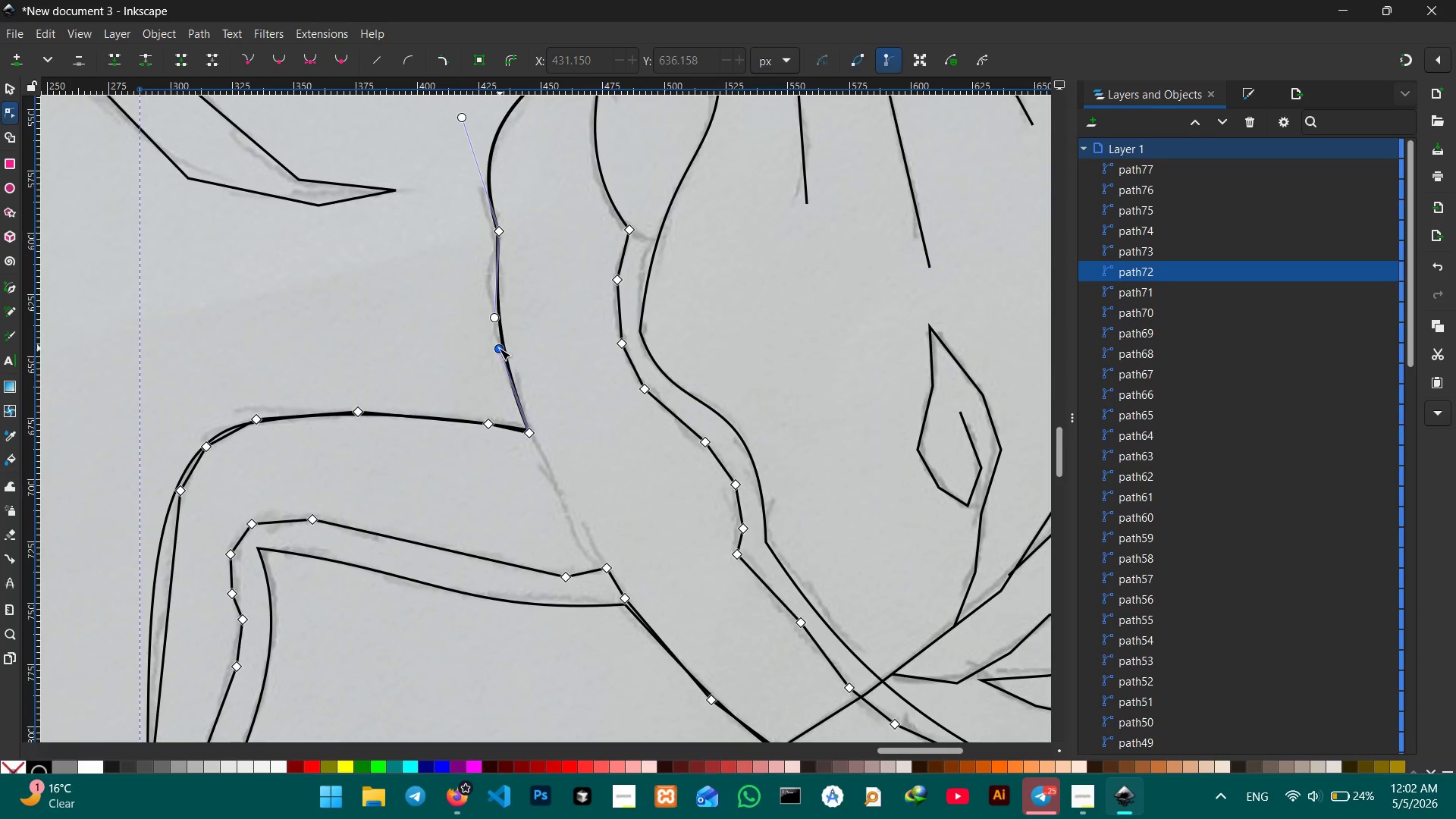 
left_click([357, 412])
 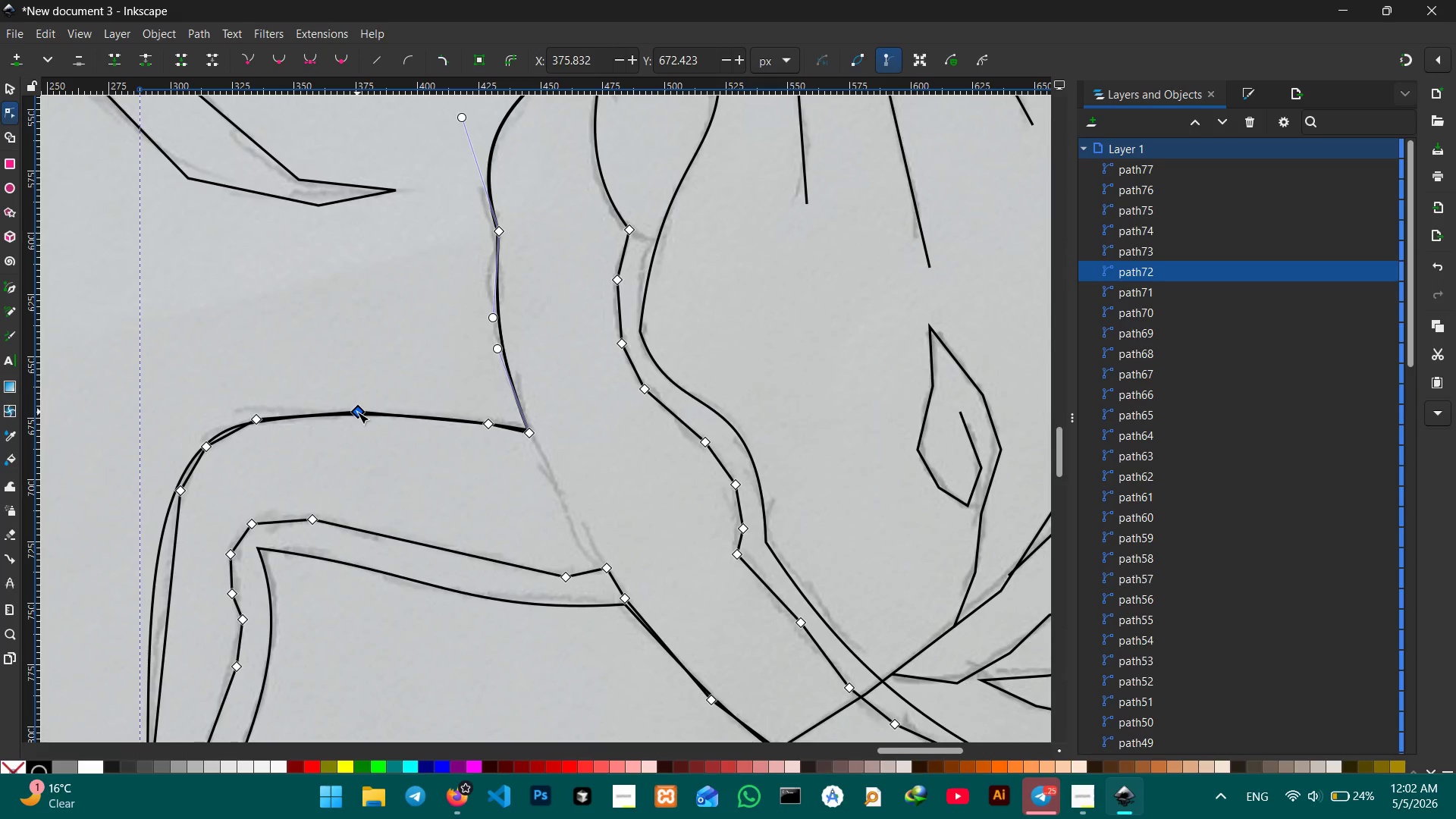 
key(Backspace)
 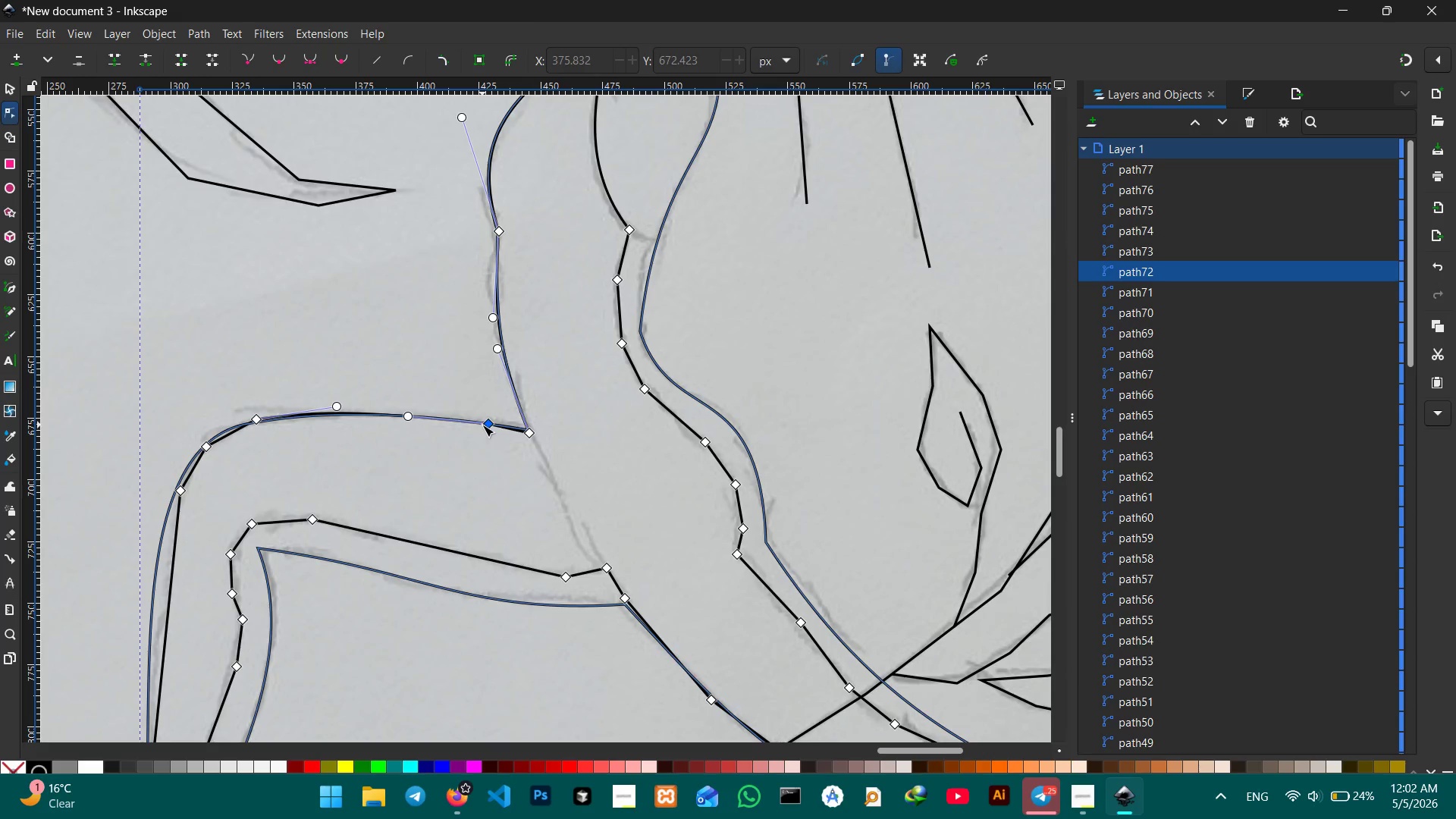 
left_click([484, 423])
 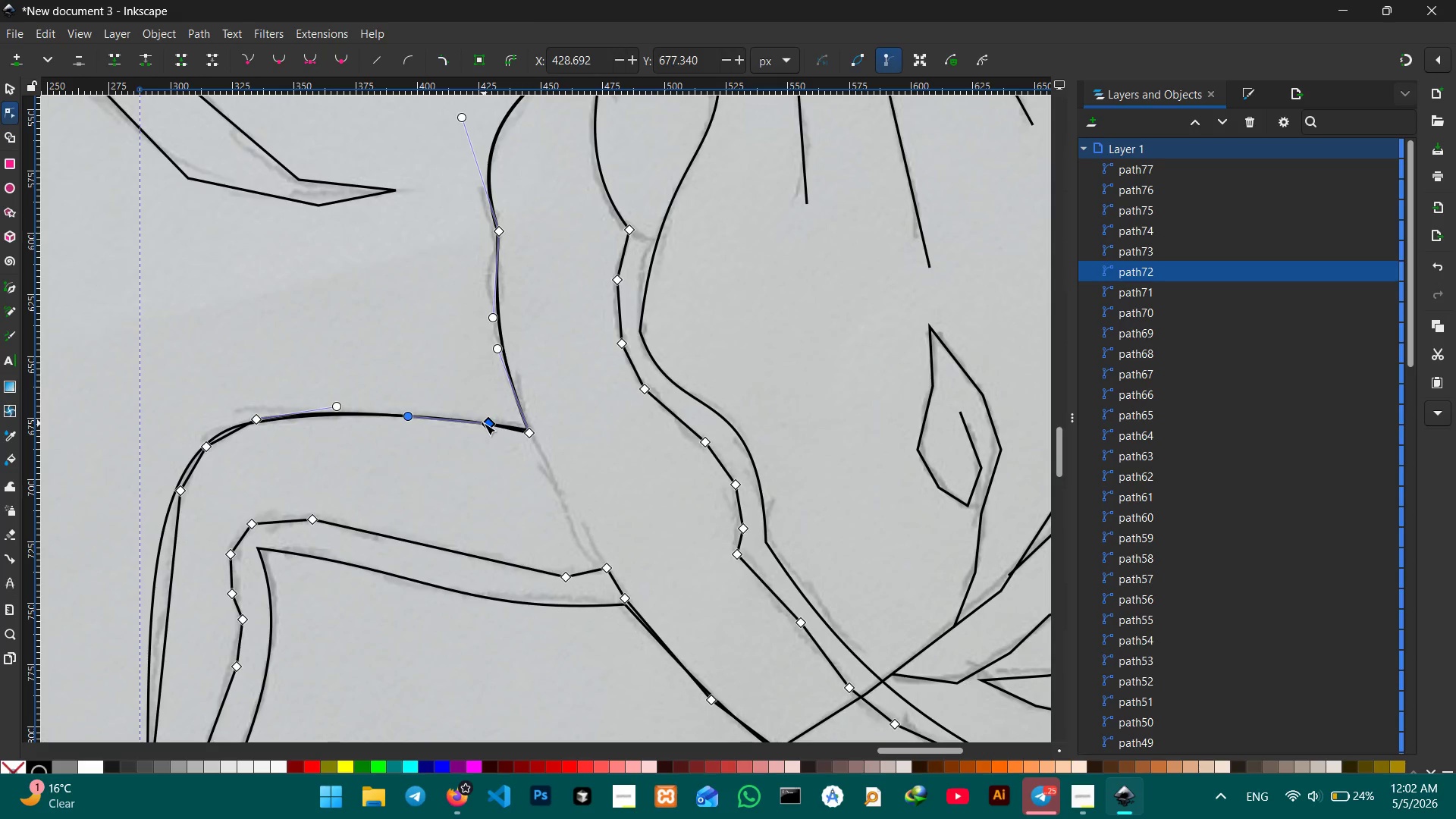 
key(Backspace)
 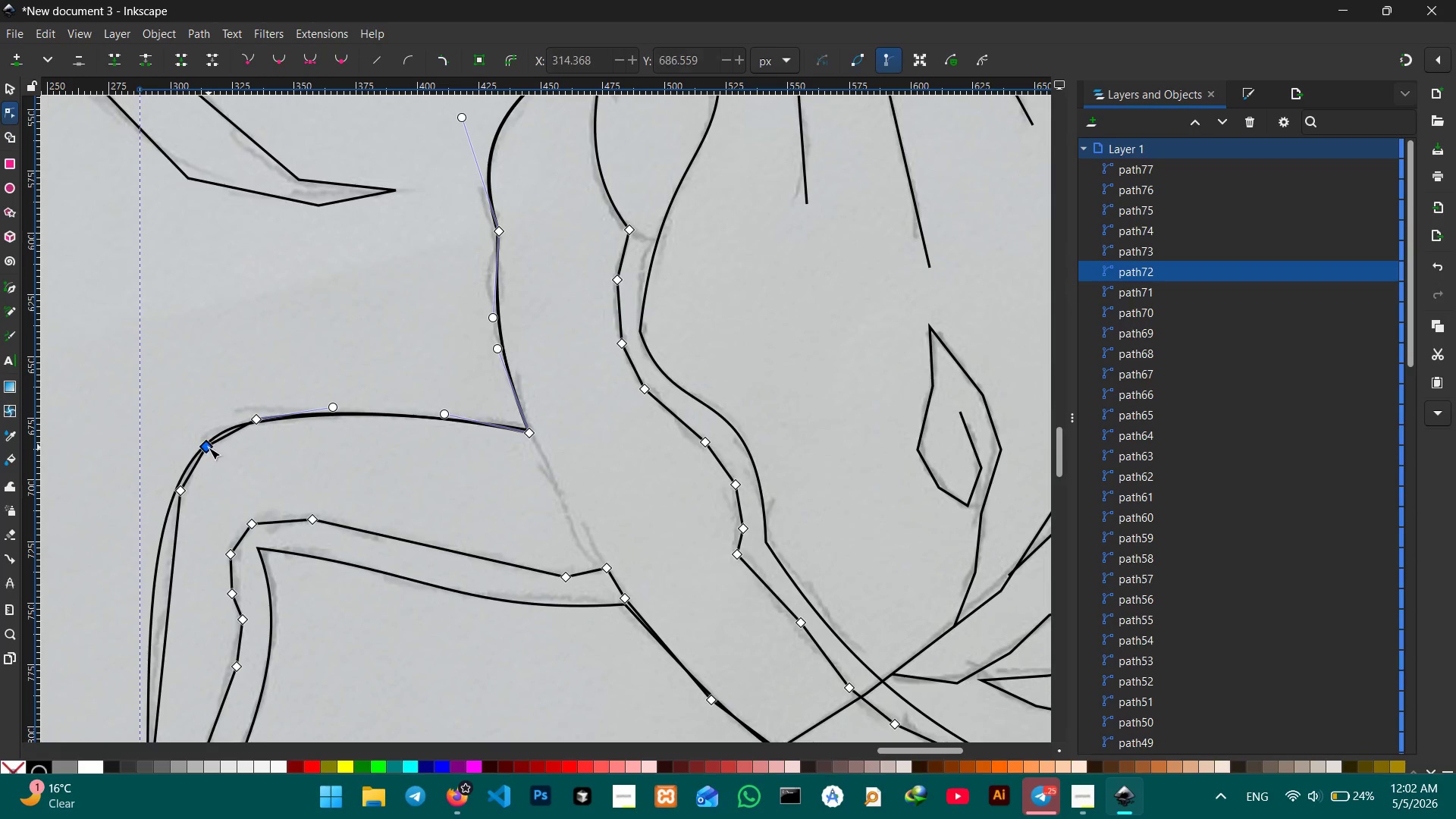 
key(Backspace)
 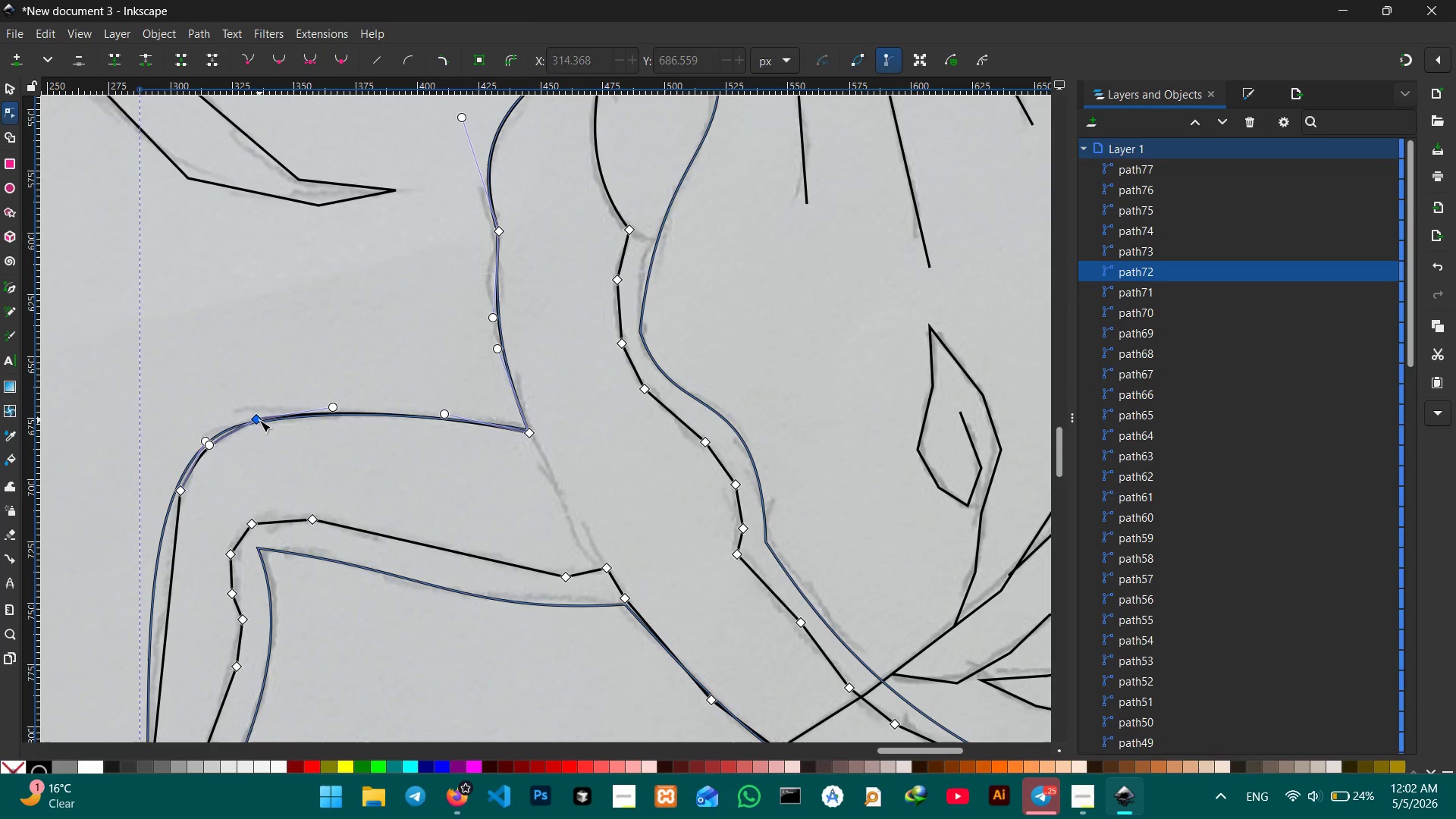 
left_click([259, 420])
 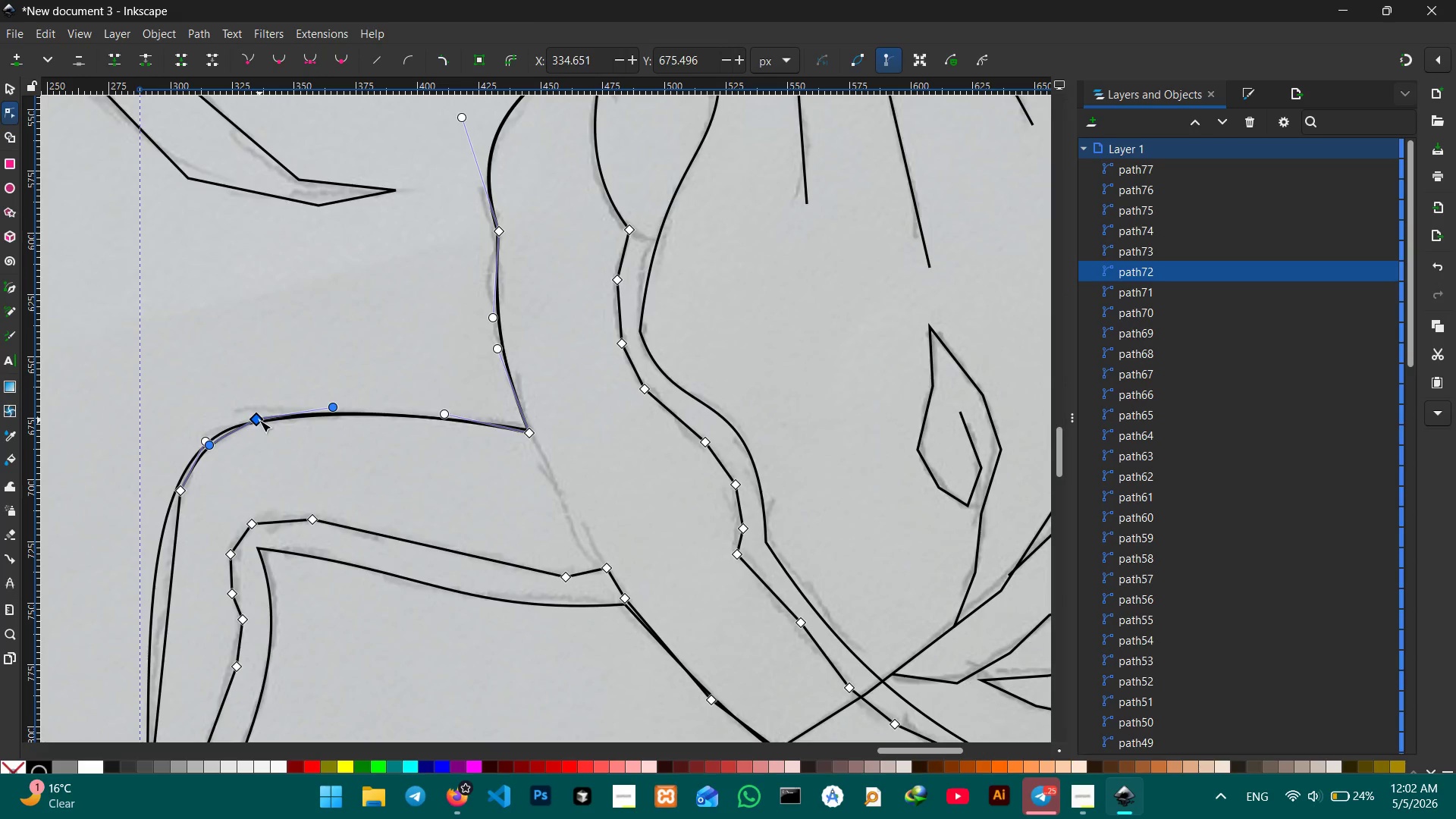 
key(Backspace)
 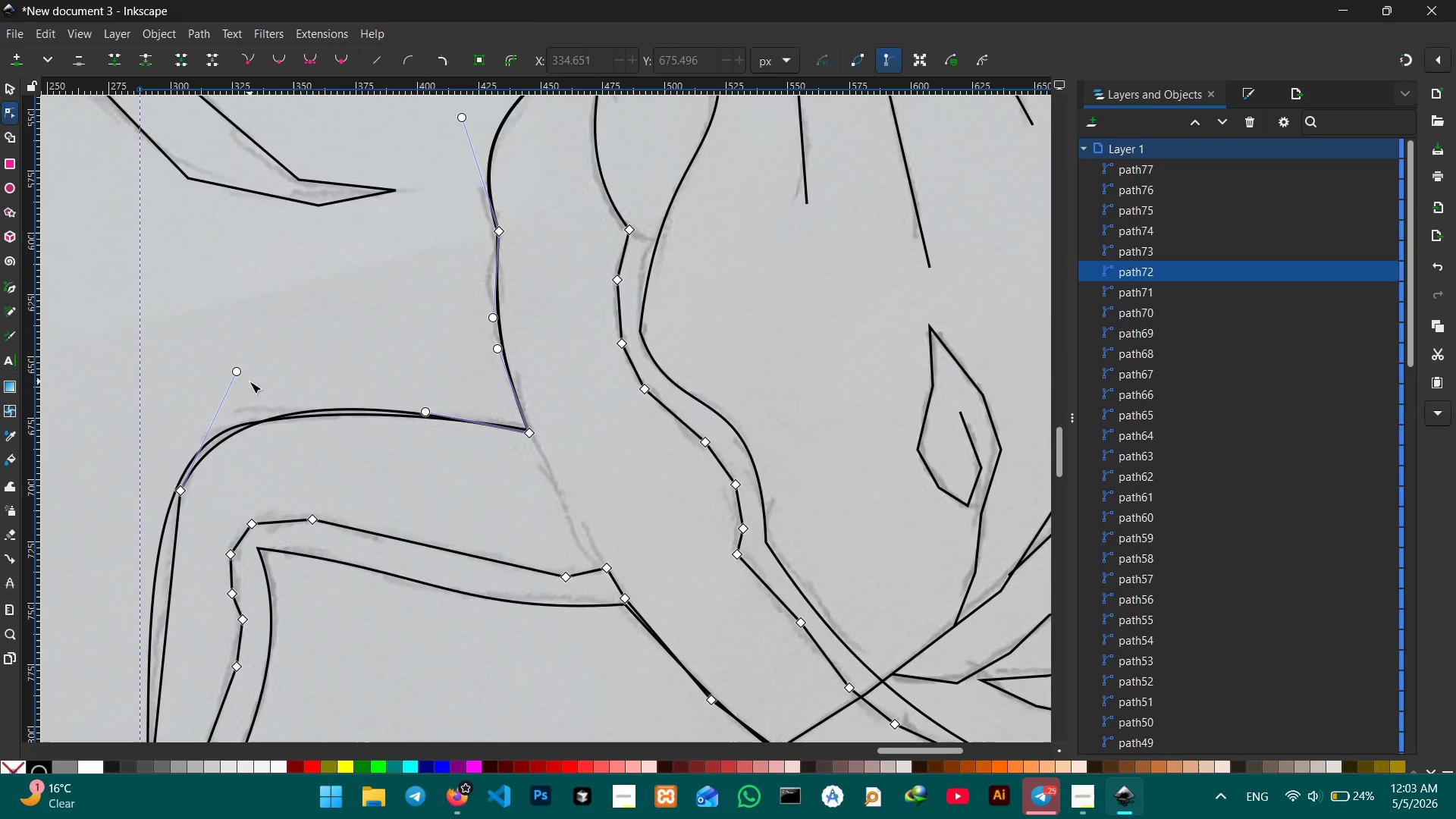 
key(Control+Z)
 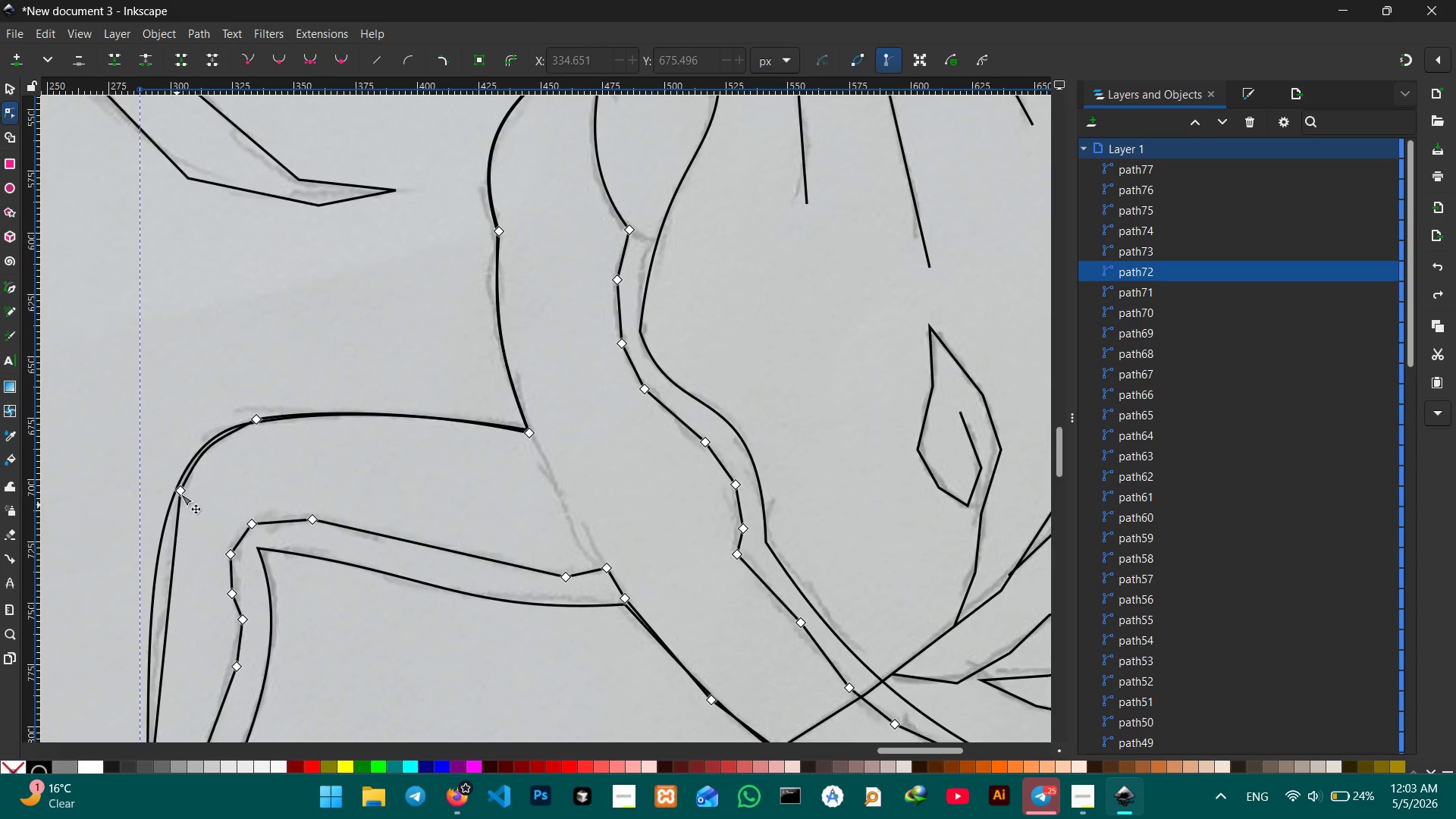 
left_click([180, 491])
 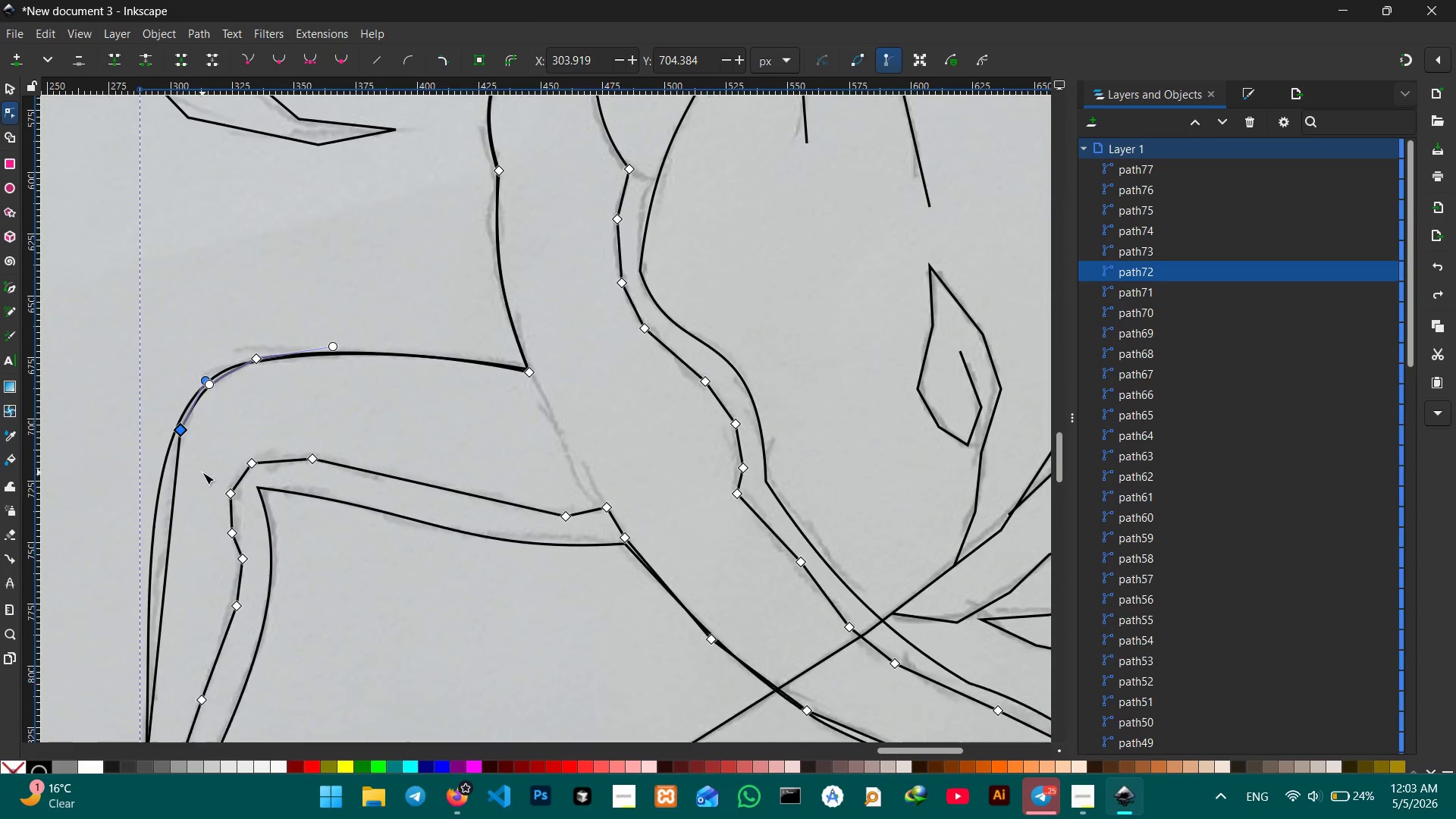 
scroll: coordinate [202, 472], scroll_direction: down, amount: 3.0
 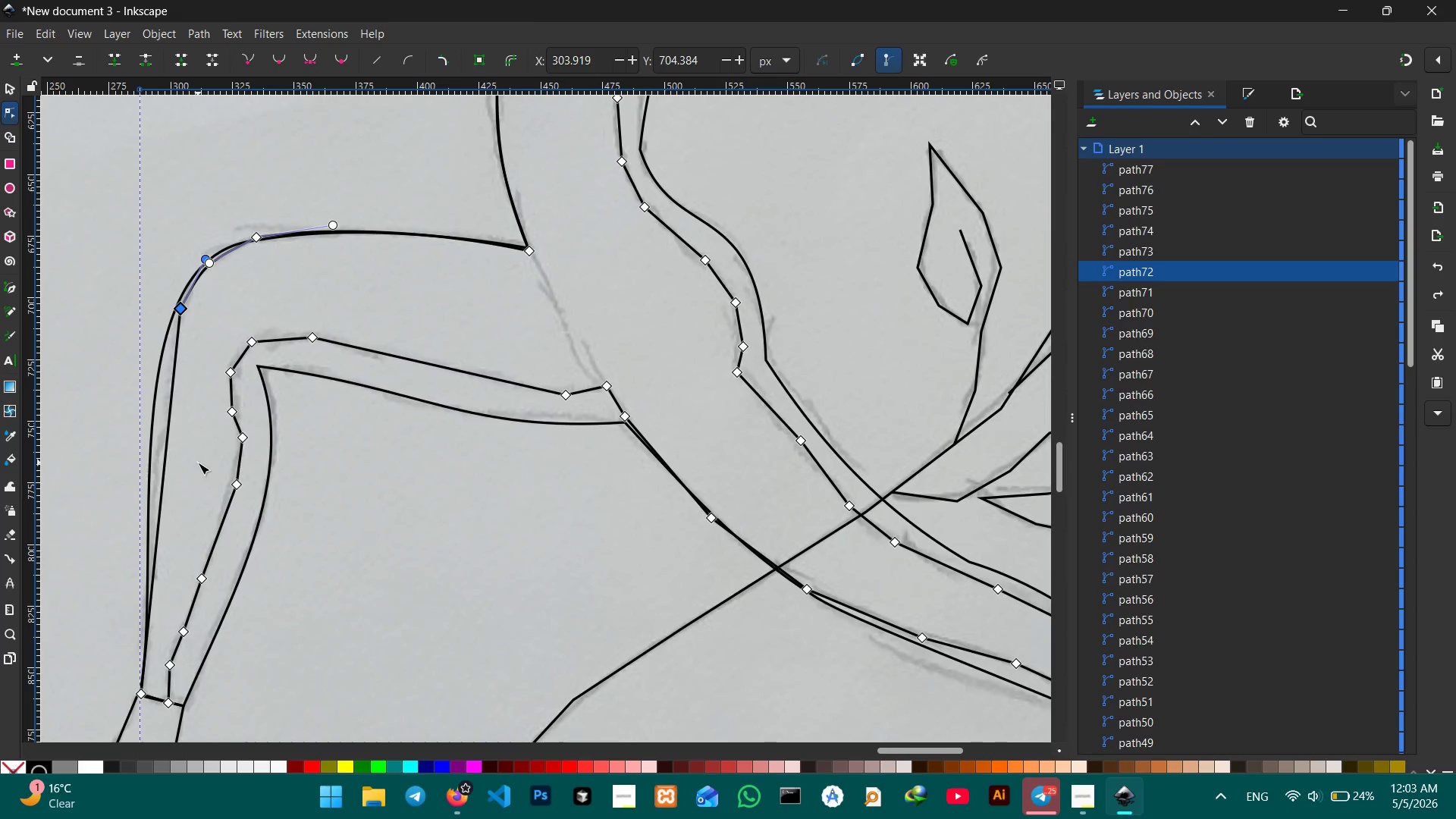 
key(Backspace)
 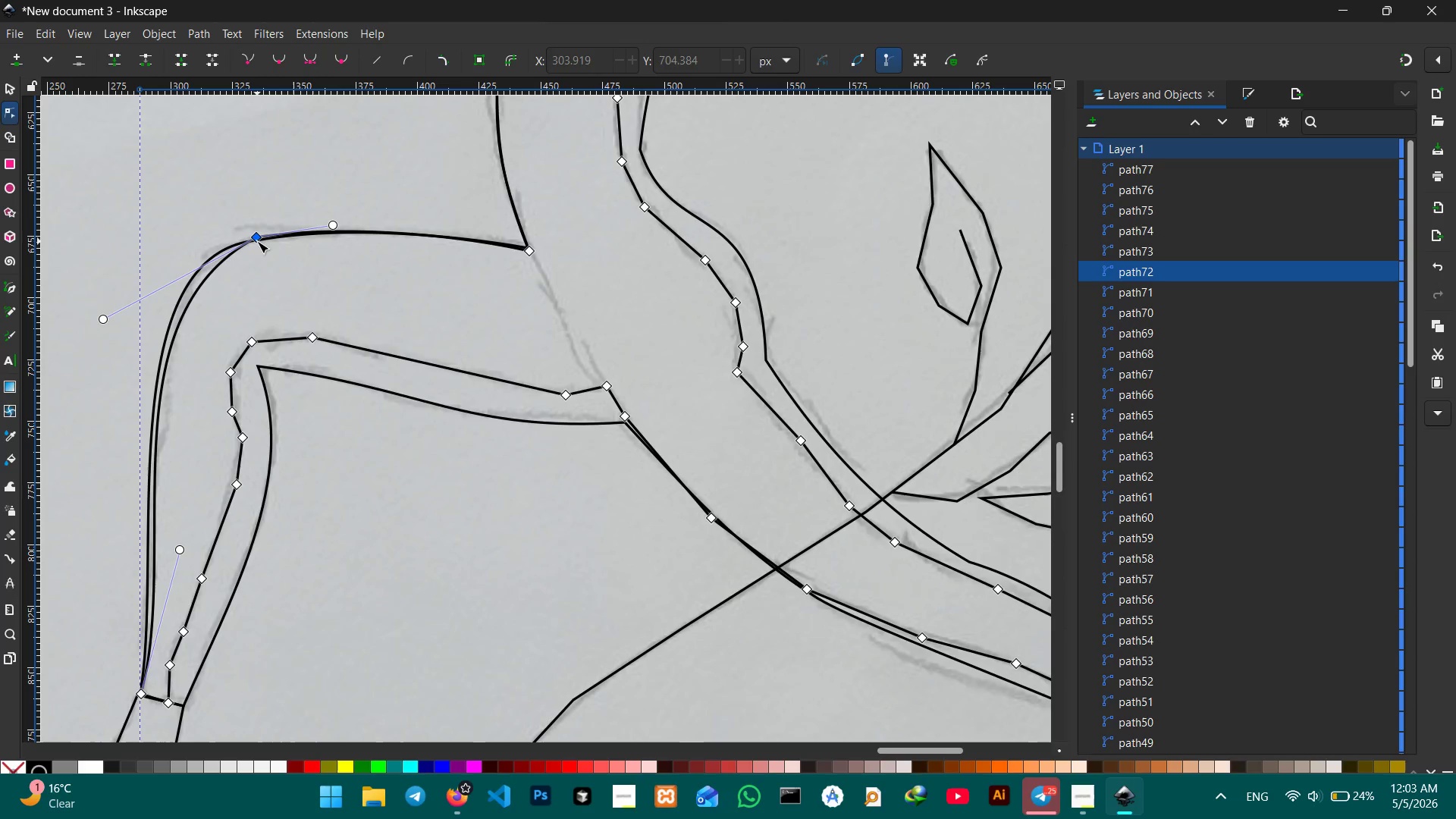 
left_click_drag(start_coordinate=[256, 238], to_coordinate=[238, 243])
 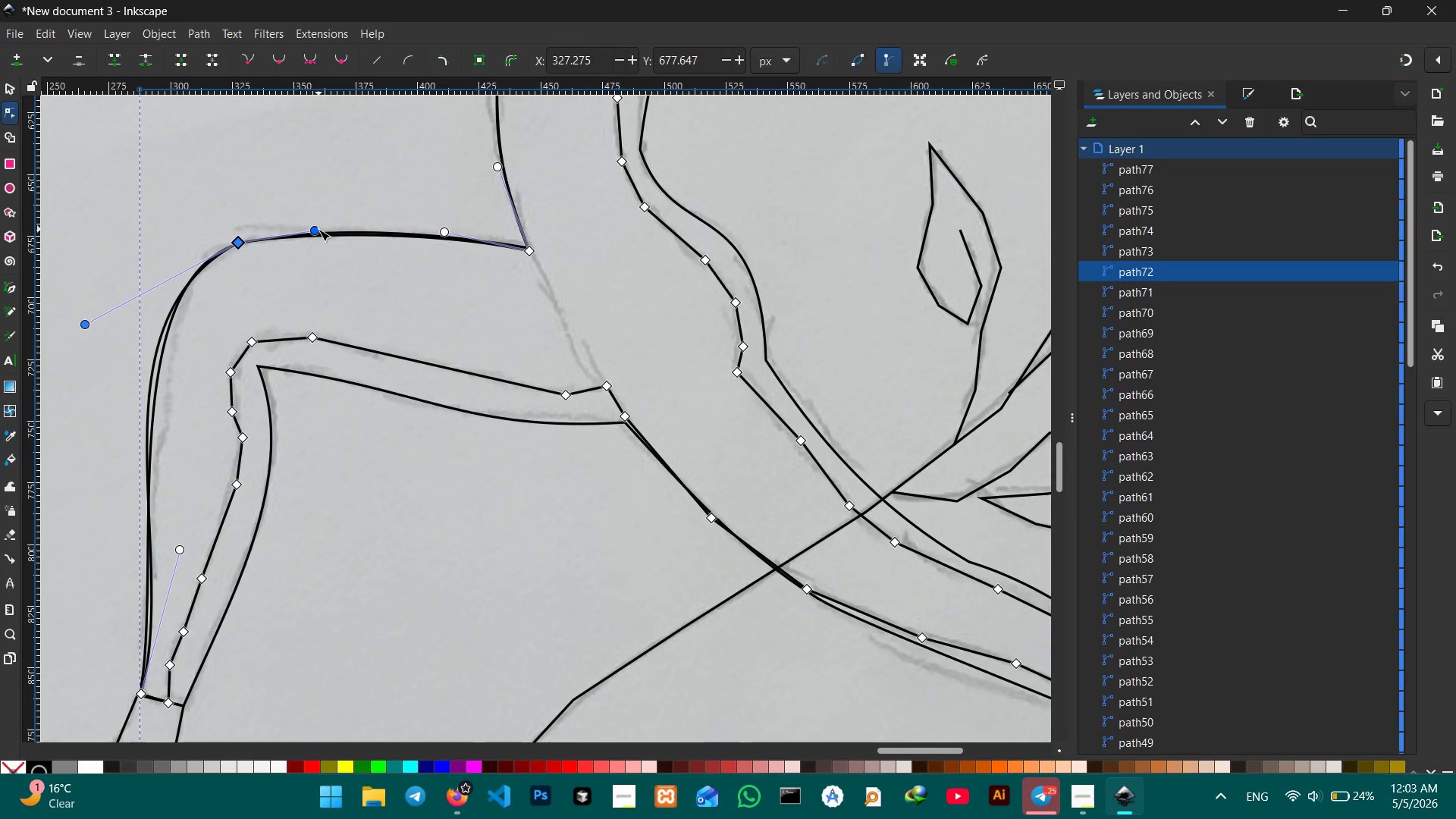 
left_click_drag(start_coordinate=[318, 229], to_coordinate=[319, 224])
 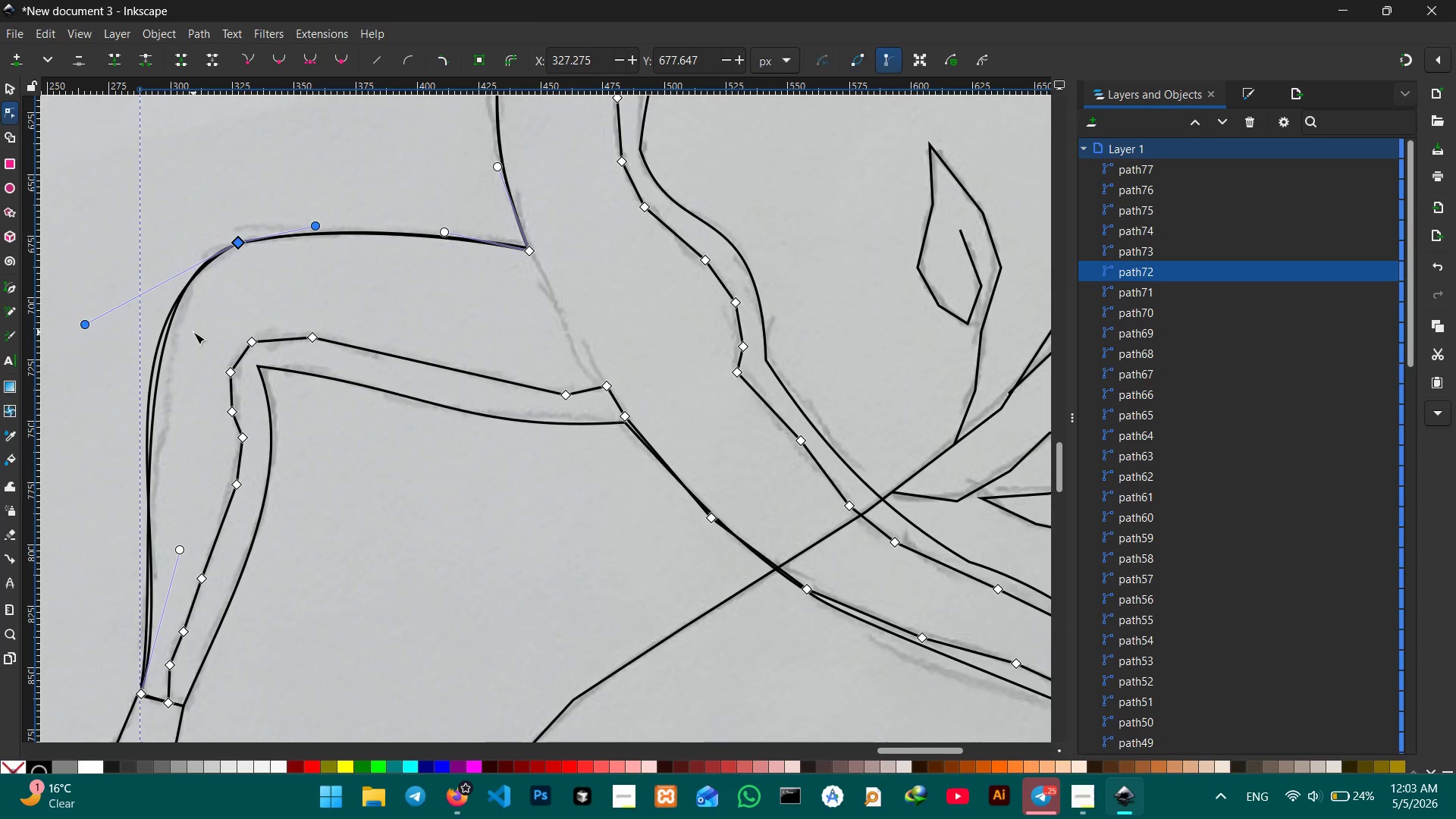 
scroll: coordinate [191, 330], scroll_direction: down, amount: 2.0
 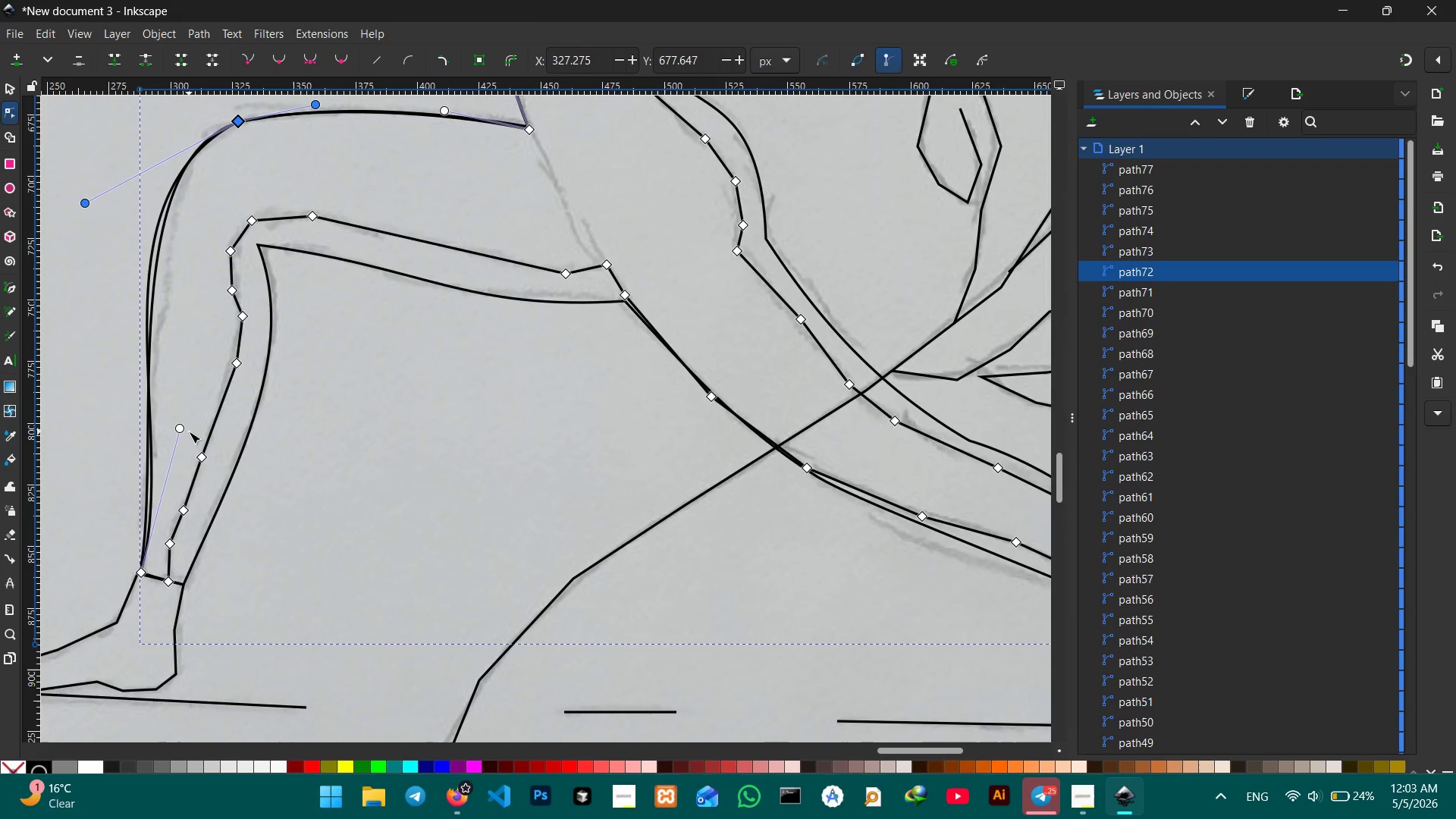 
left_click_drag(start_coordinate=[177, 428], to_coordinate=[167, 423])
 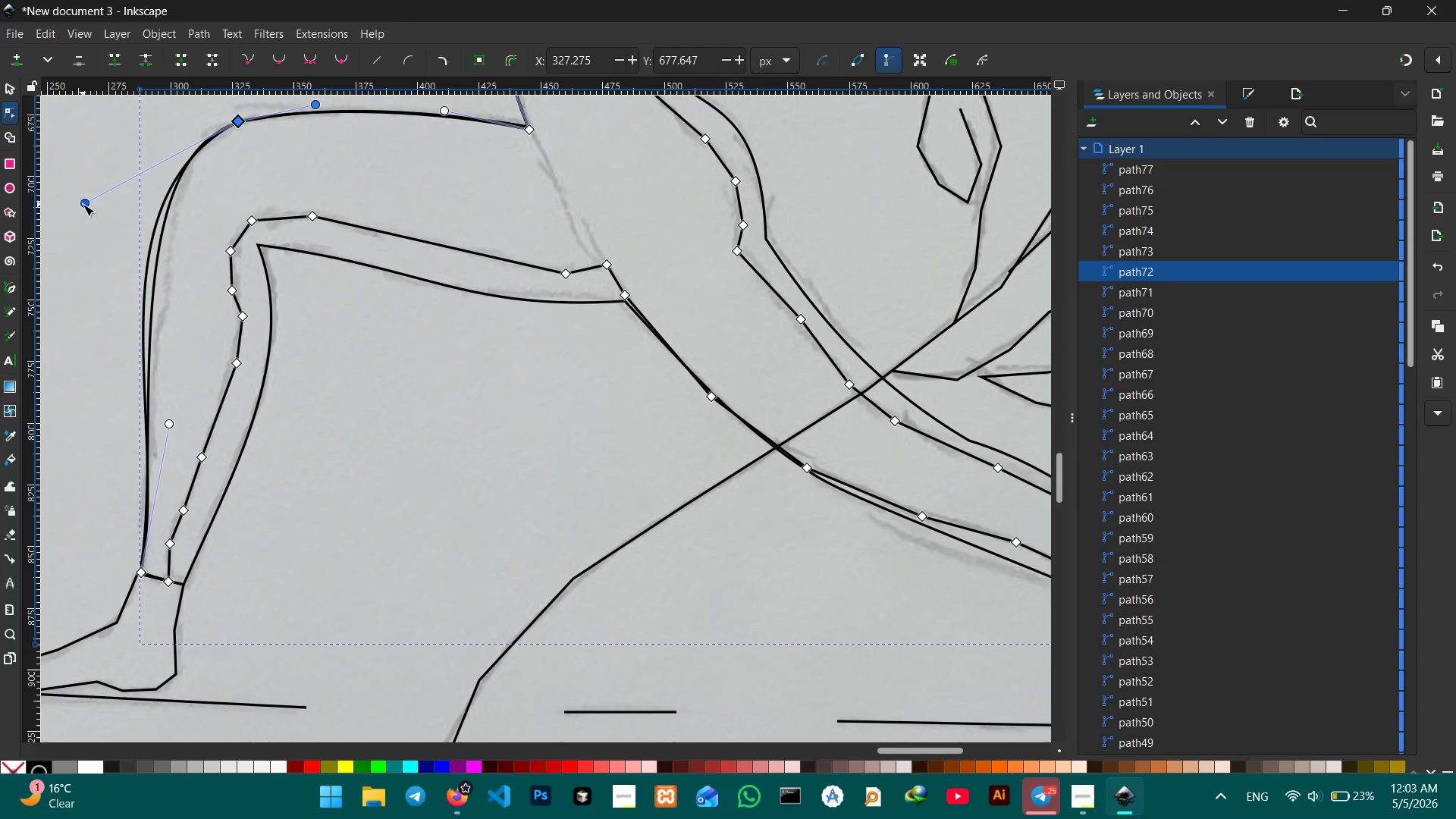 
left_click_drag(start_coordinate=[83, 204], to_coordinate=[108, 180])
 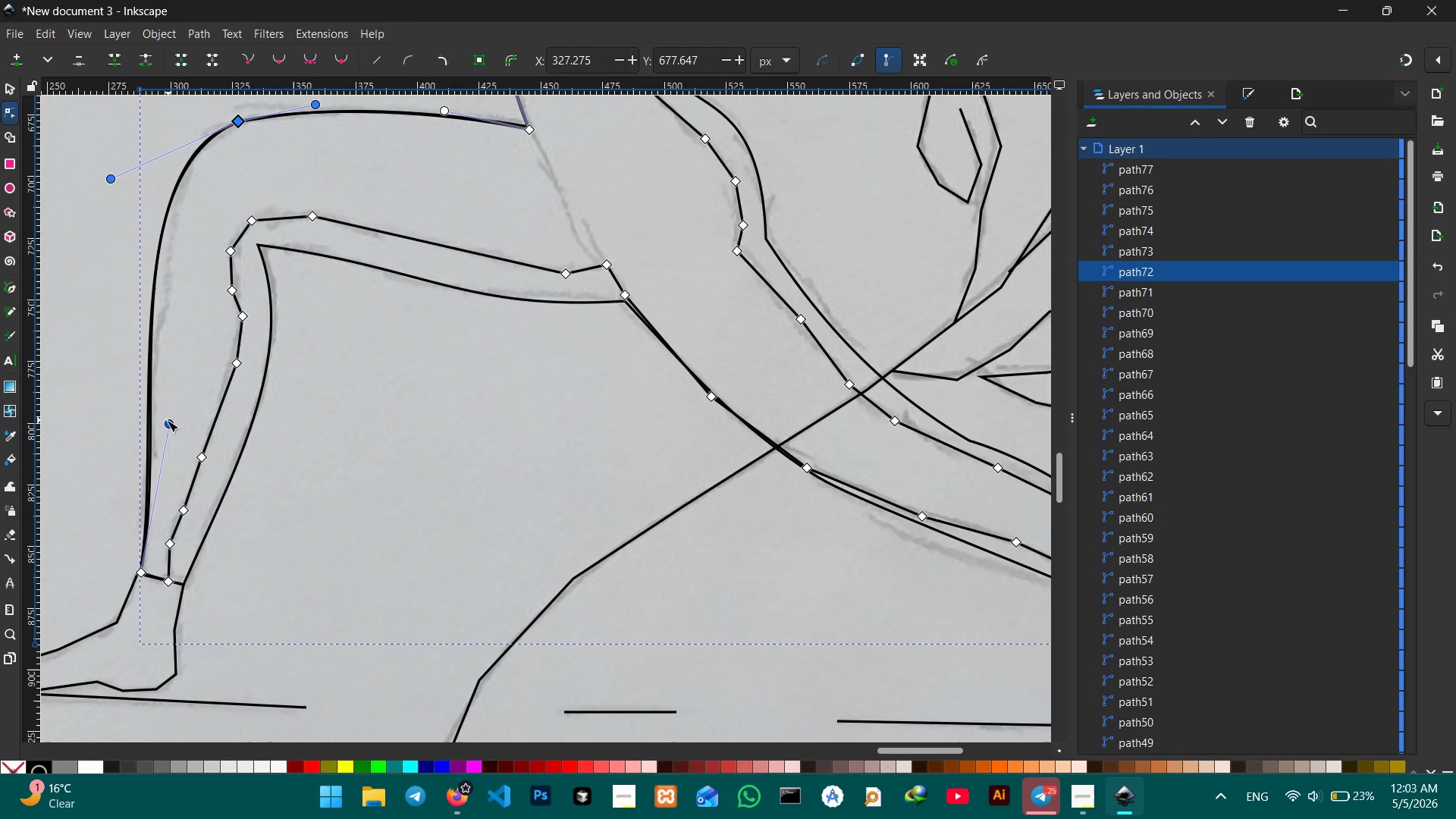 
left_click_drag(start_coordinate=[166, 420], to_coordinate=[162, 420])
 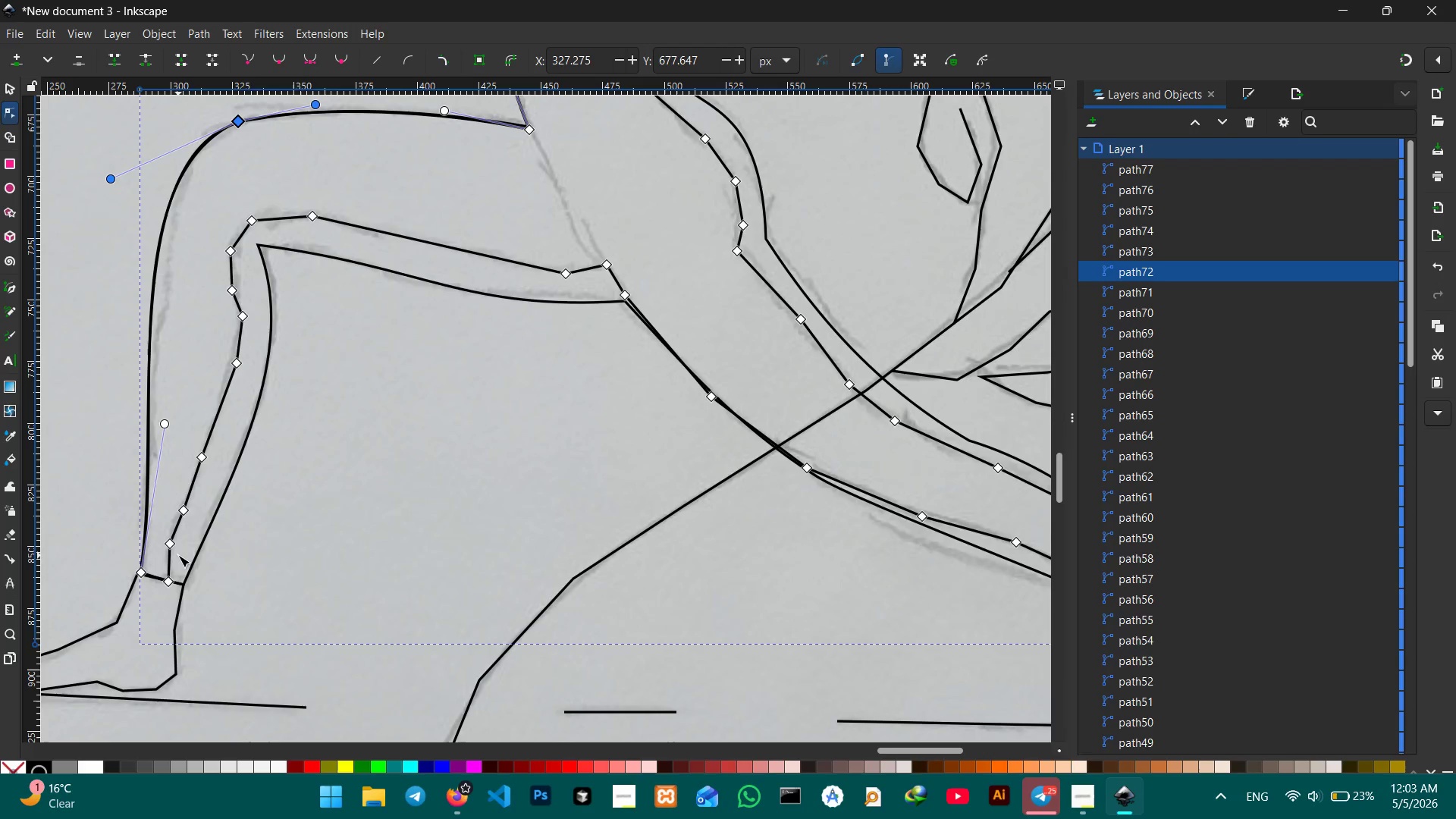 
left_click([174, 545])
 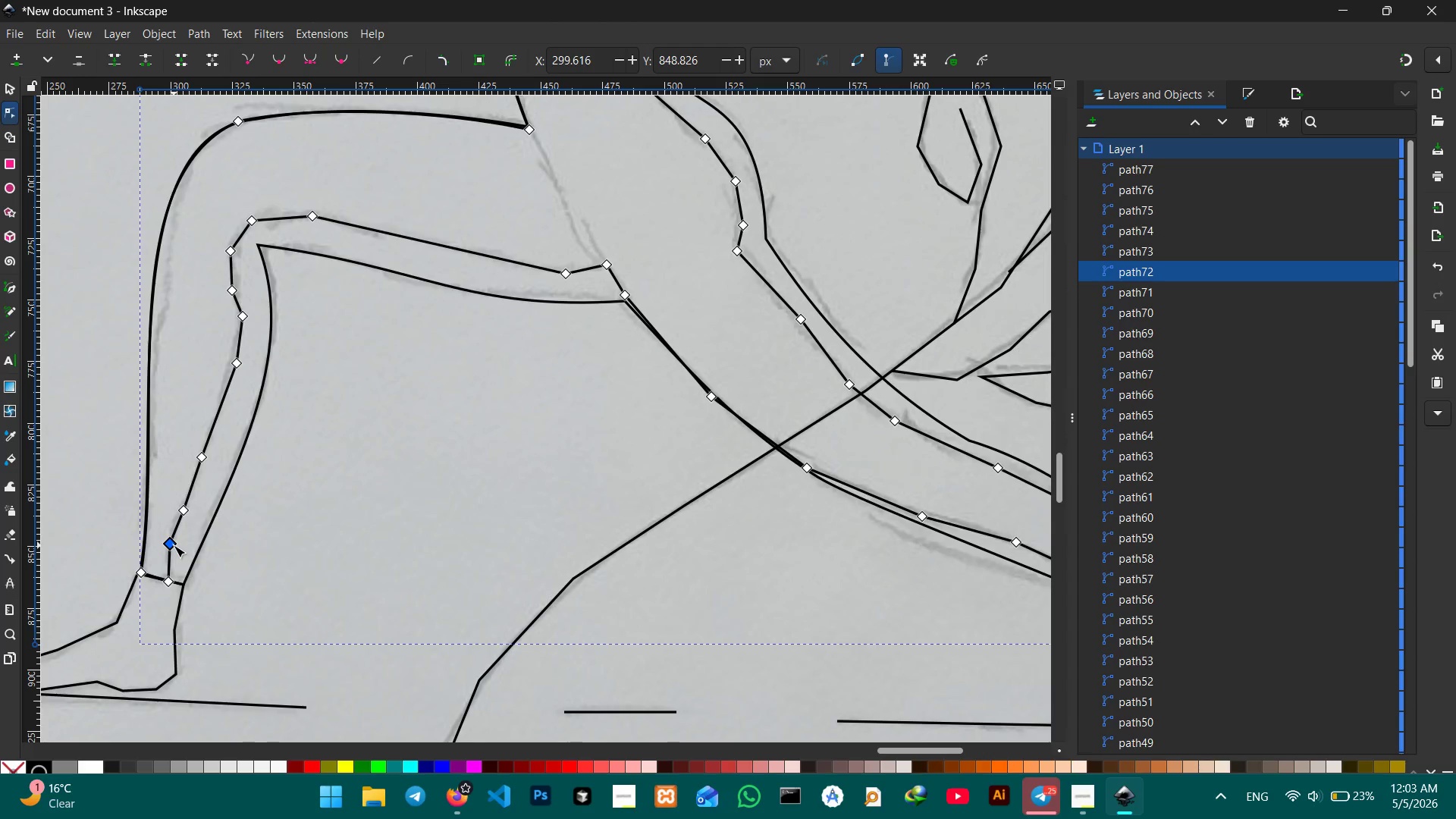 
key(Backspace)
 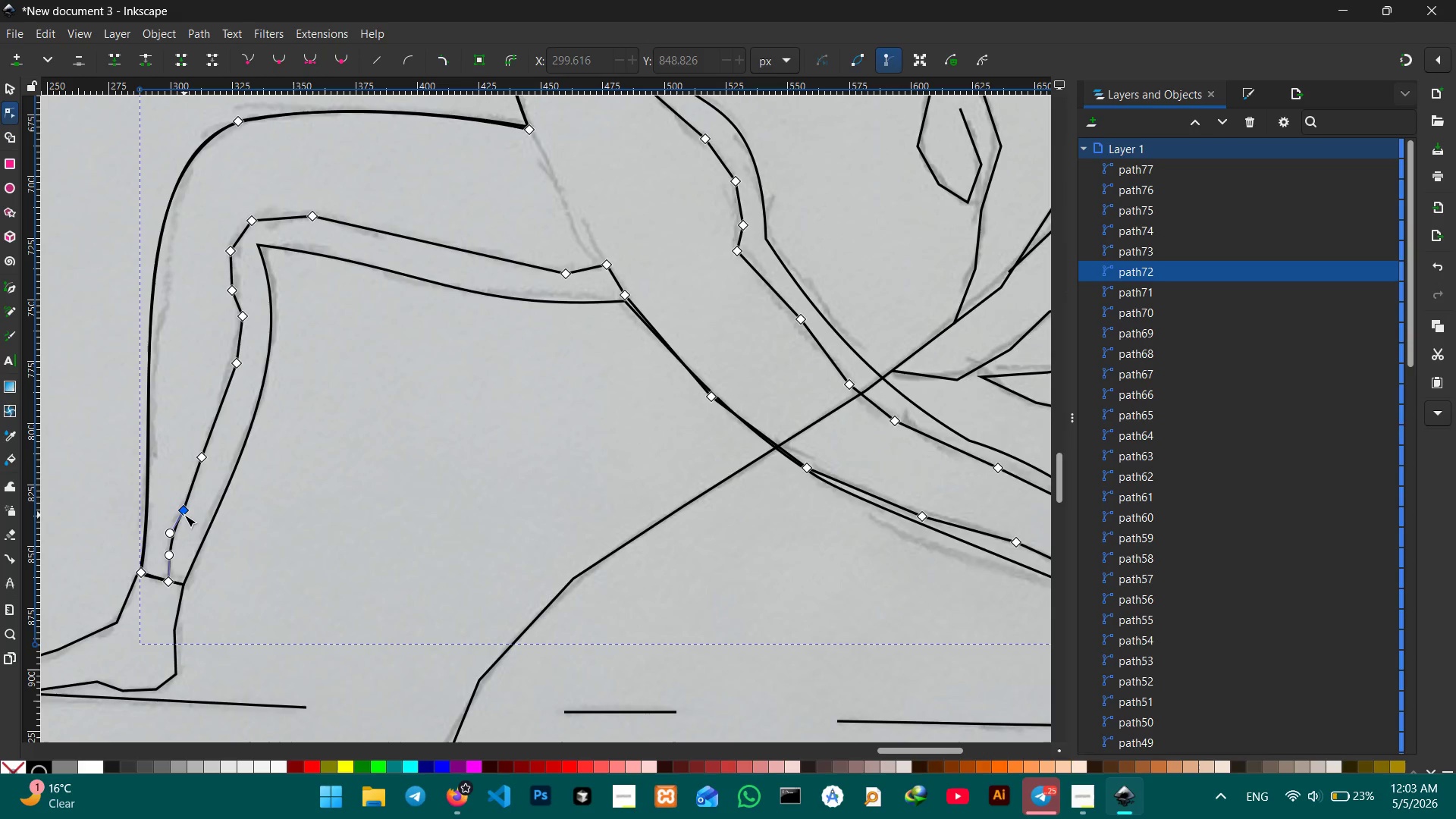 
left_click([184, 515])
 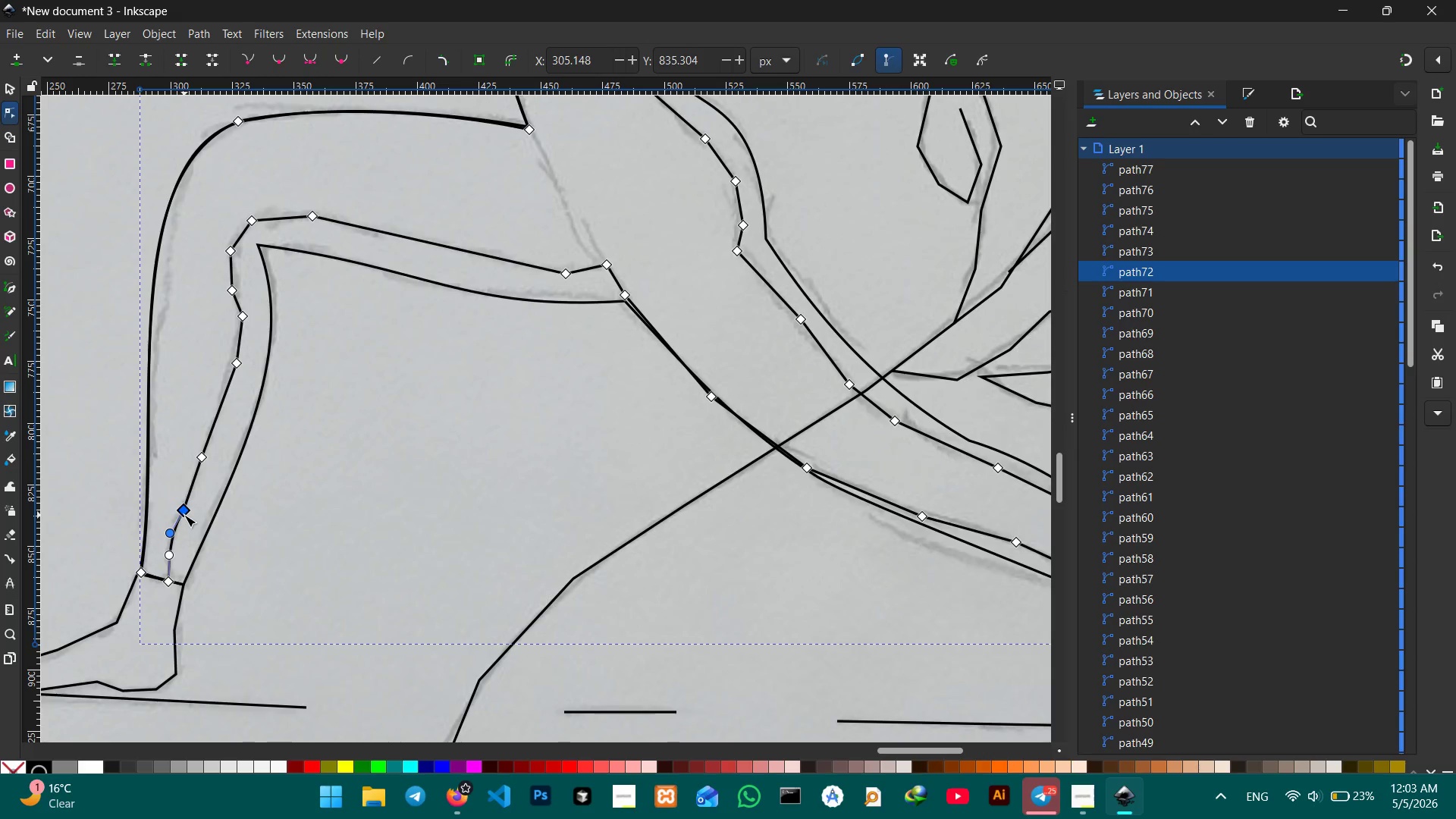 
key(Backspace)
 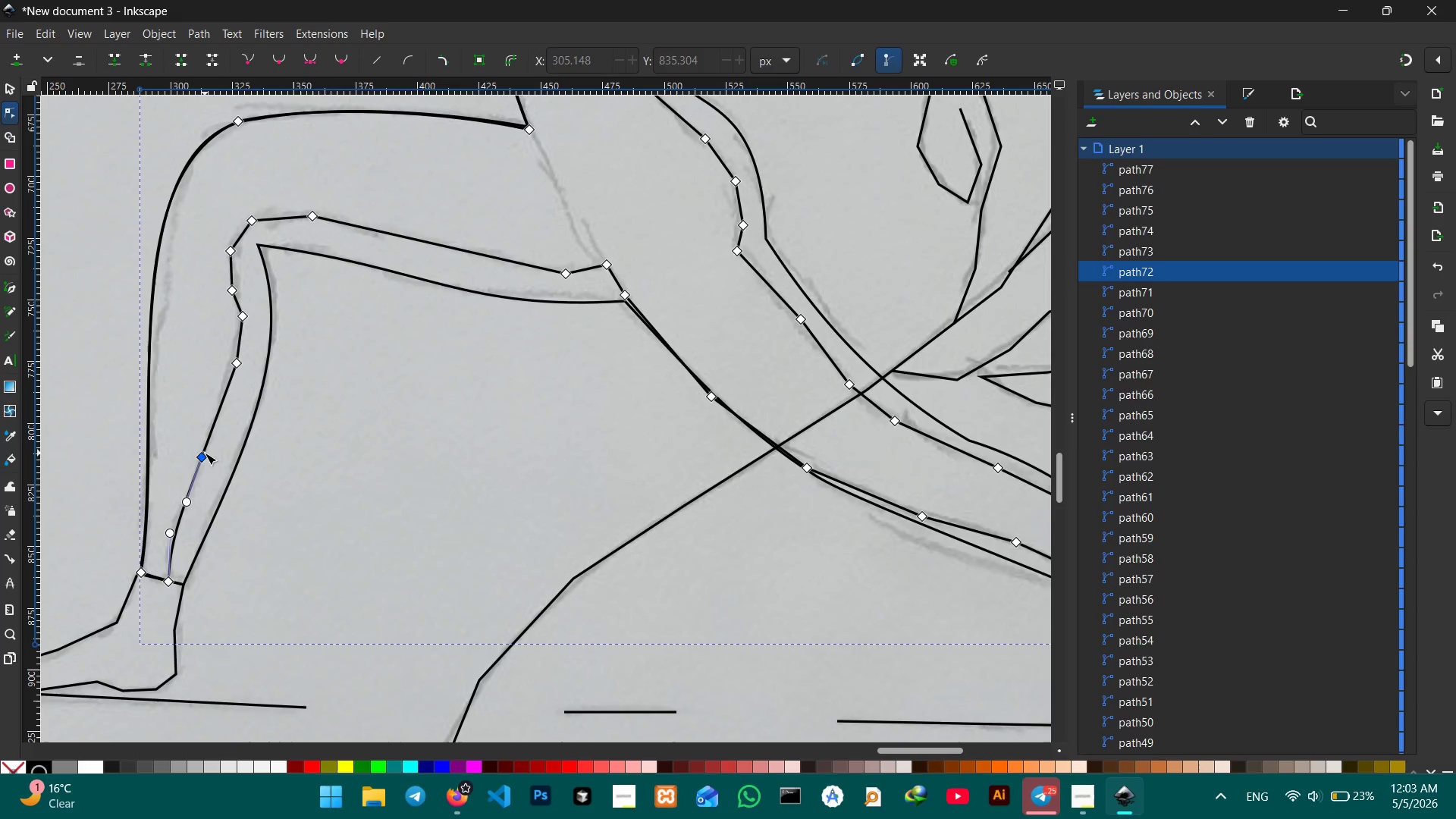 
left_click([202, 457])
 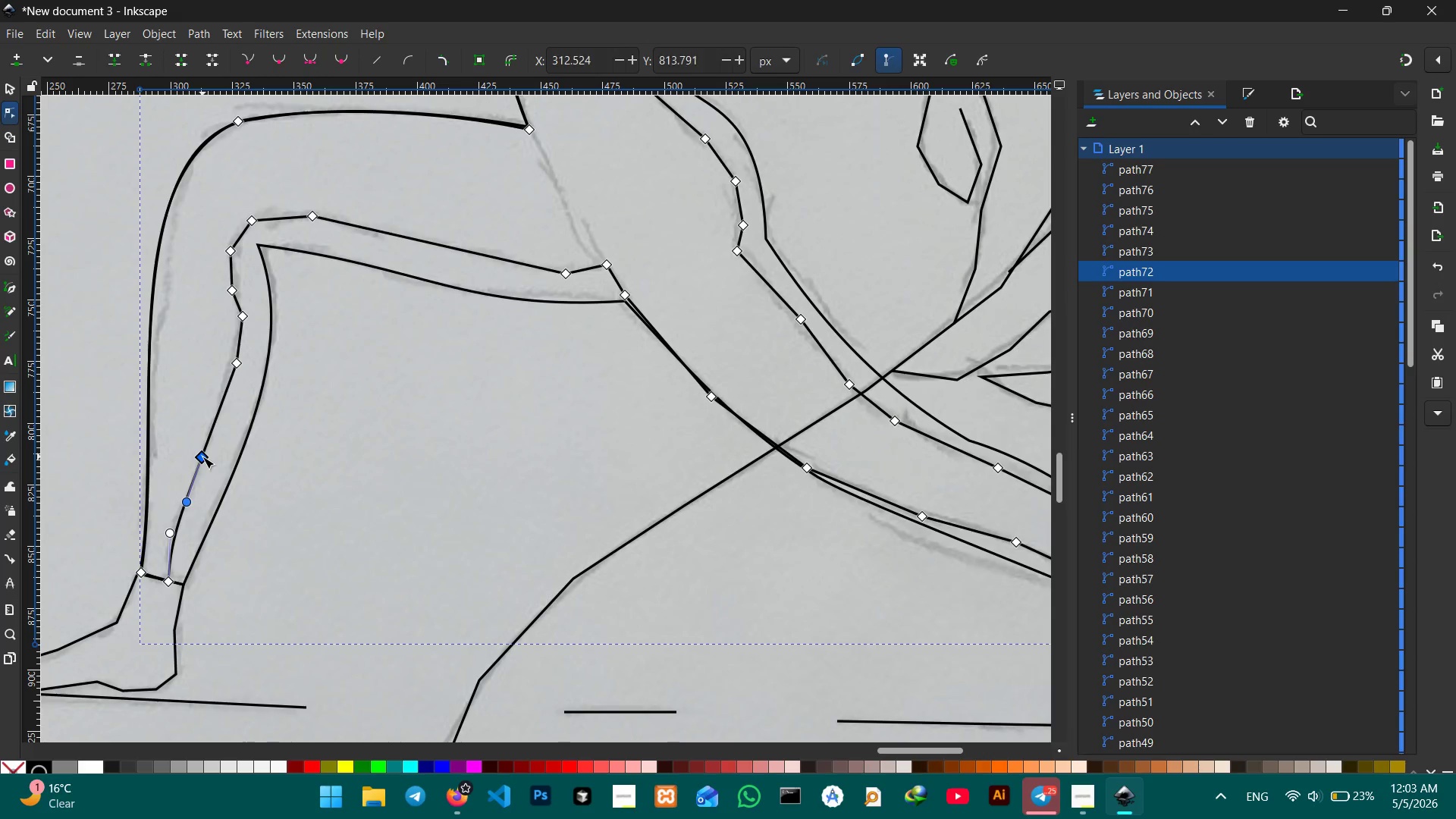 
key(Backspace)
 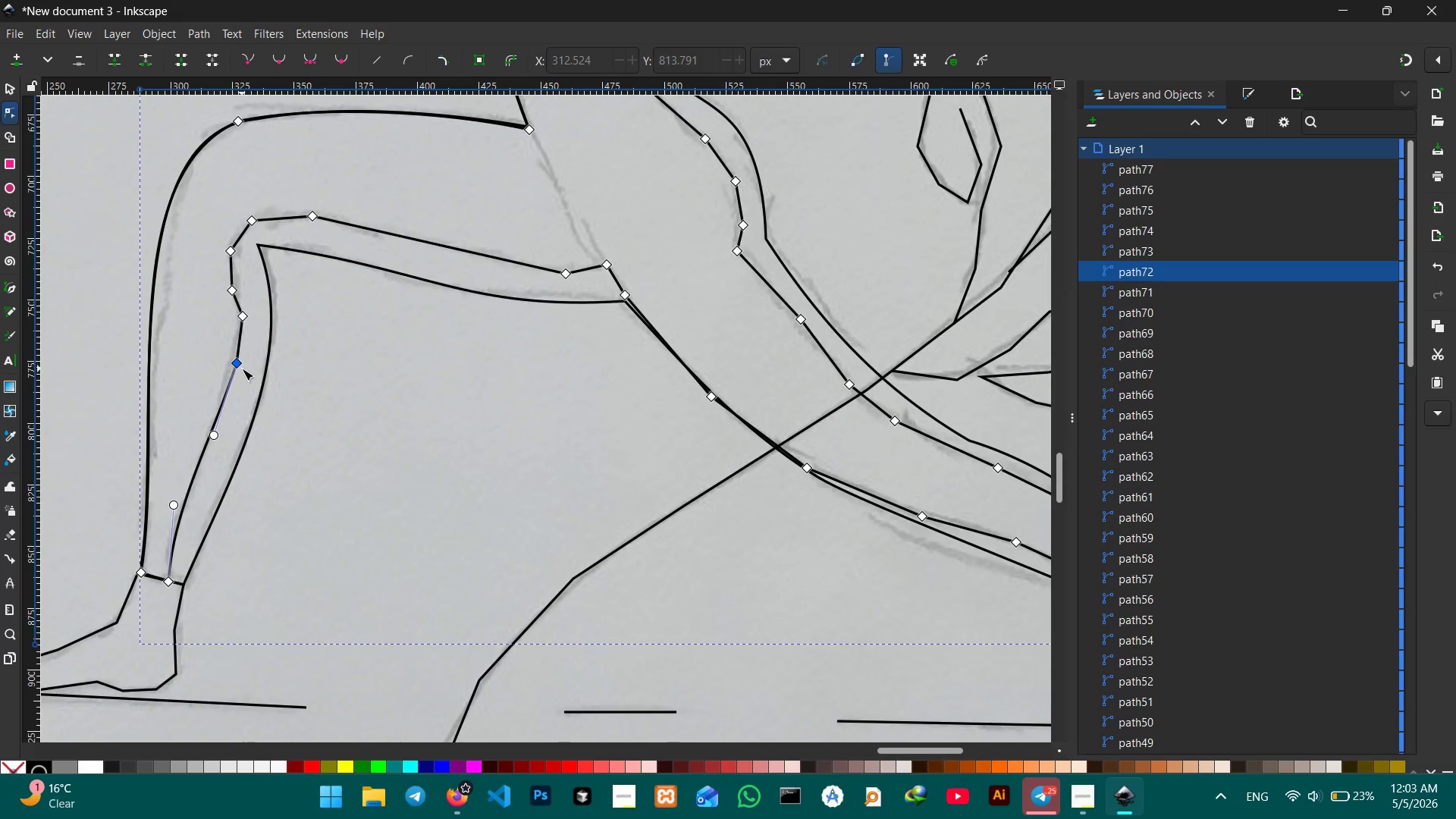 
left_click([242, 369])
 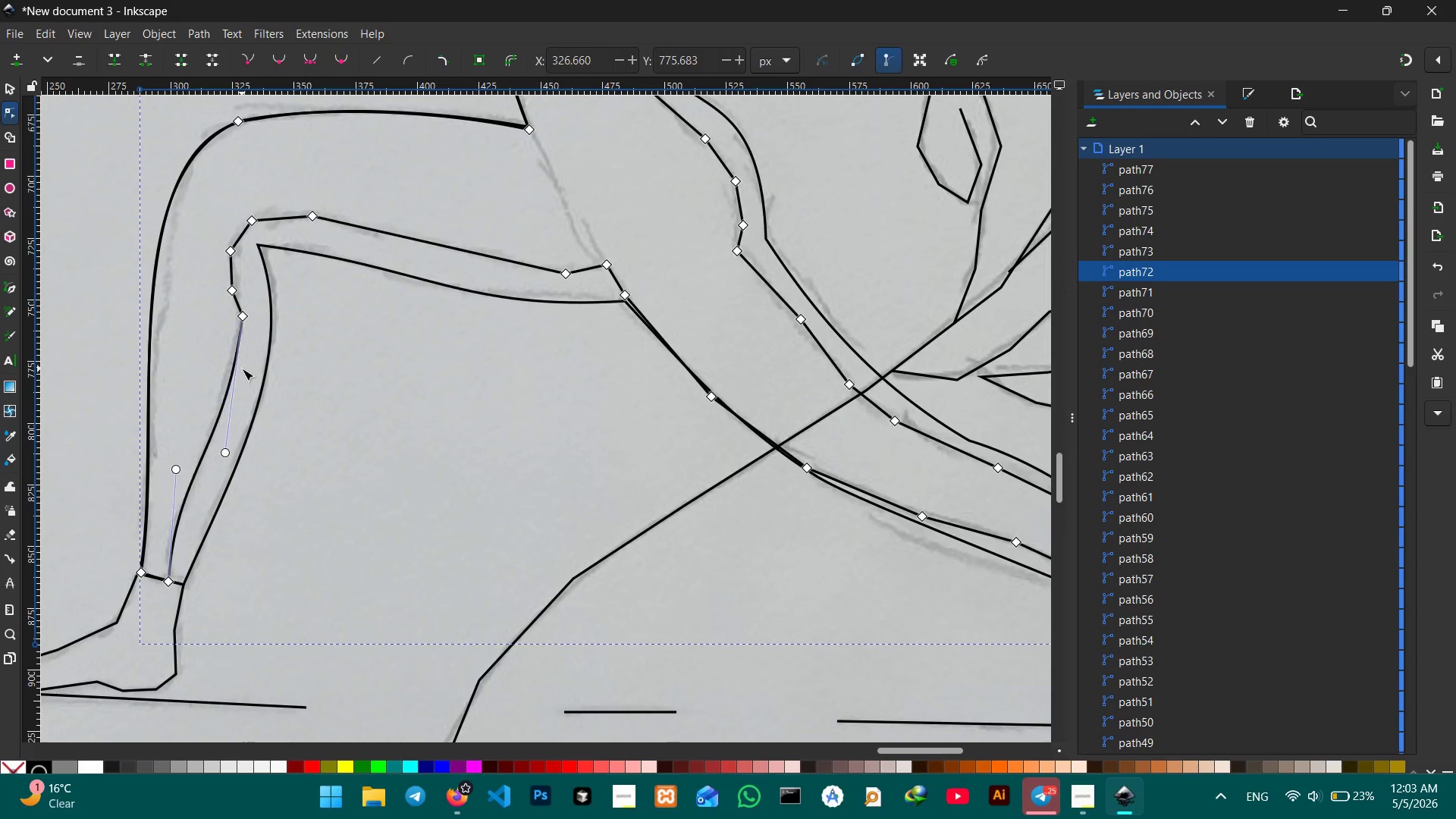 
key(Backspace)
 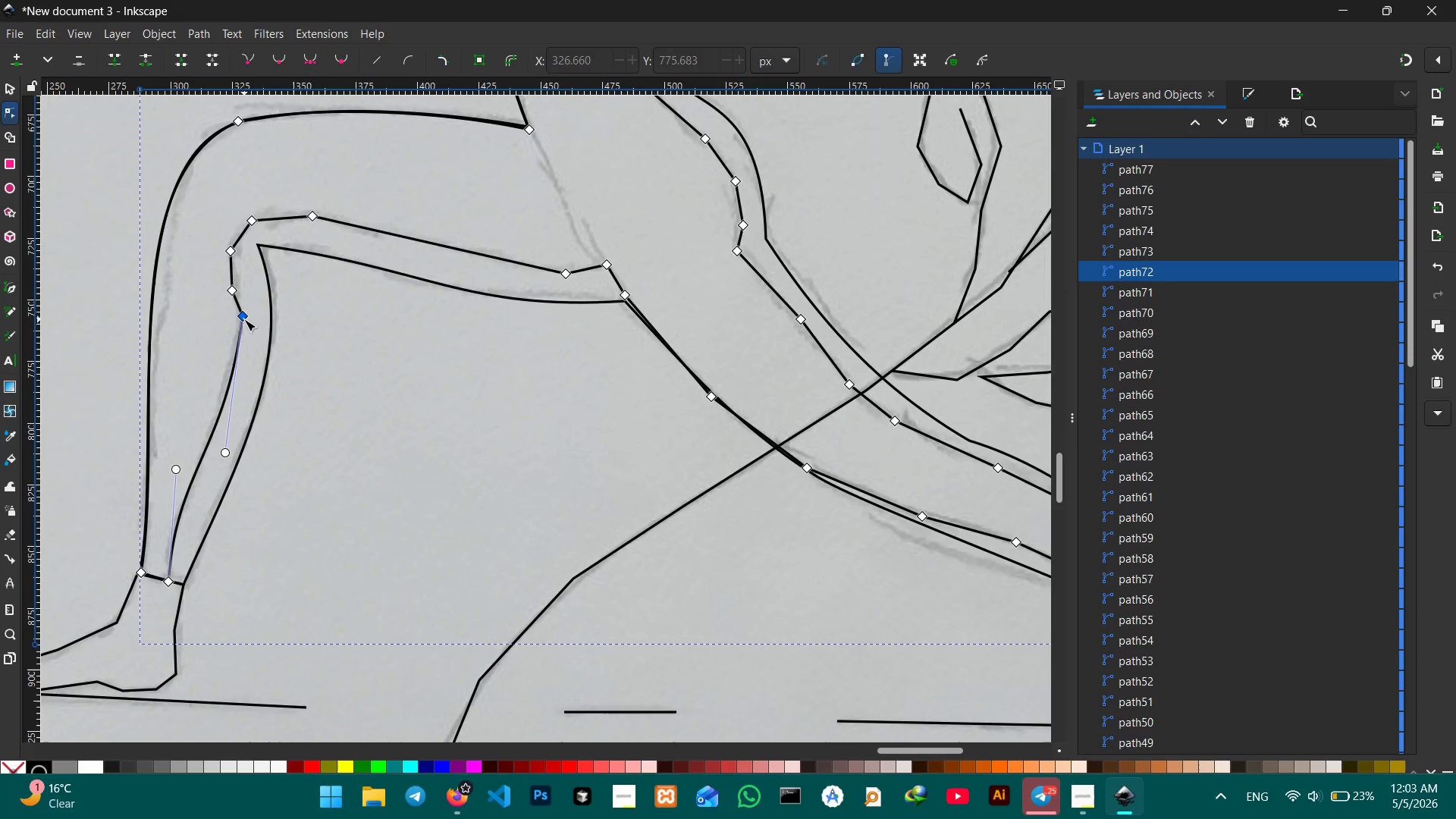 
left_click([244, 319])
 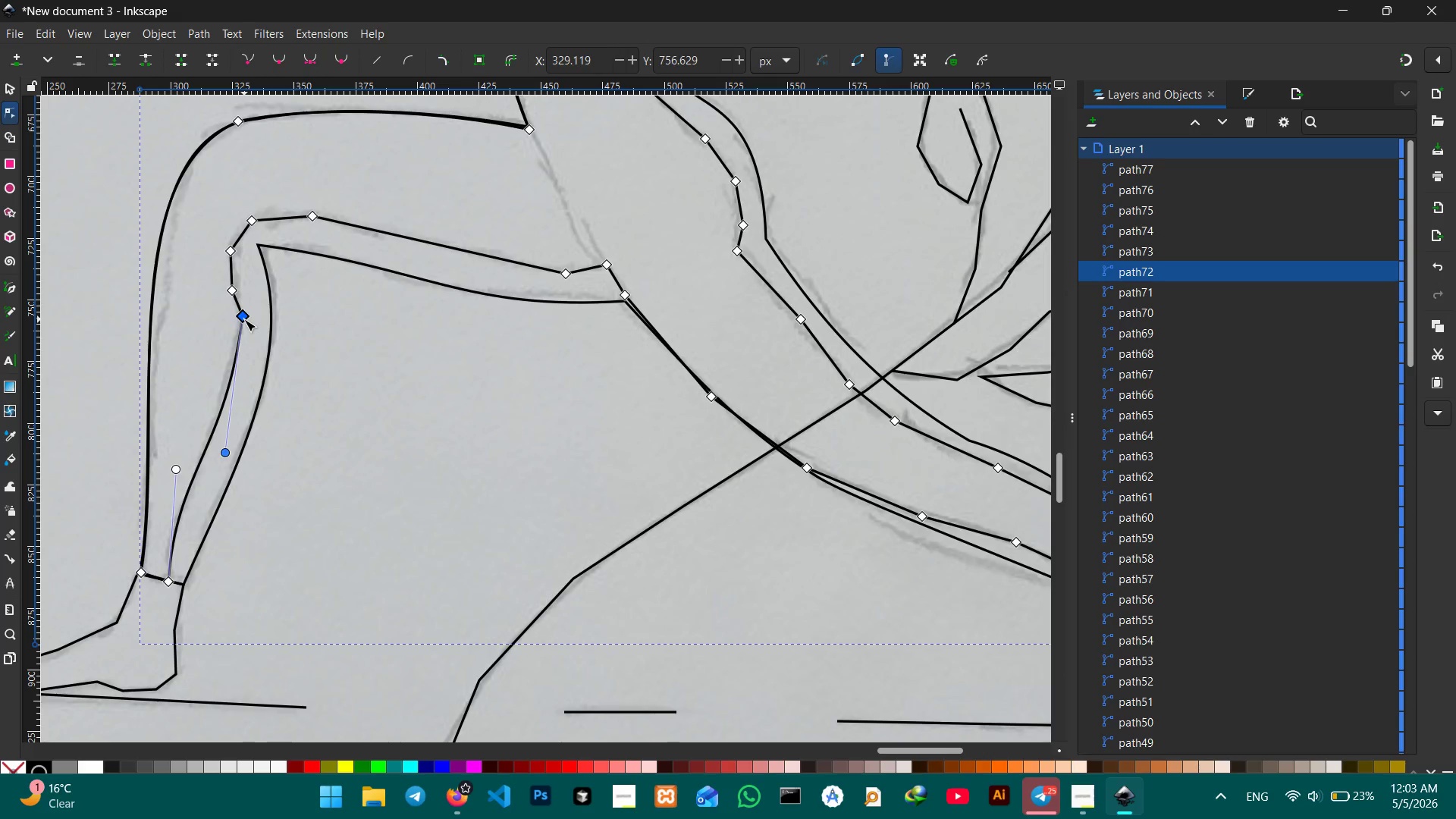 
key(Backspace)
 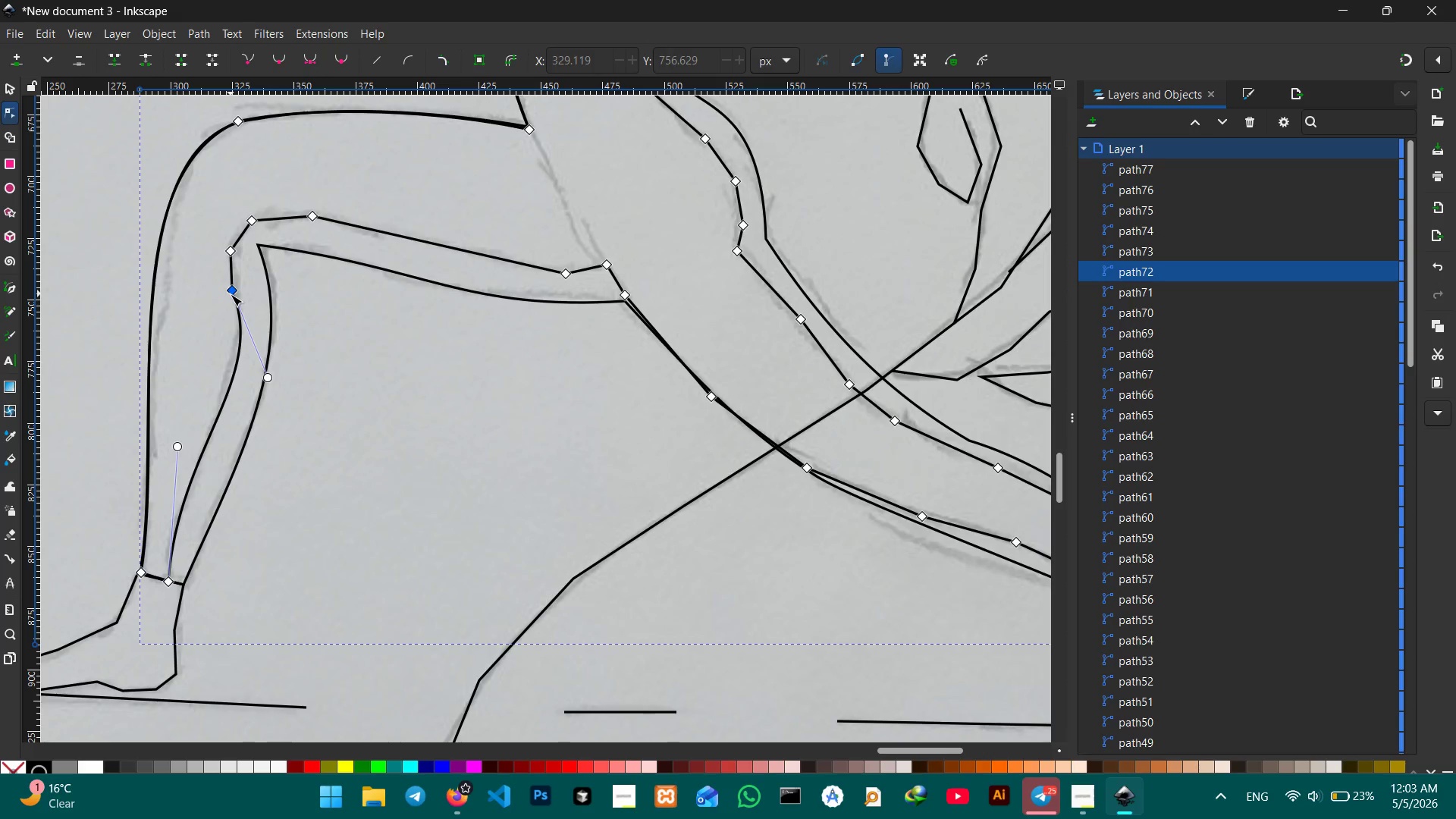 
left_click([231, 295])
 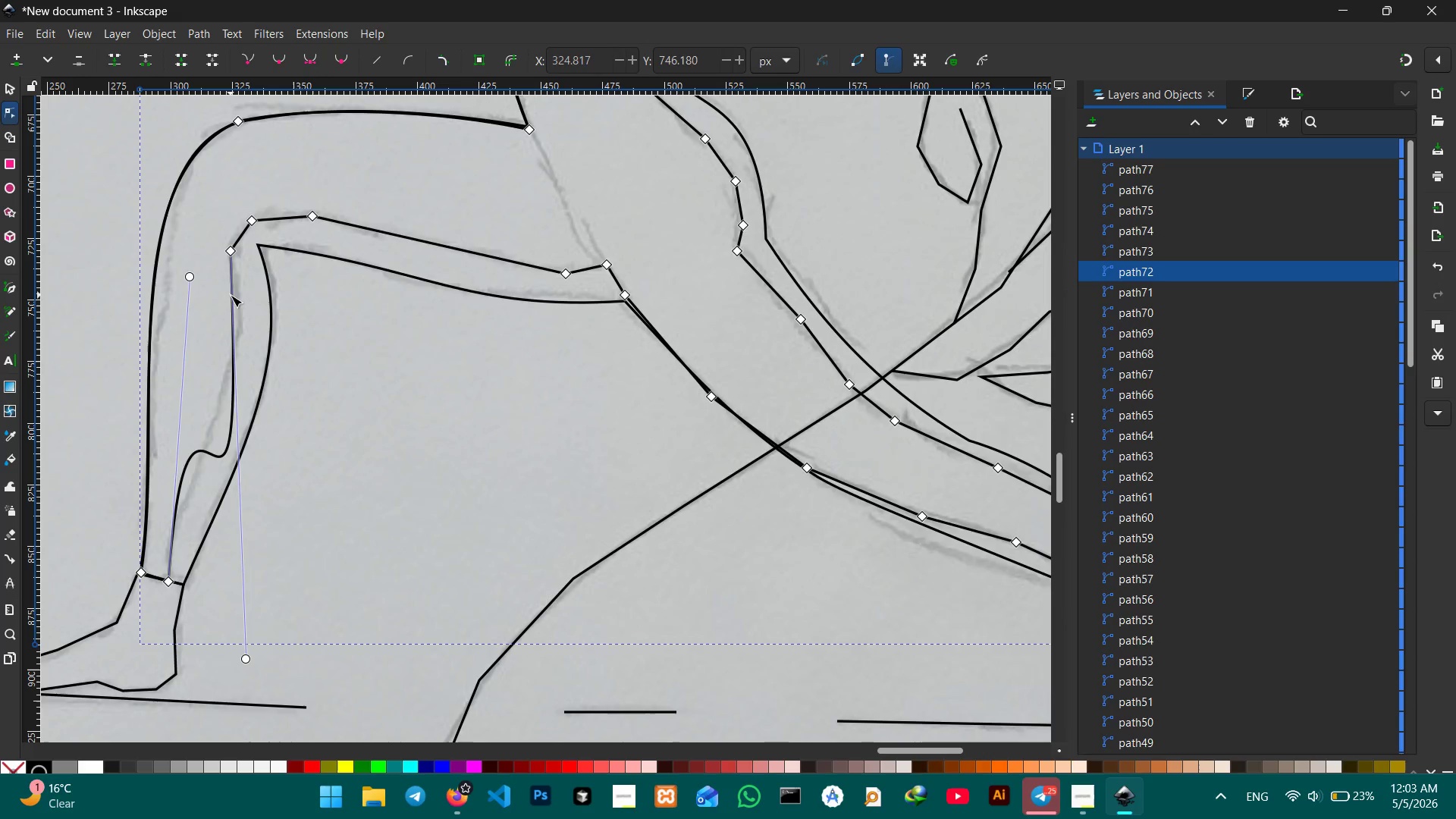 
key(Backspace)
 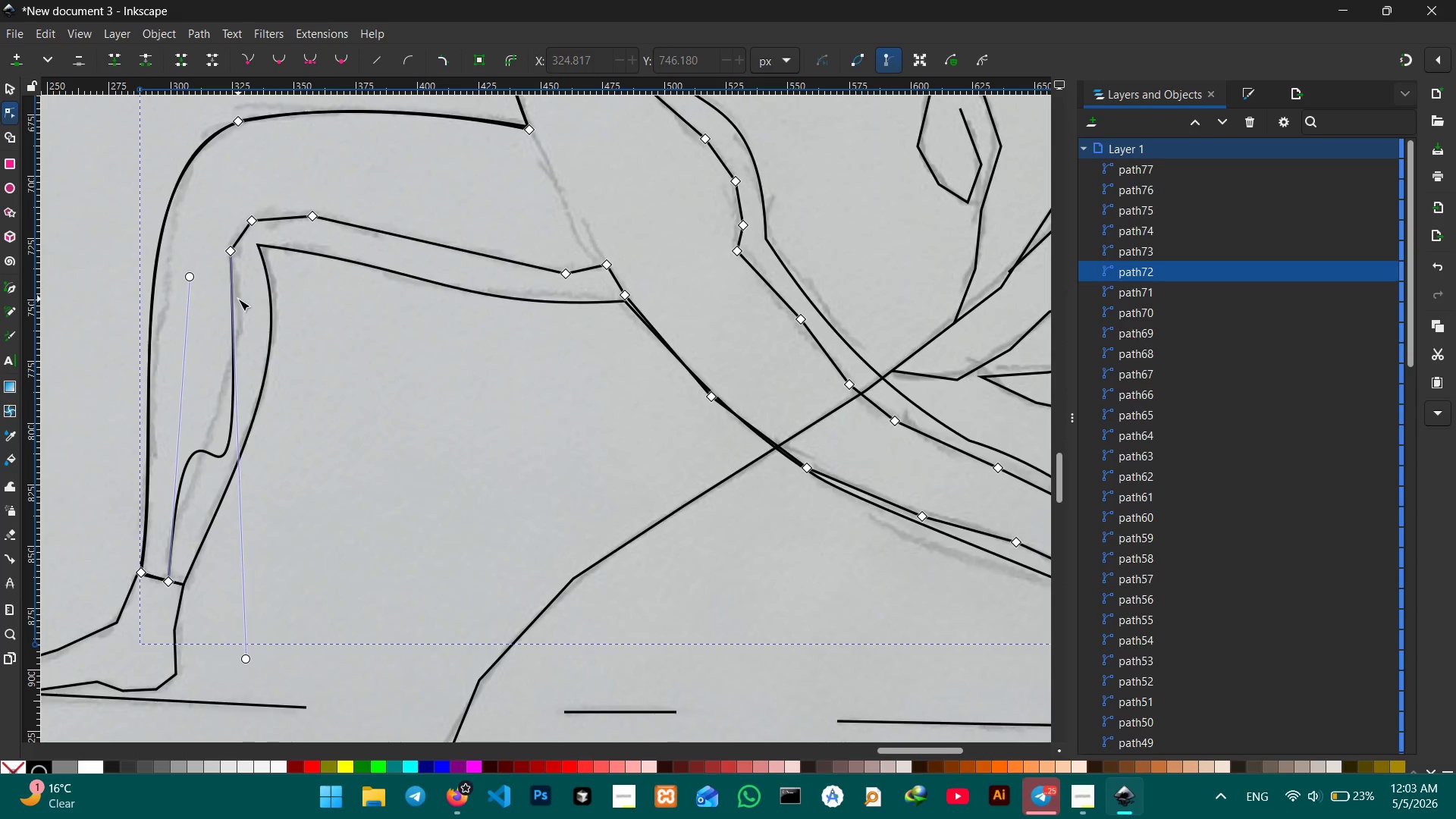 
key(Control+Z)
 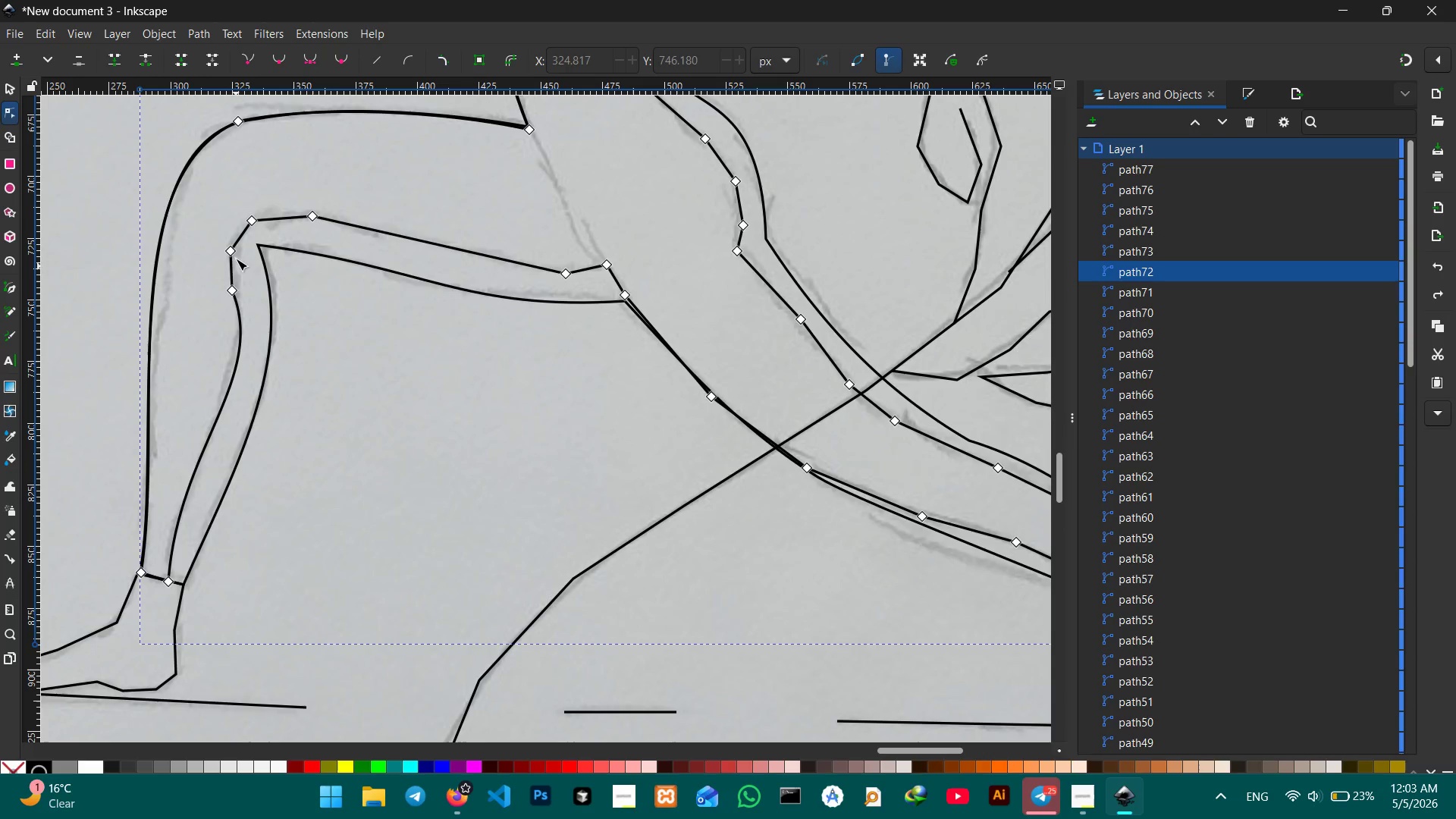 
left_click([234, 253])
 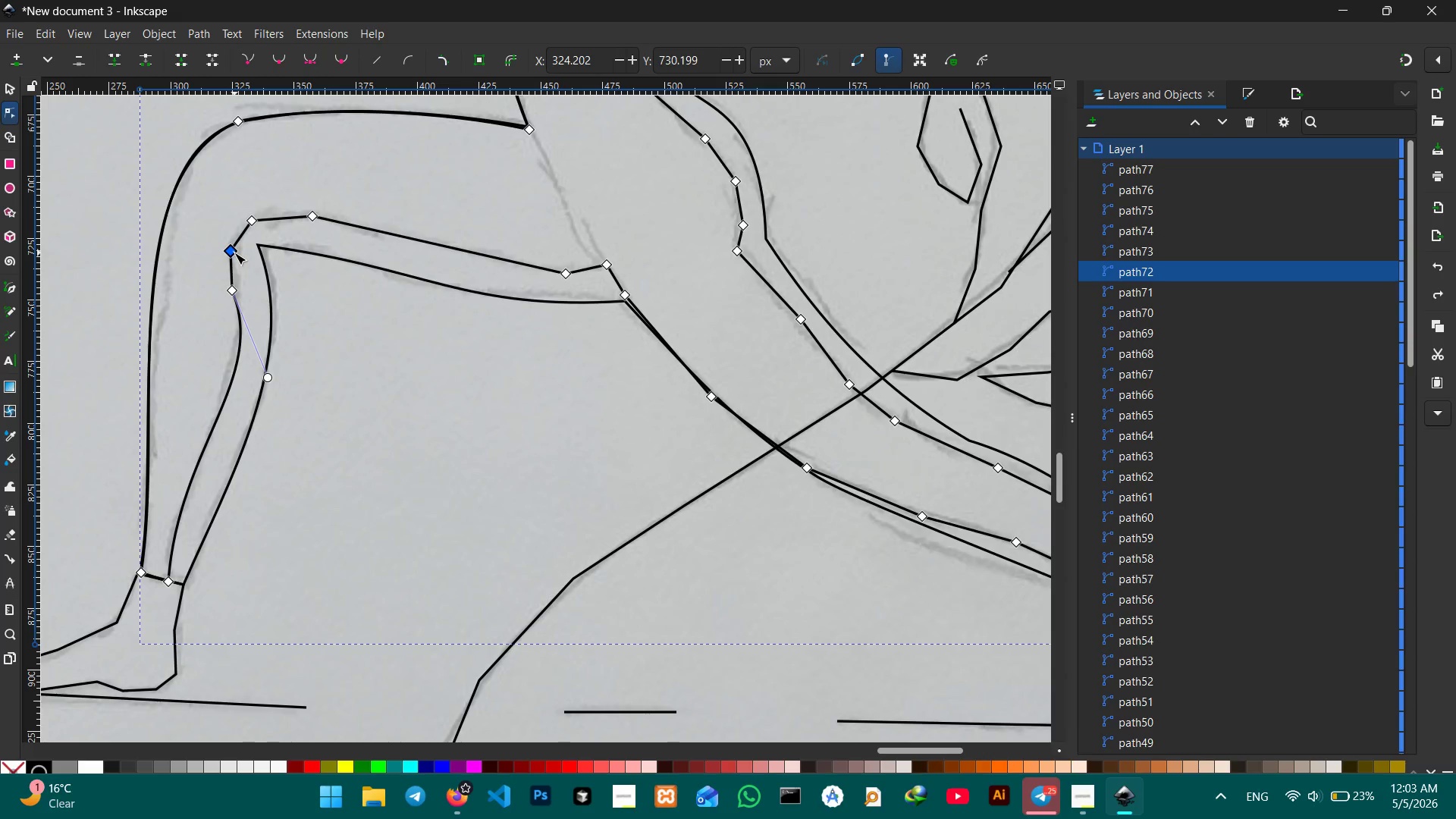 
key(Backspace)
 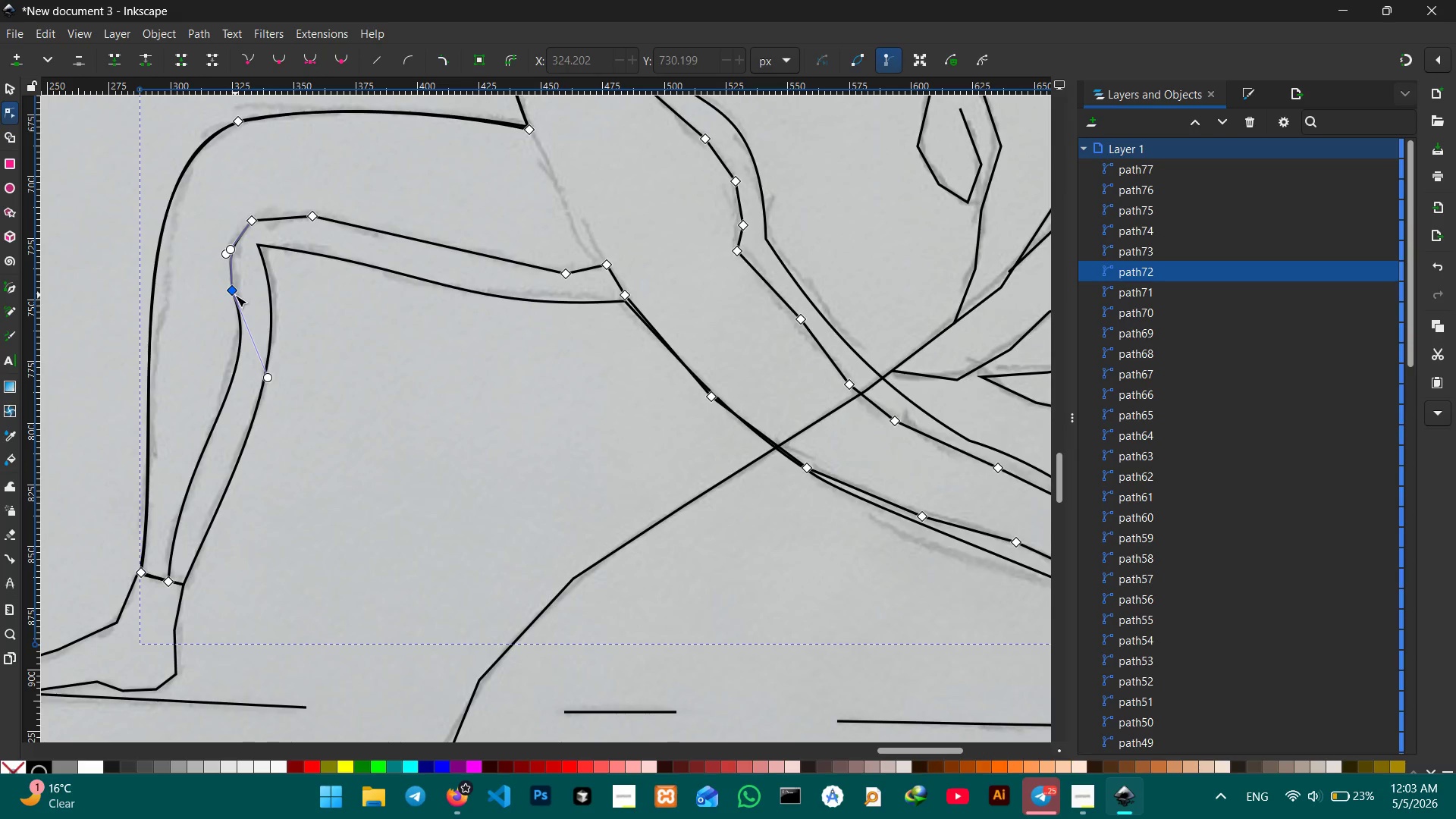 
left_click_drag(start_coordinate=[235, 295], to_coordinate=[235, 302])
 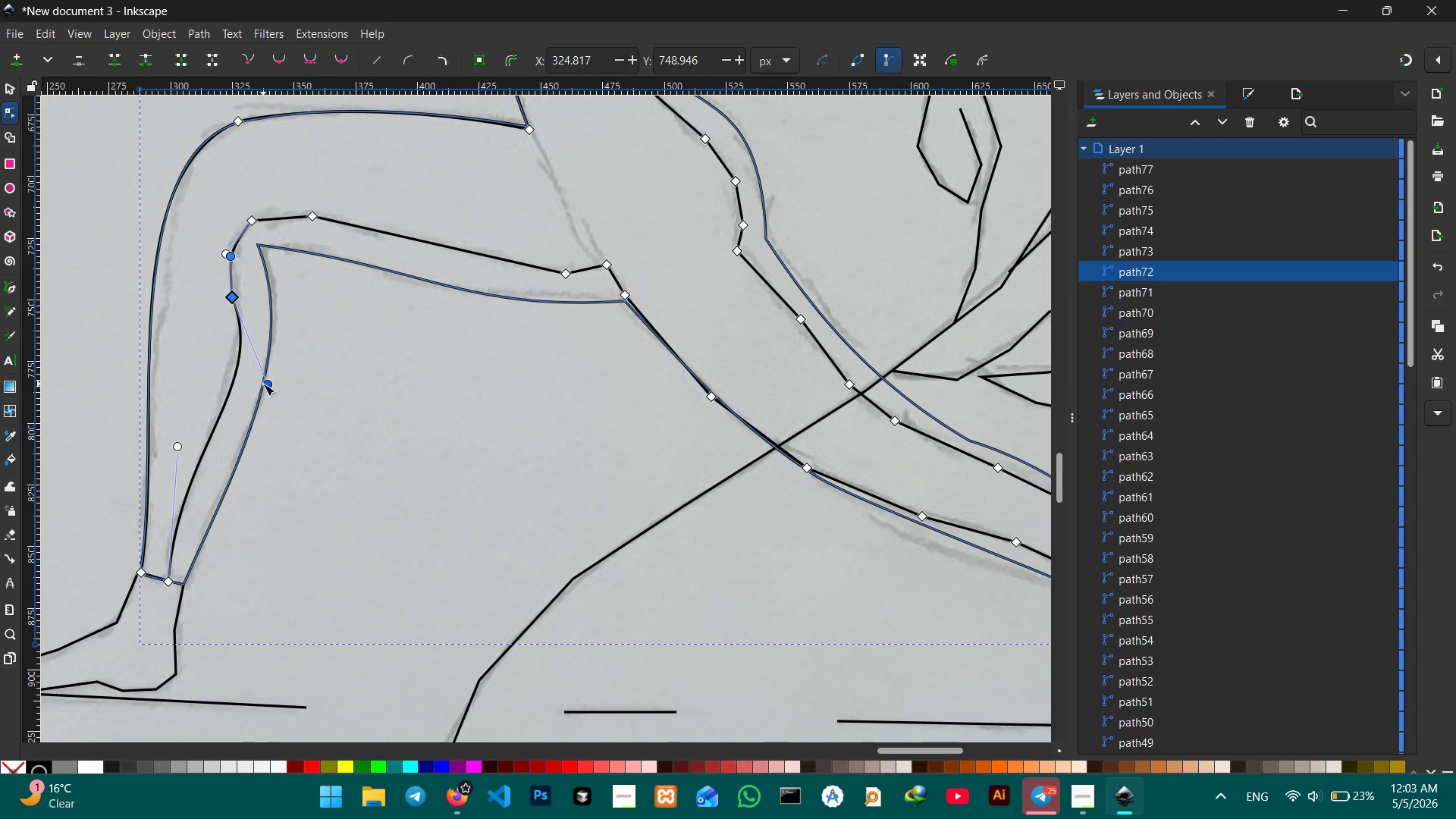 
left_click_drag(start_coordinate=[263, 384], to_coordinate=[247, 380])
 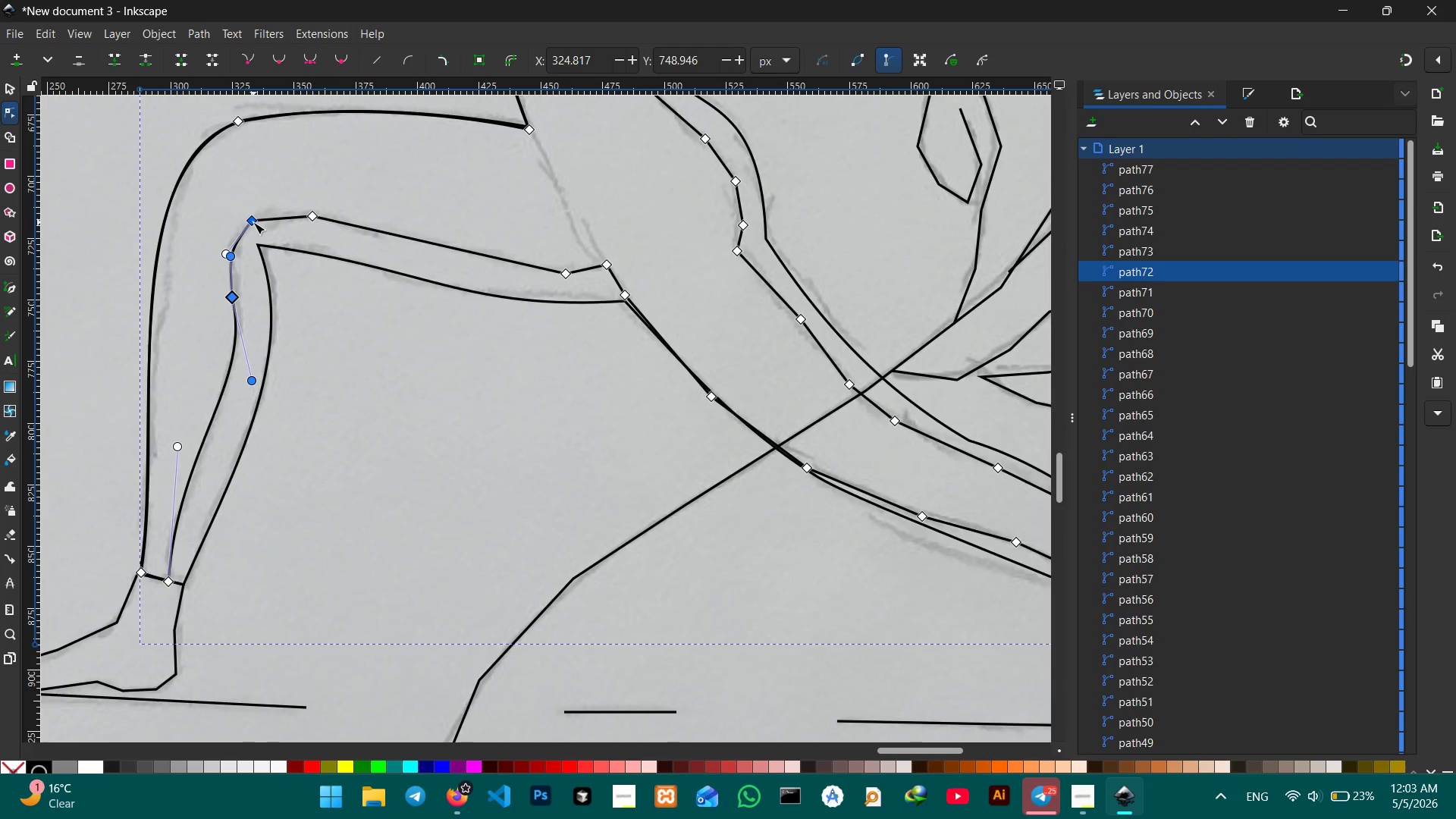 
left_click([253, 222])
 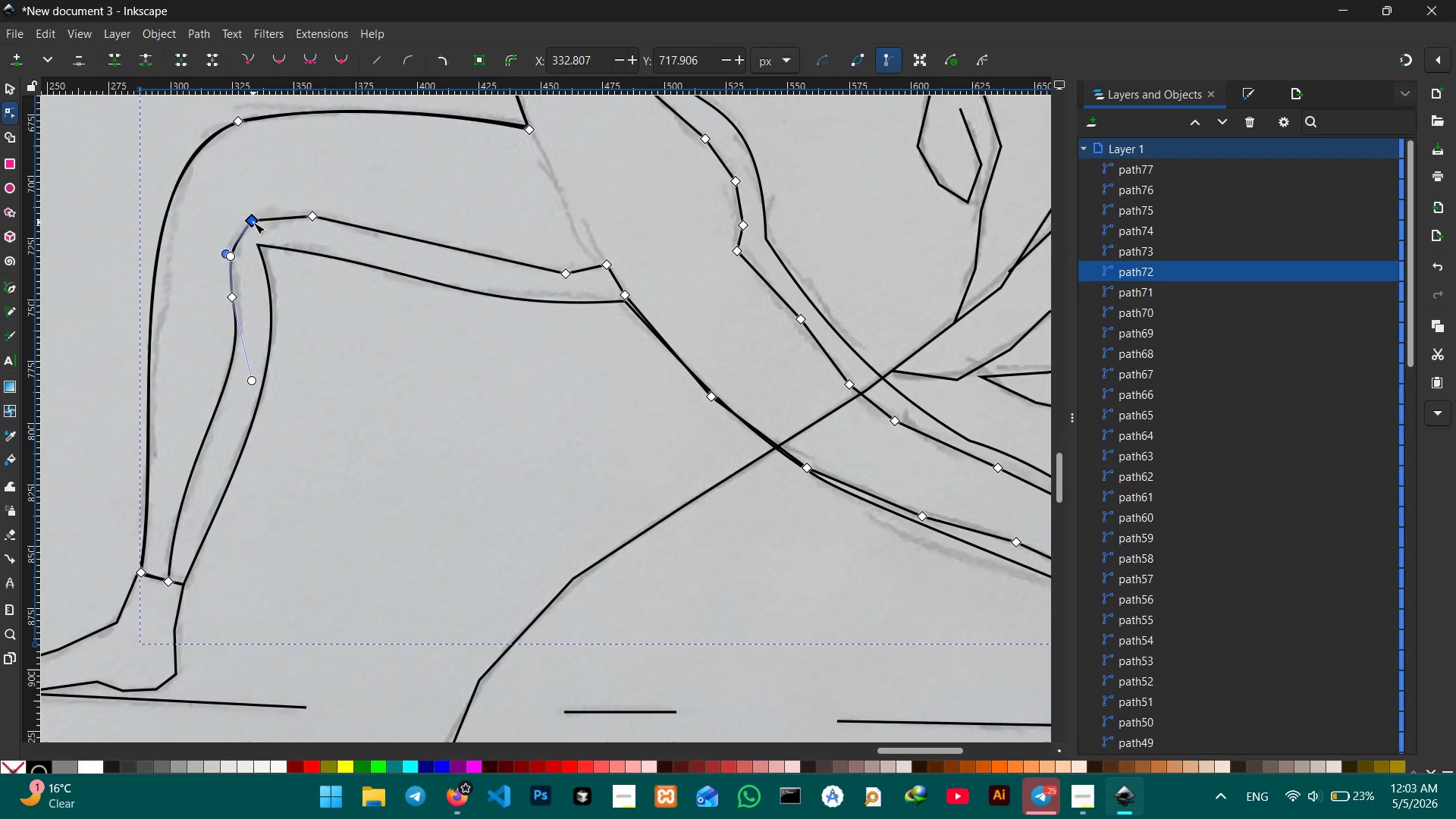 
key(Backspace)
 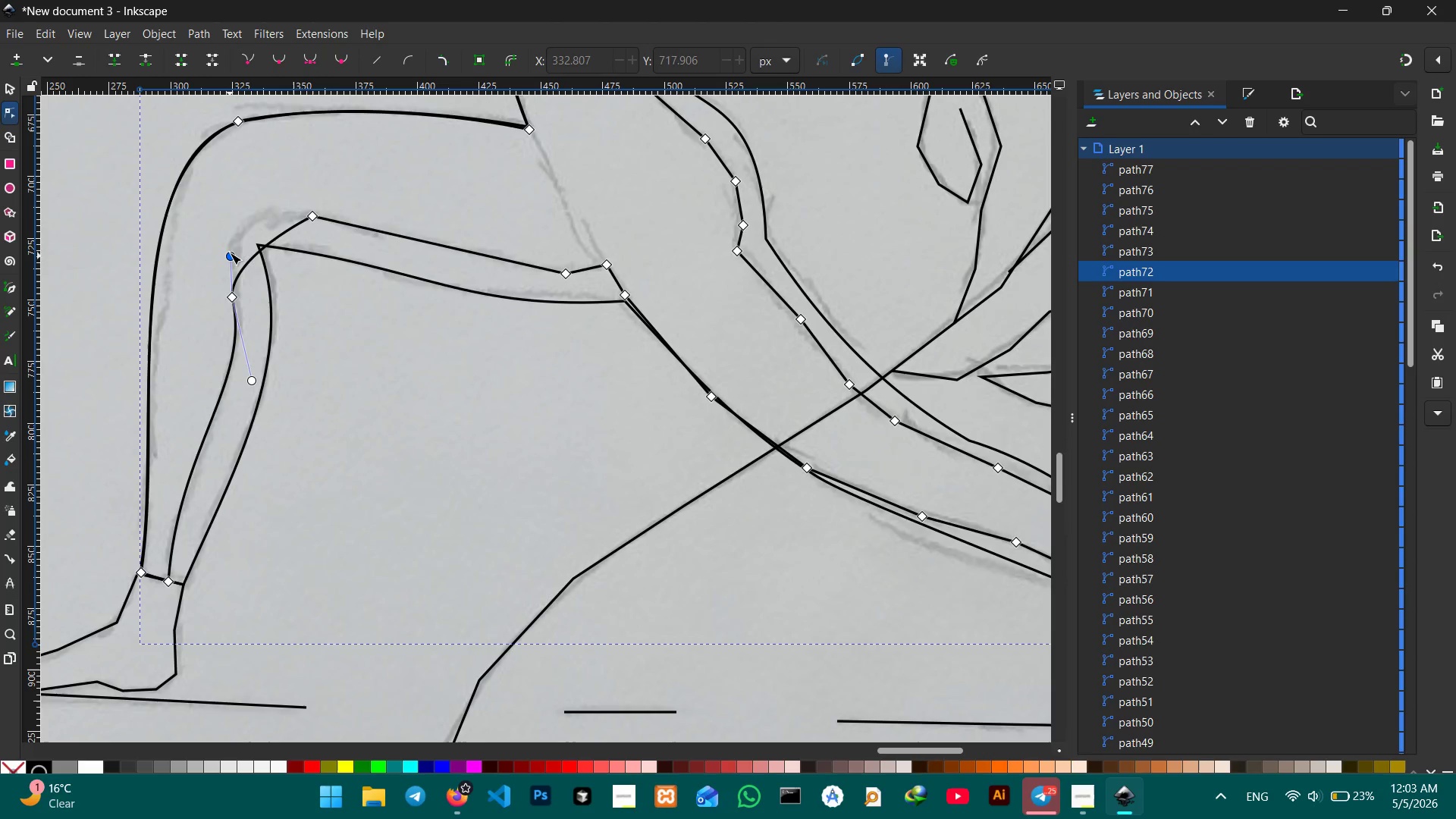 
left_click_drag(start_coordinate=[231, 251], to_coordinate=[226, 185])
 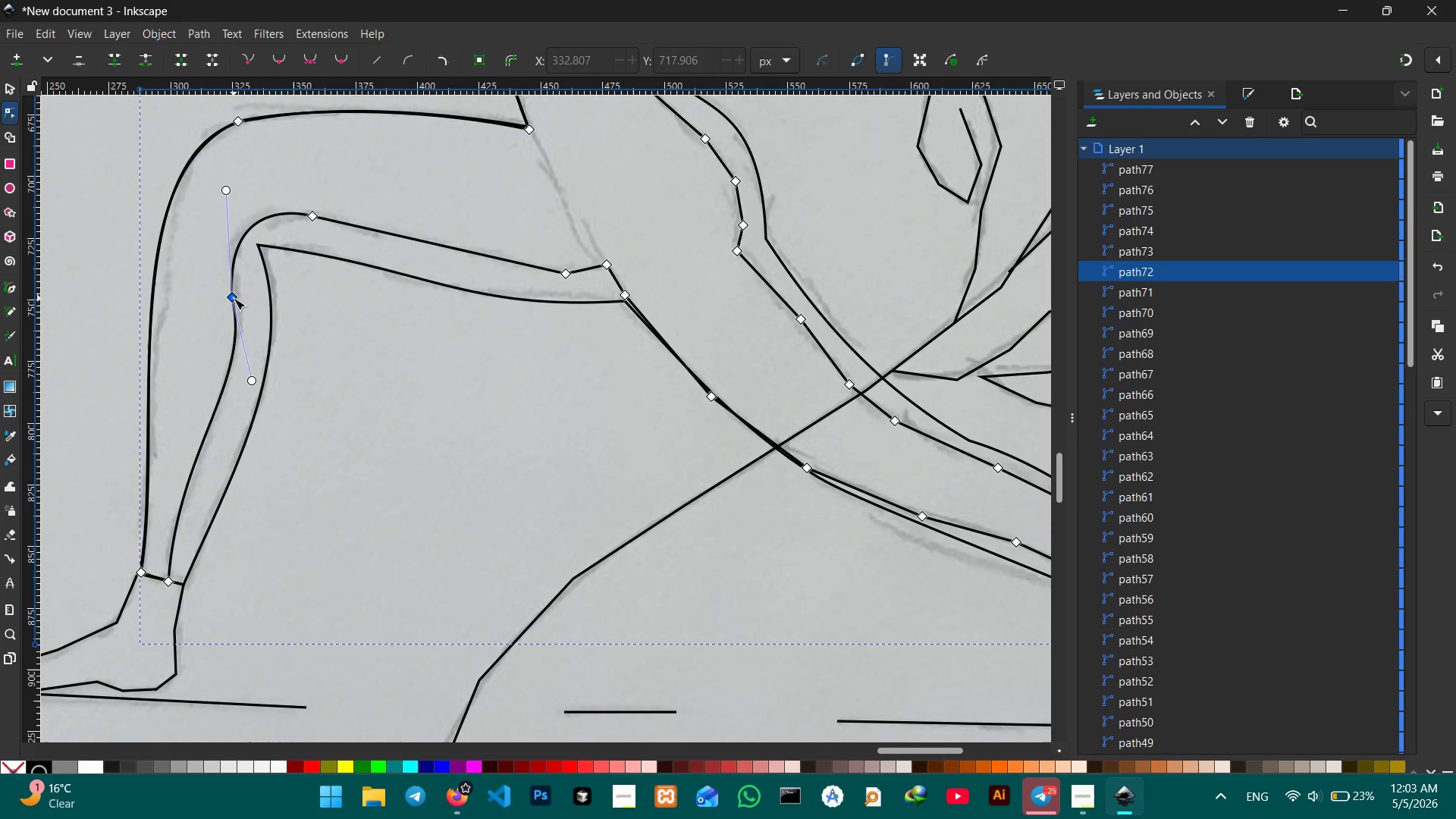 
left_click_drag(start_coordinate=[234, 298], to_coordinate=[236, 282])
 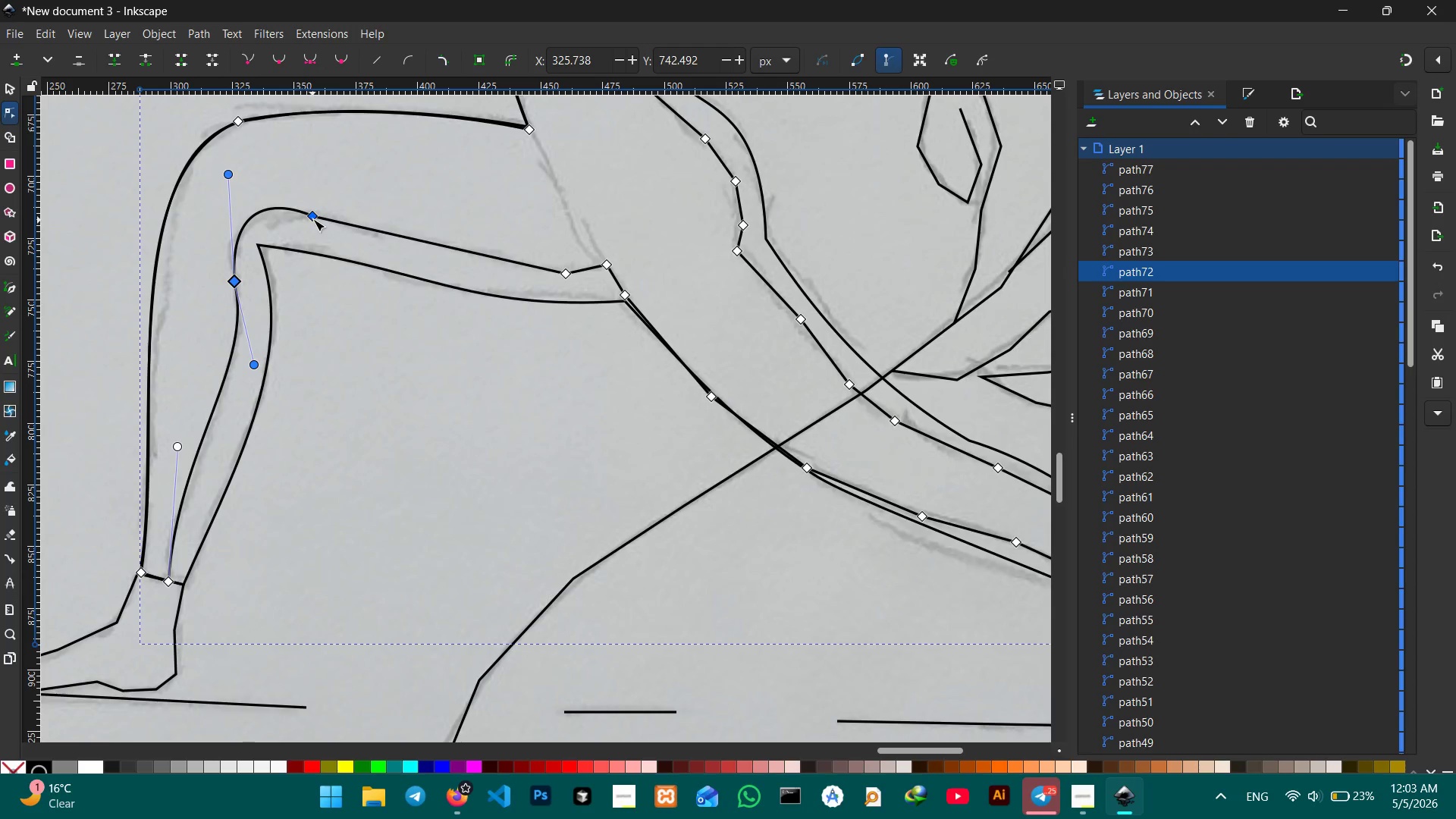 
left_click([313, 218])
 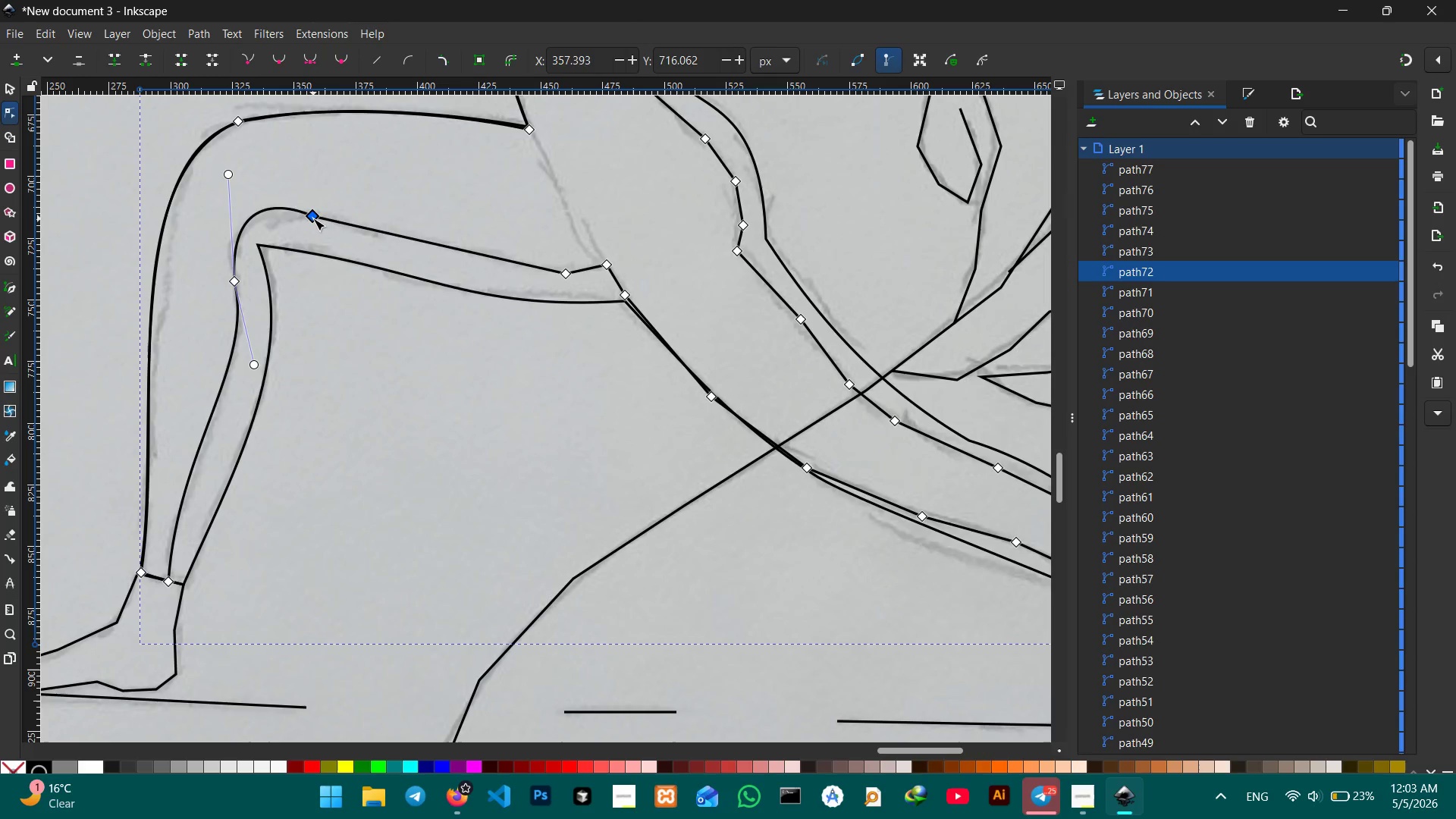 
key(Backspace)
 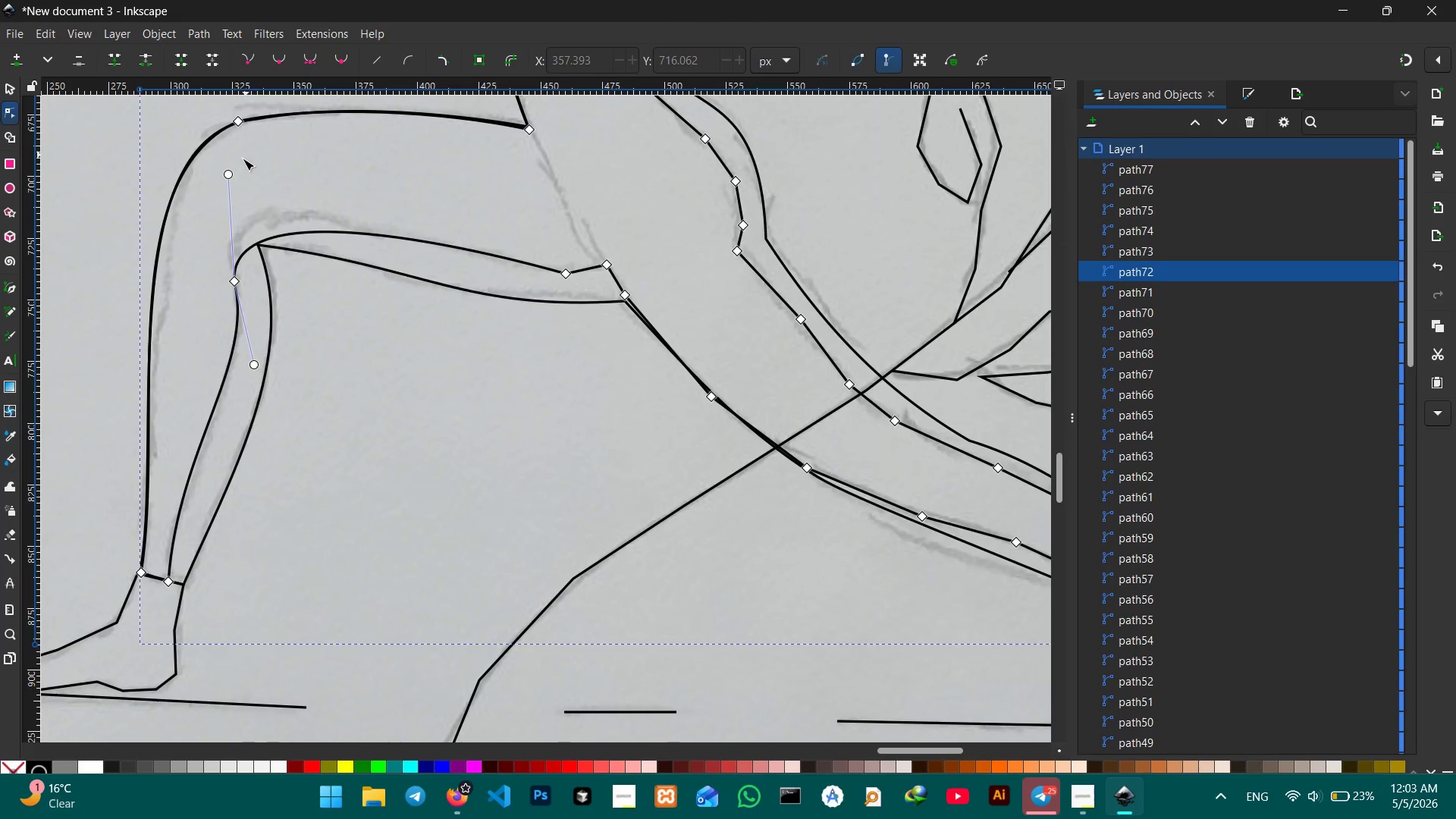 
left_click_drag(start_coordinate=[226, 171], to_coordinate=[200, 140])
 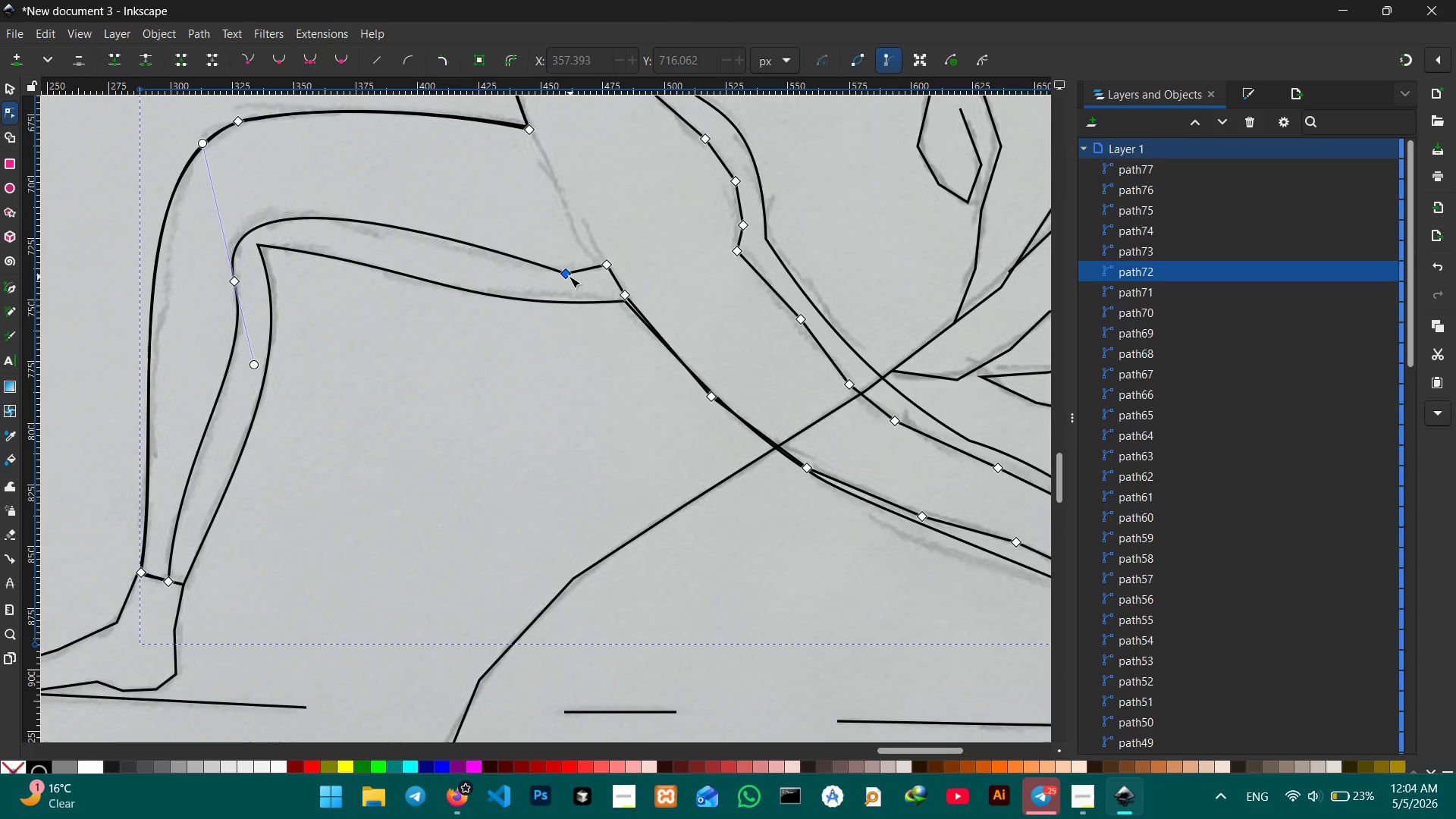 
left_click([569, 276])
 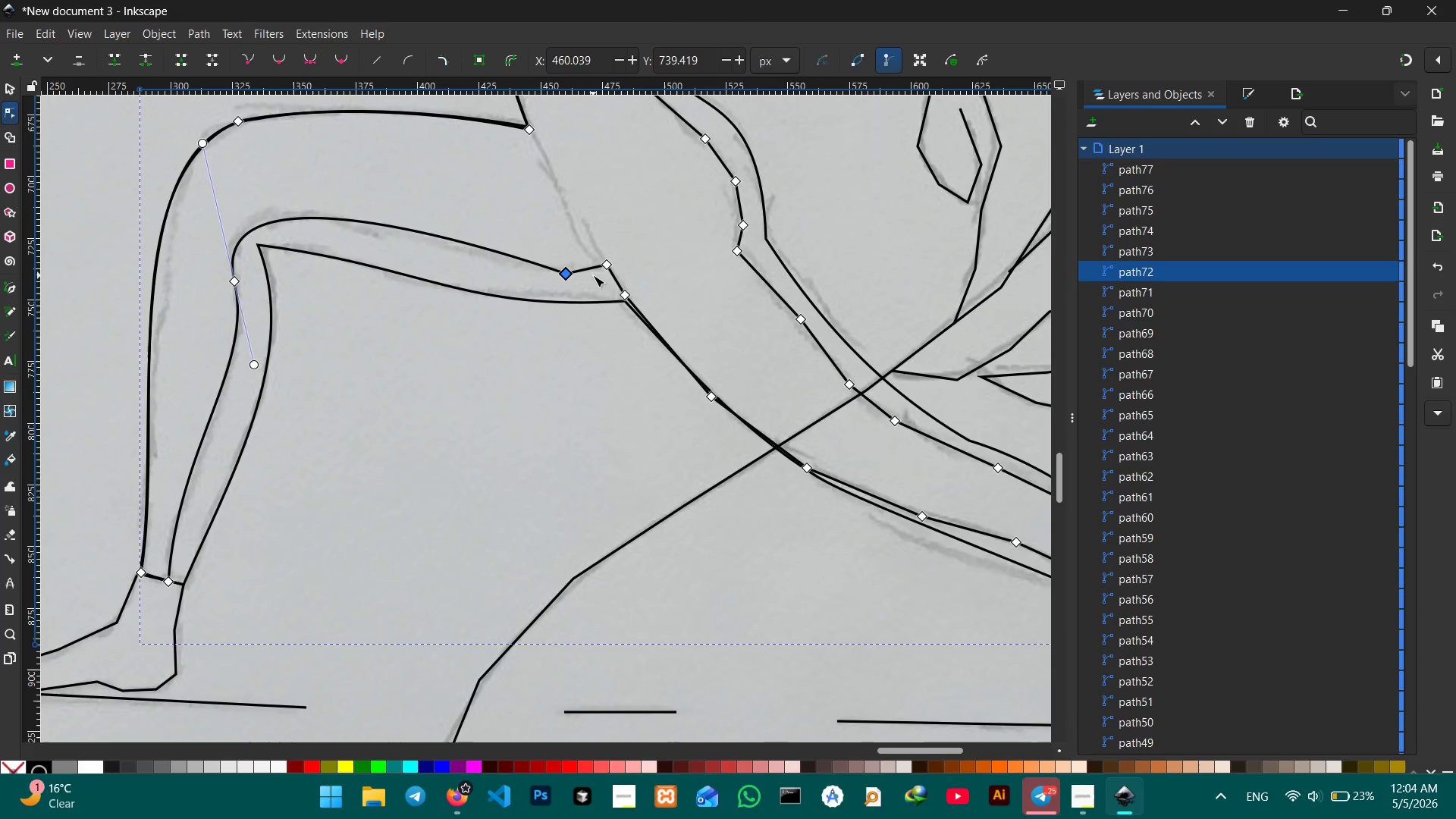 
key(Backspace)
 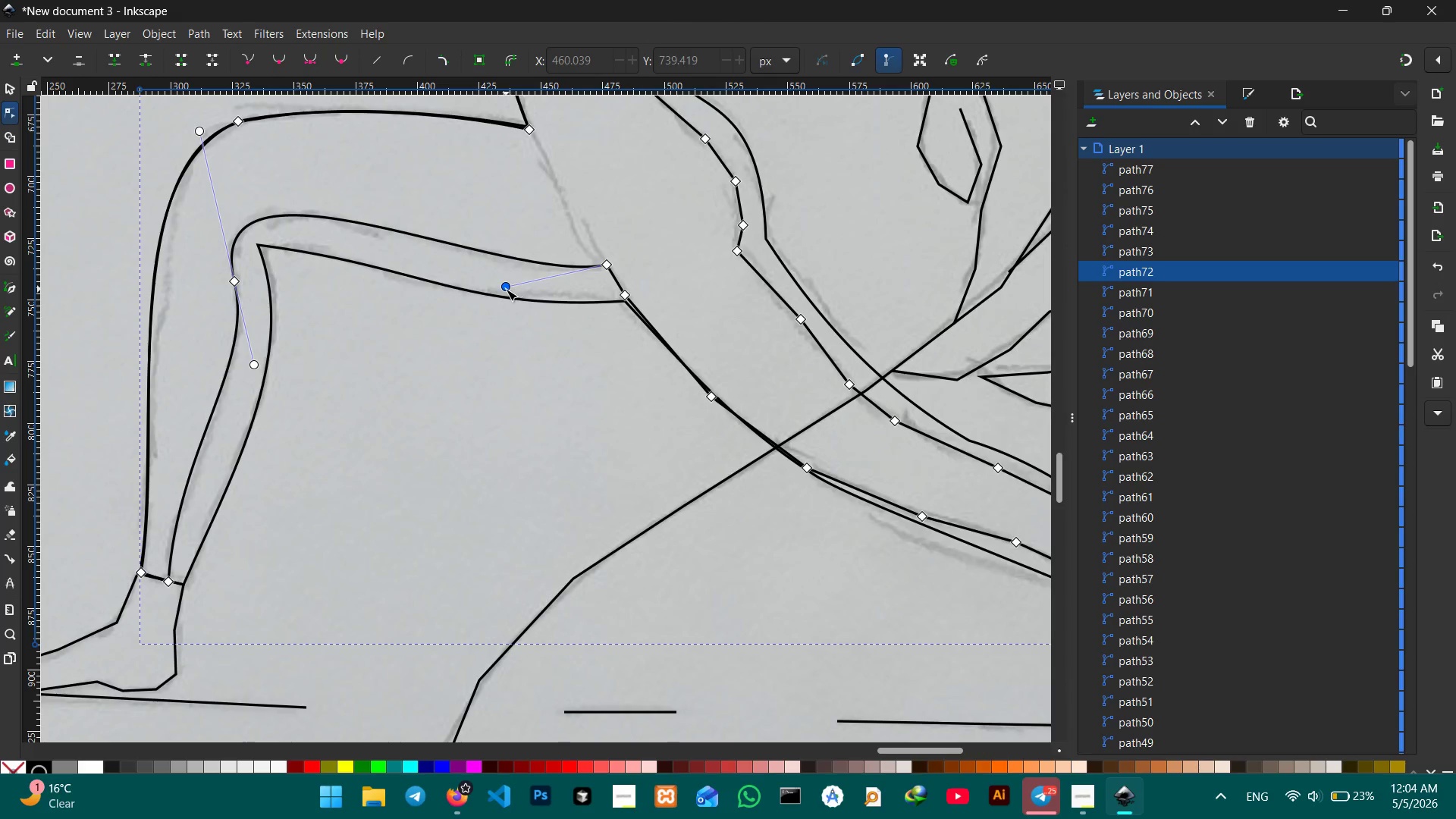 
left_click_drag(start_coordinate=[506, 289], to_coordinate=[458, 322])
 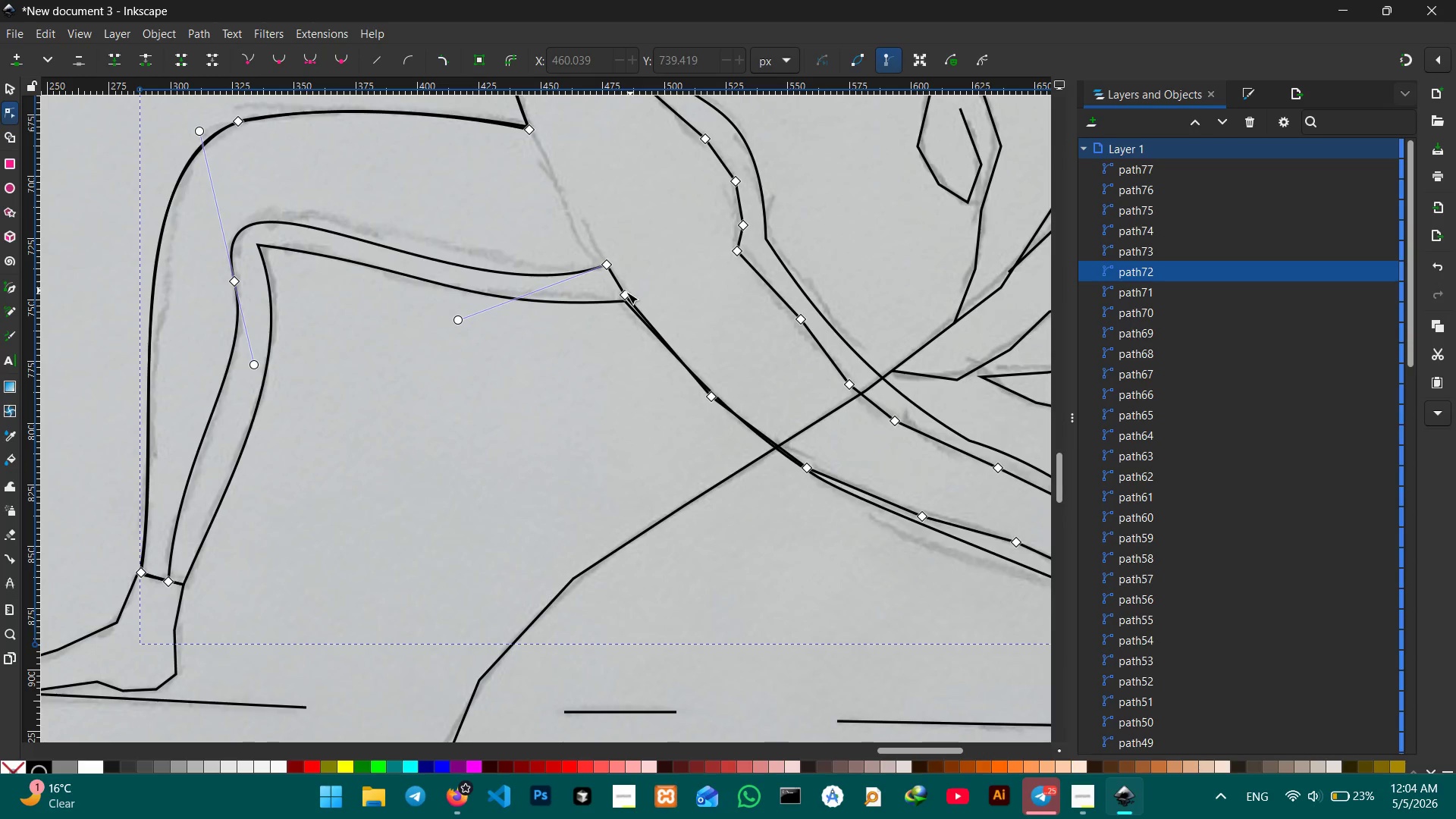 
left_click([625, 293])
 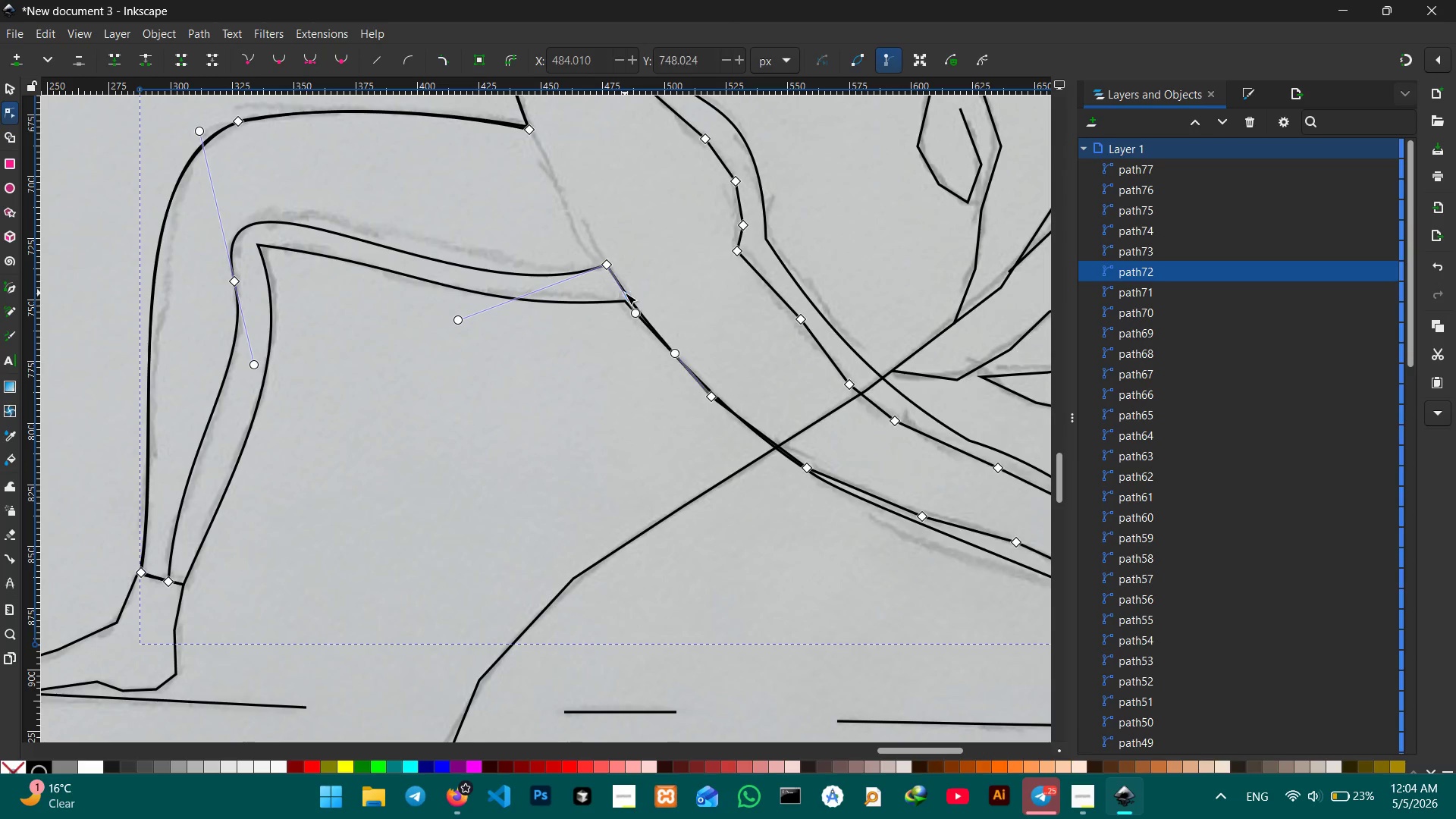 
key(Backspace)
 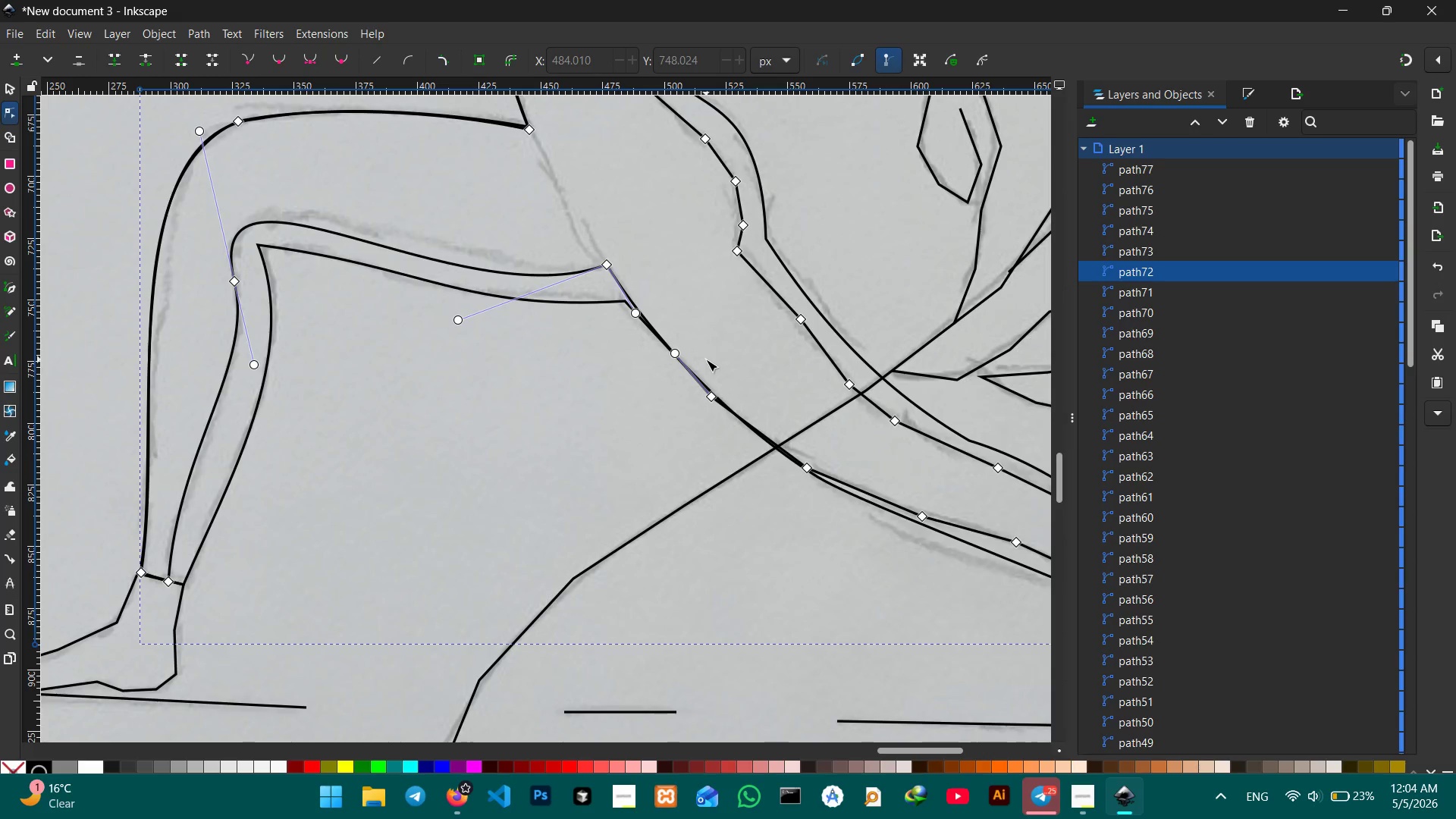 
hold_key(key=Space, duration=0.92)
 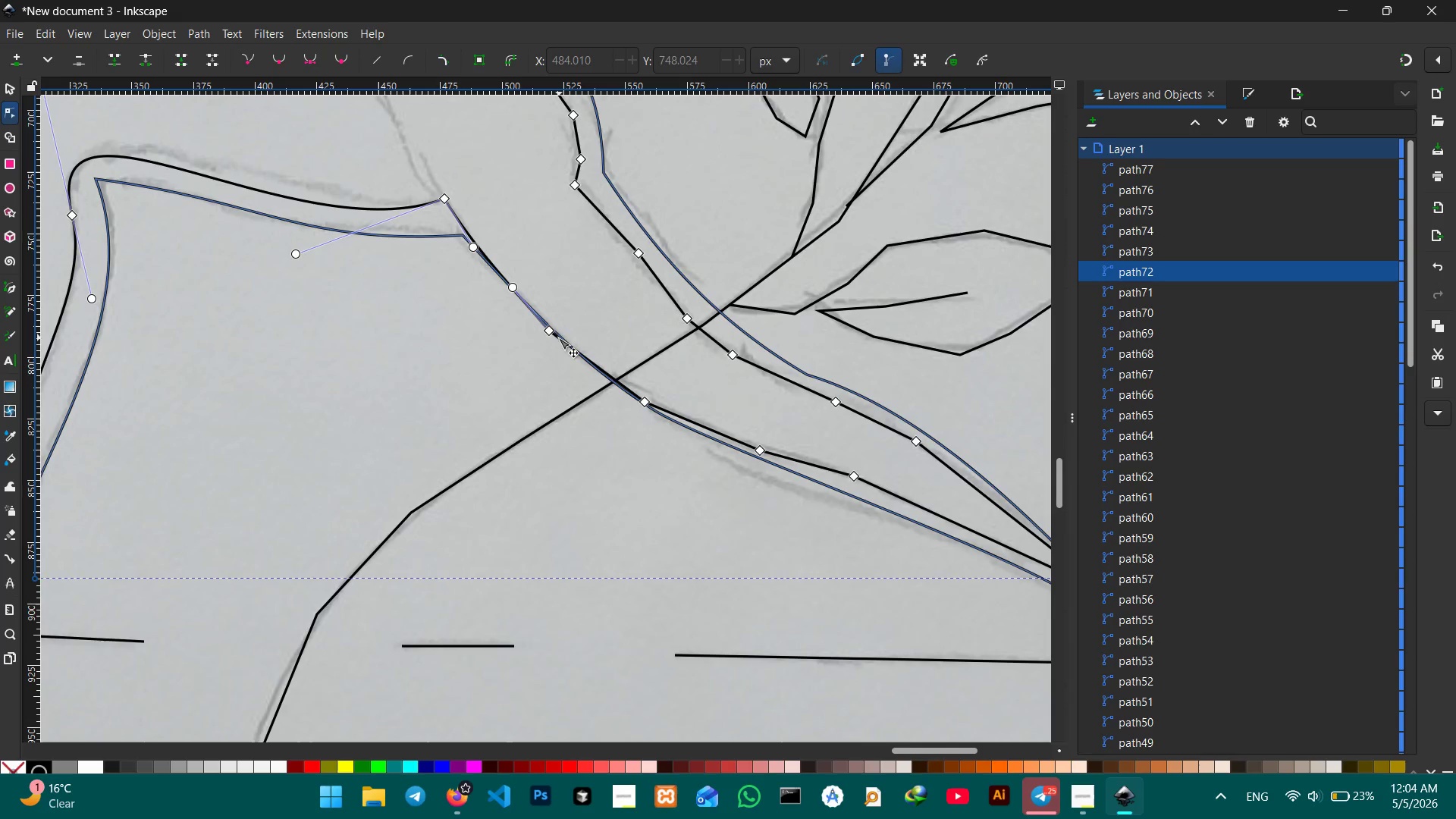 
left_click_drag(start_coordinate=[757, 433], to_coordinate=[595, 369])
 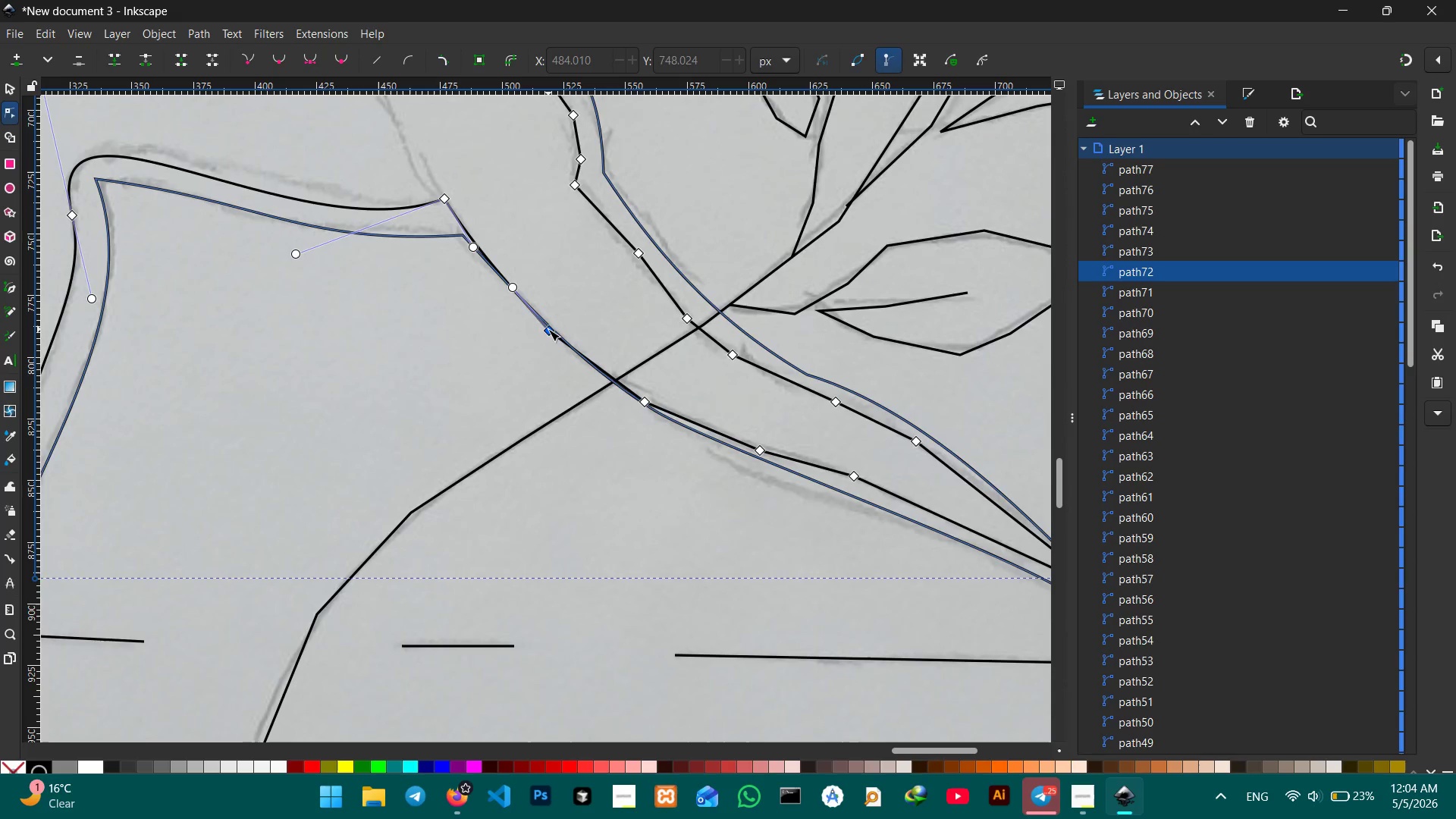 
left_click([548, 329])
 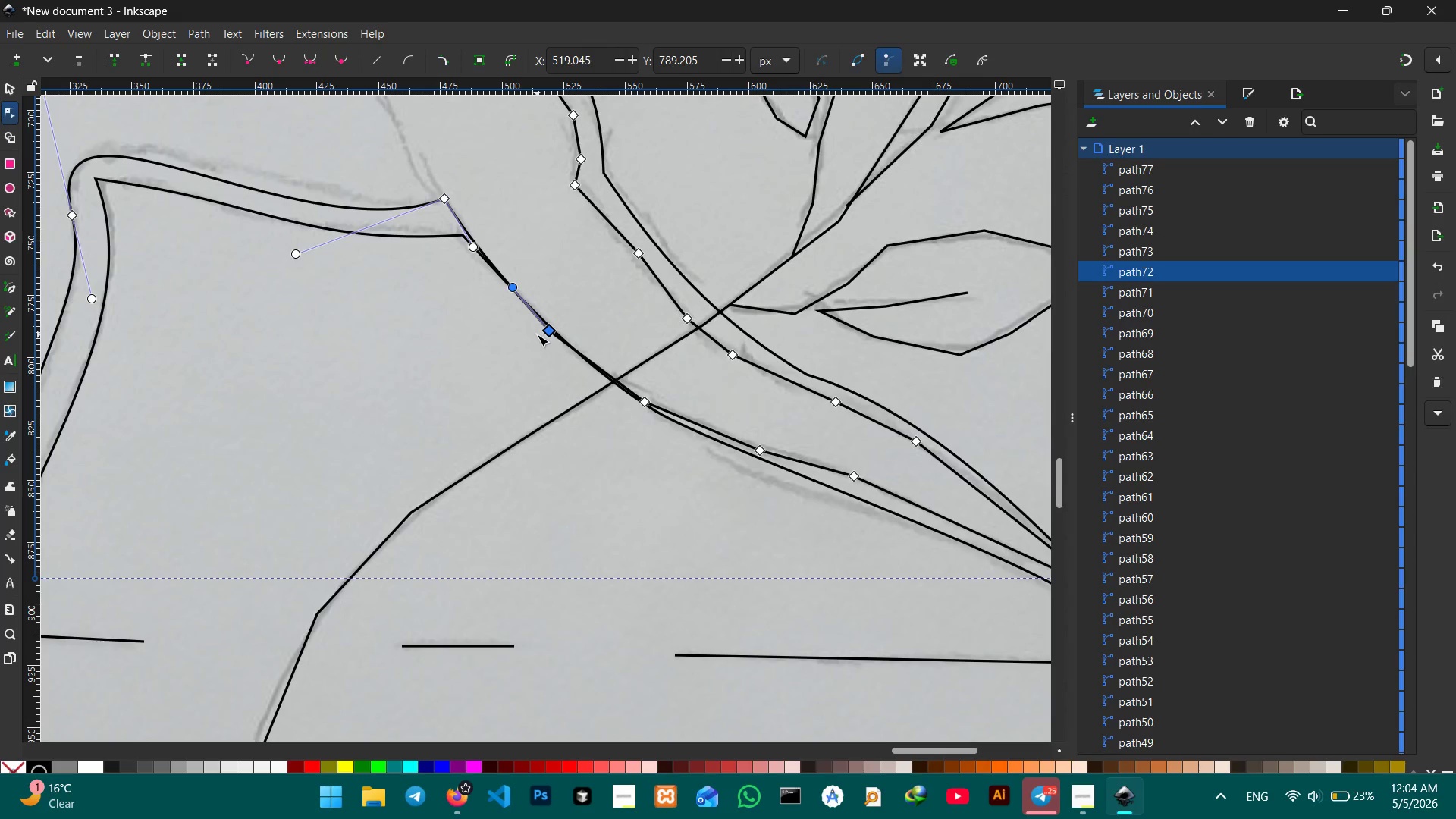 
key(Backspace)
 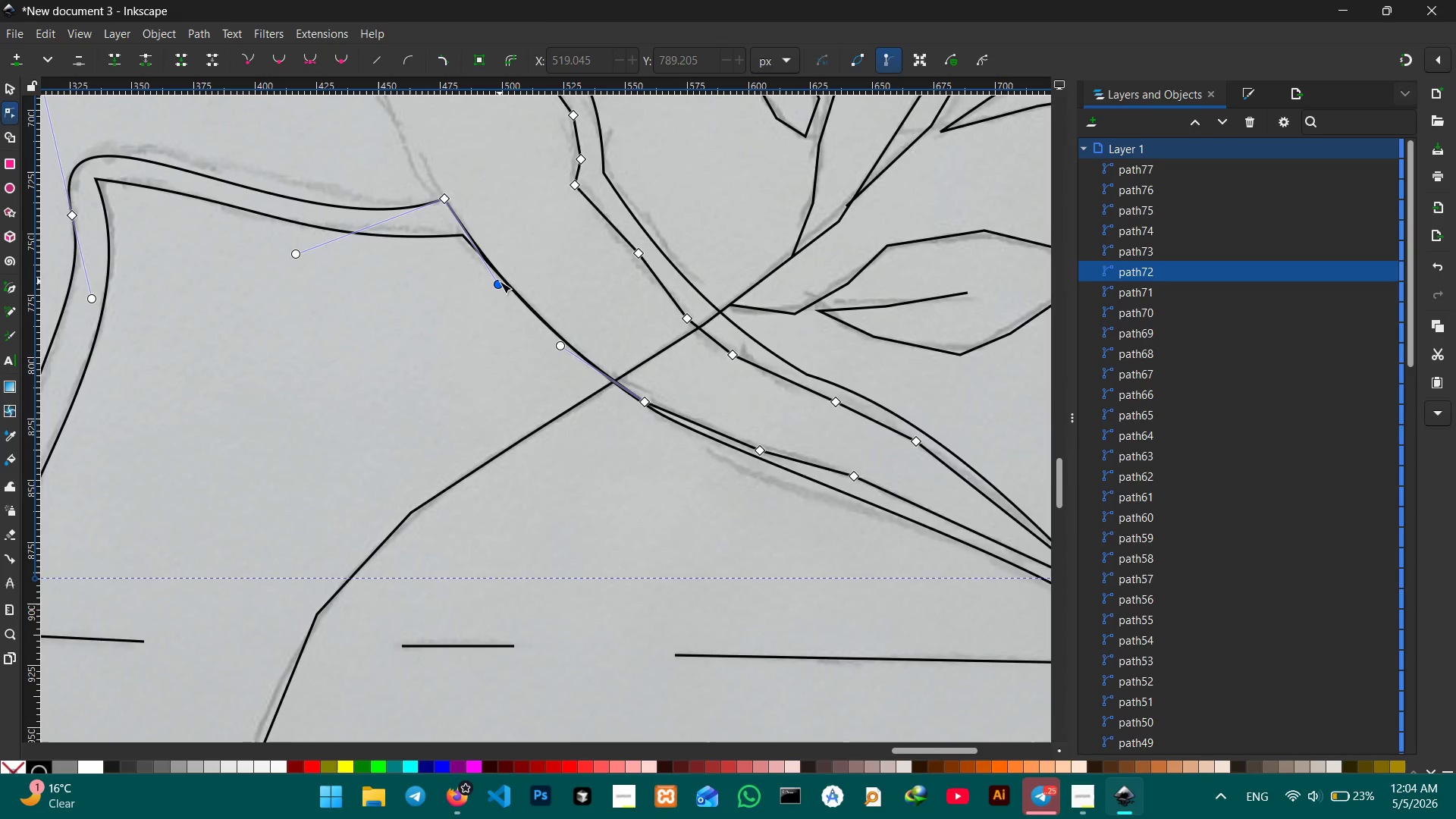 
left_click_drag(start_coordinate=[496, 282], to_coordinate=[487, 265])
 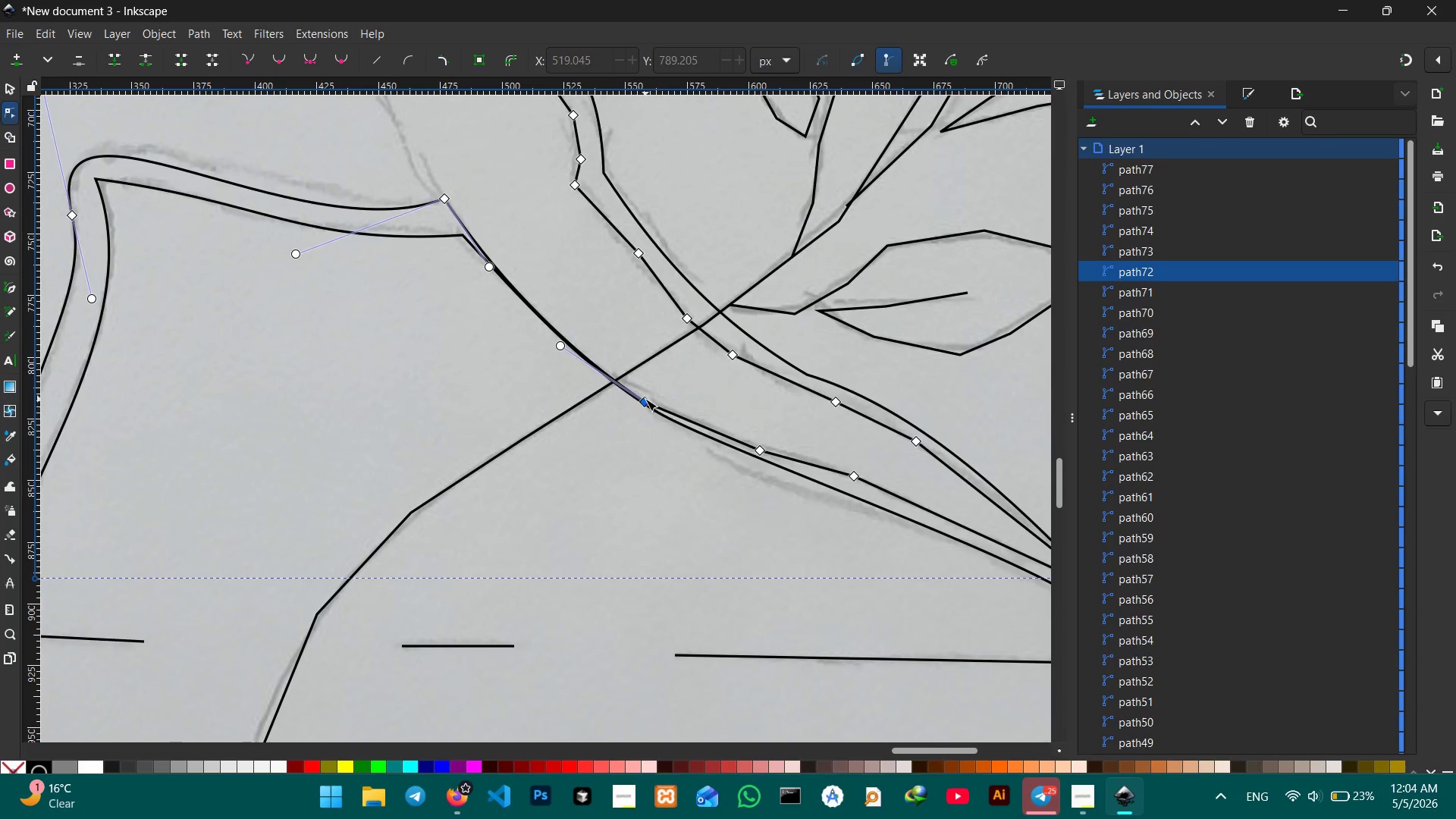 
left_click([645, 399])
 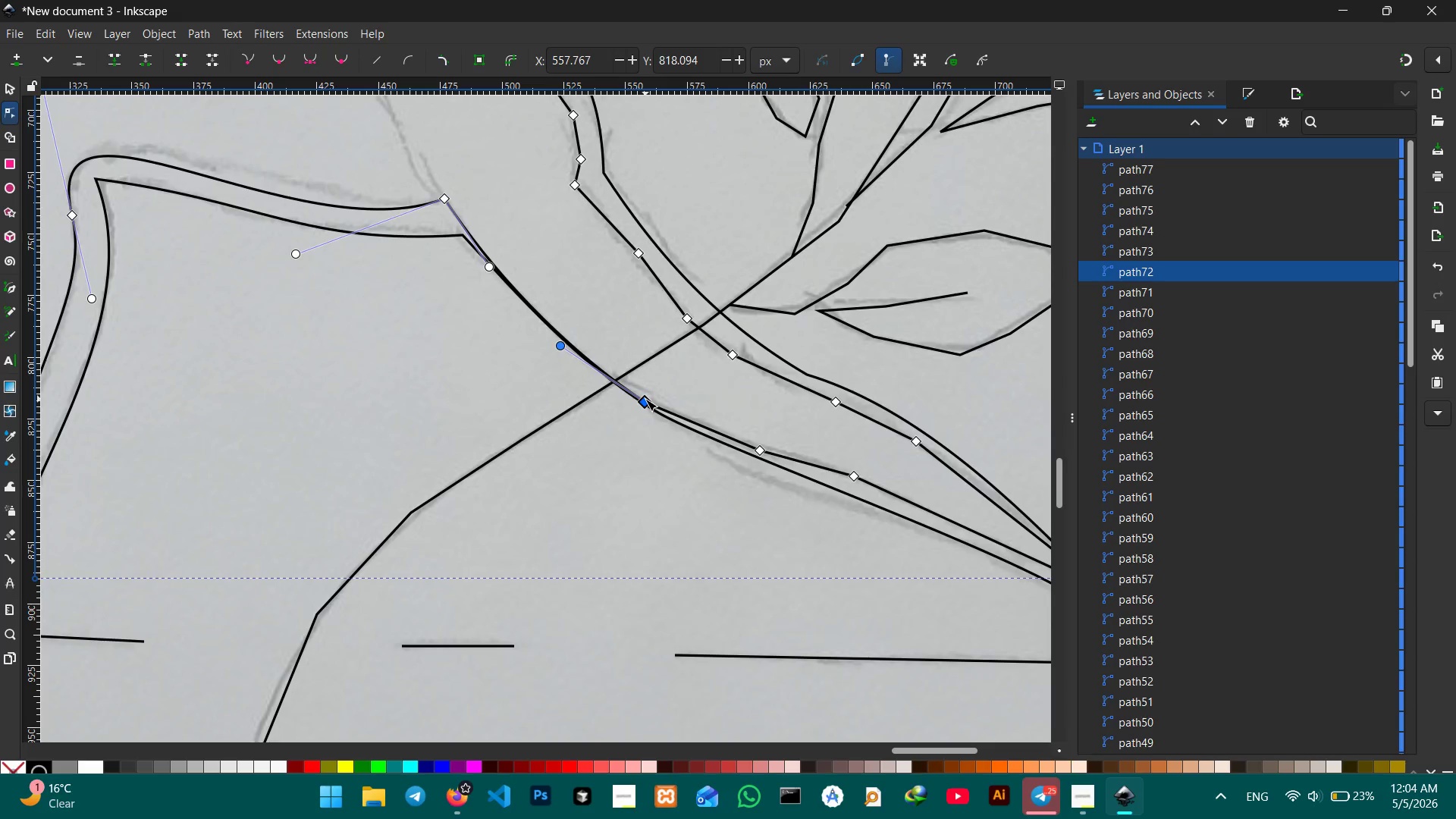 
key(Backspace)
 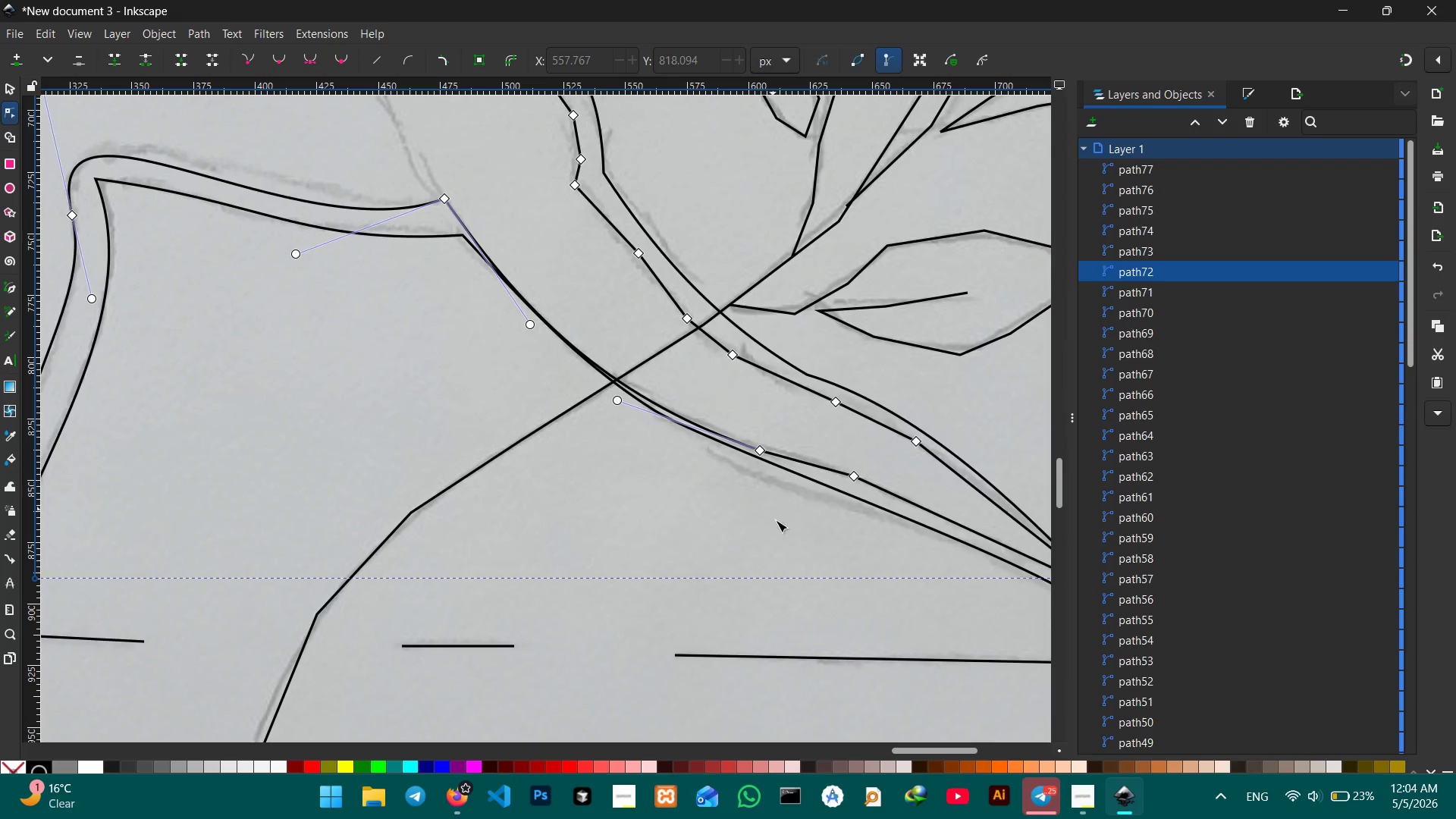 
hold_key(key=Space, duration=0.81)
 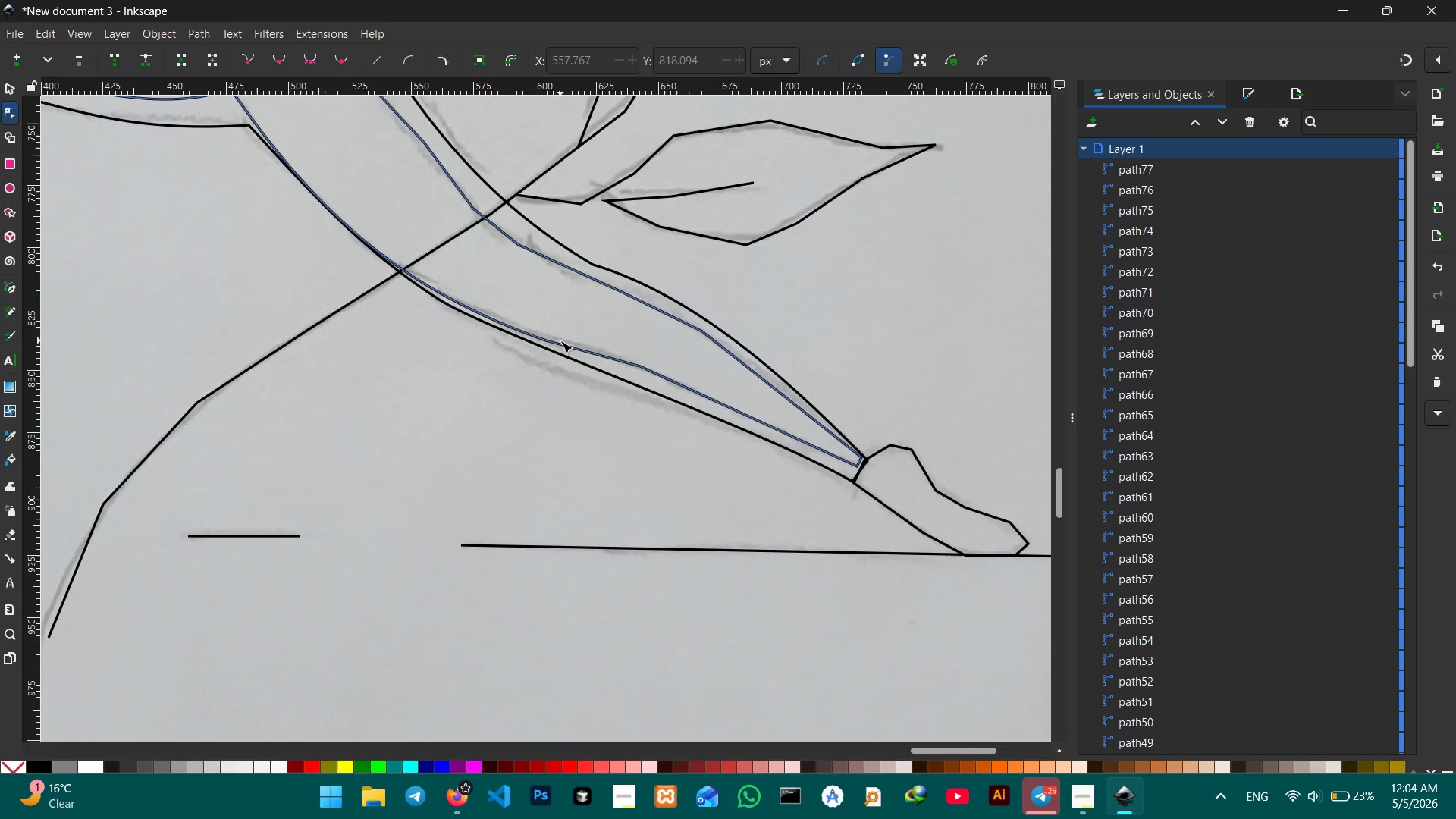 
left_click_drag(start_coordinate=[777, 535], to_coordinate=[564, 419])
 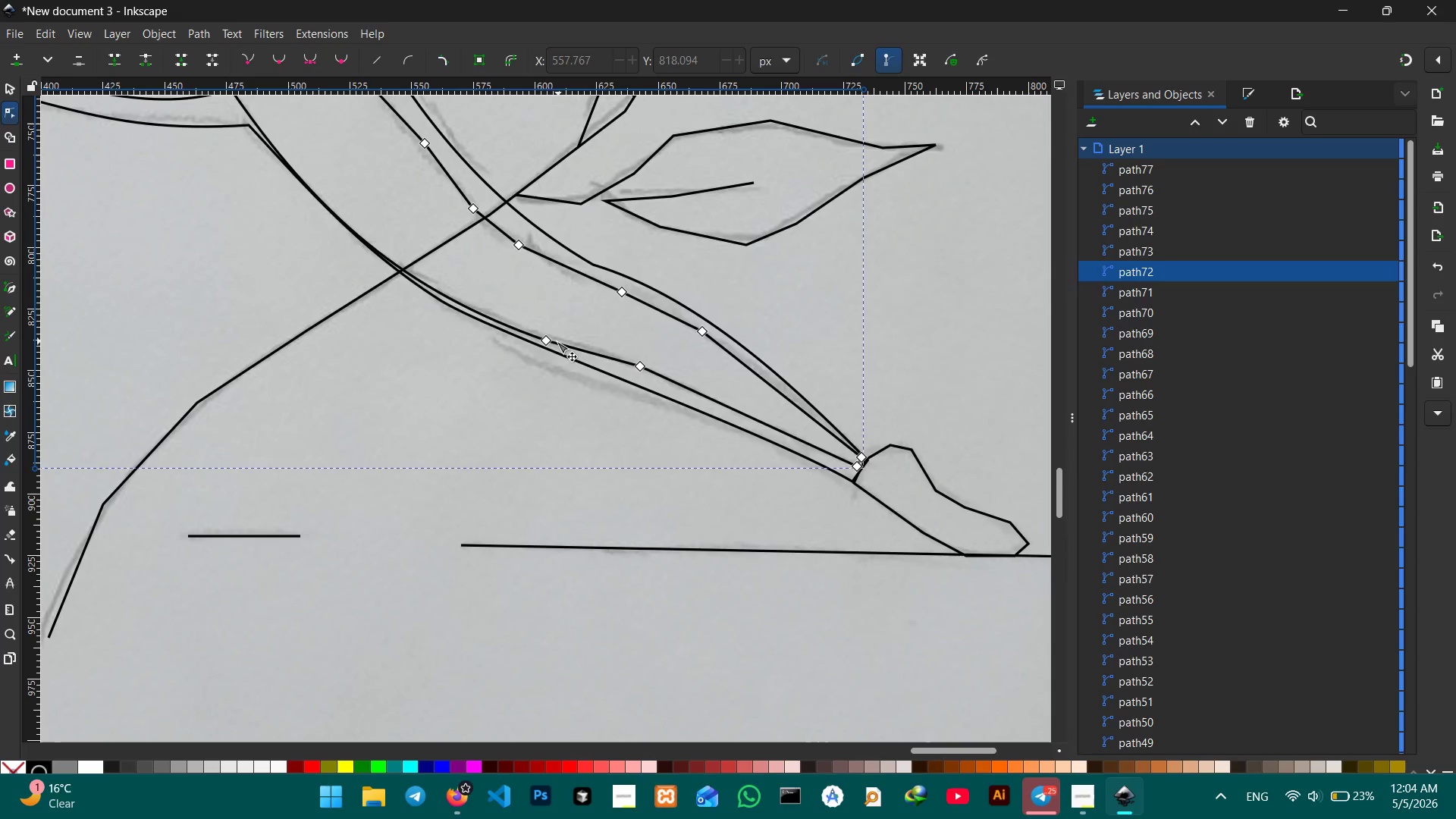 
left_click_drag(start_coordinate=[547, 340], to_coordinate=[453, 307])
 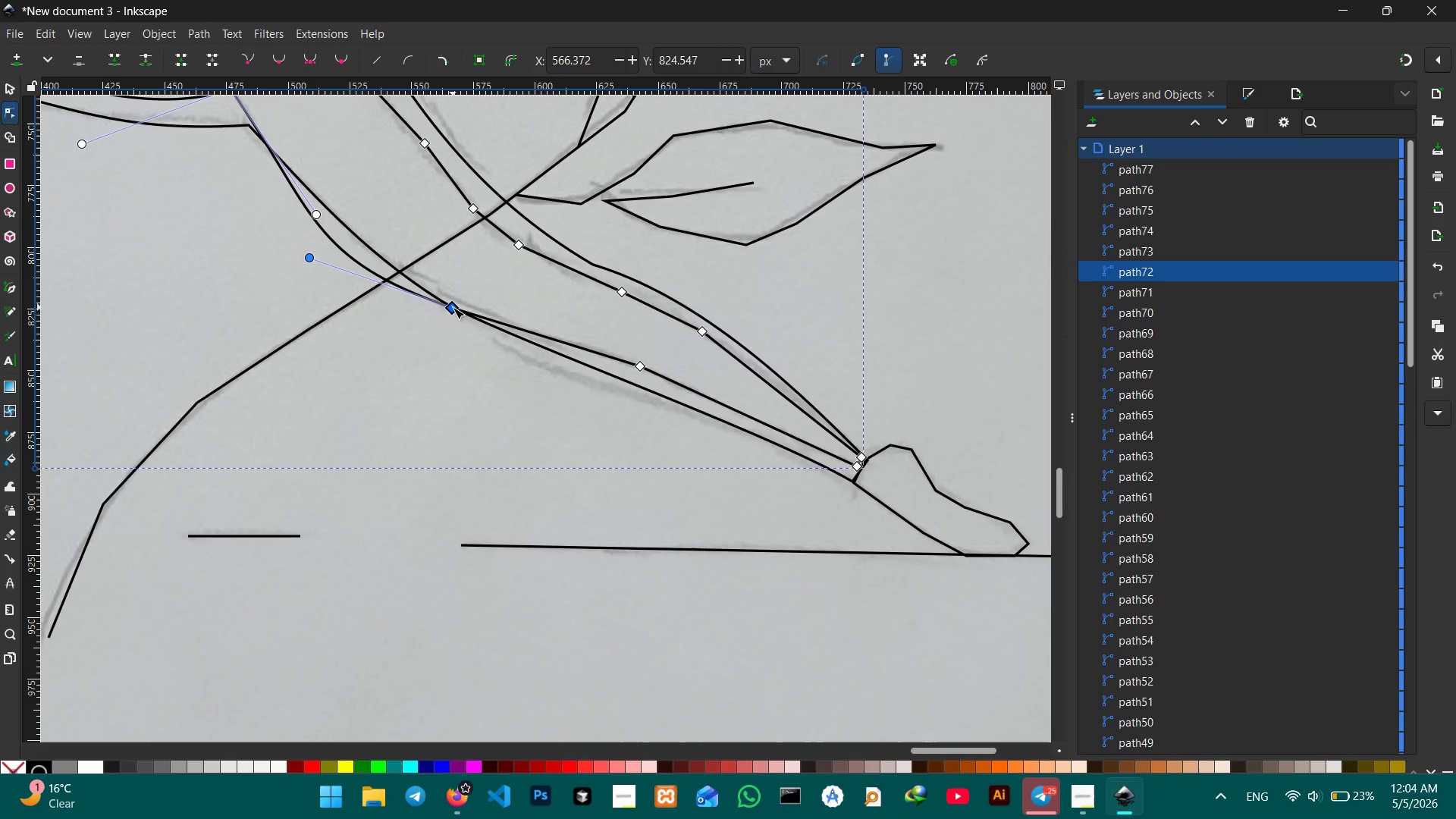 
key(Control+Z)
 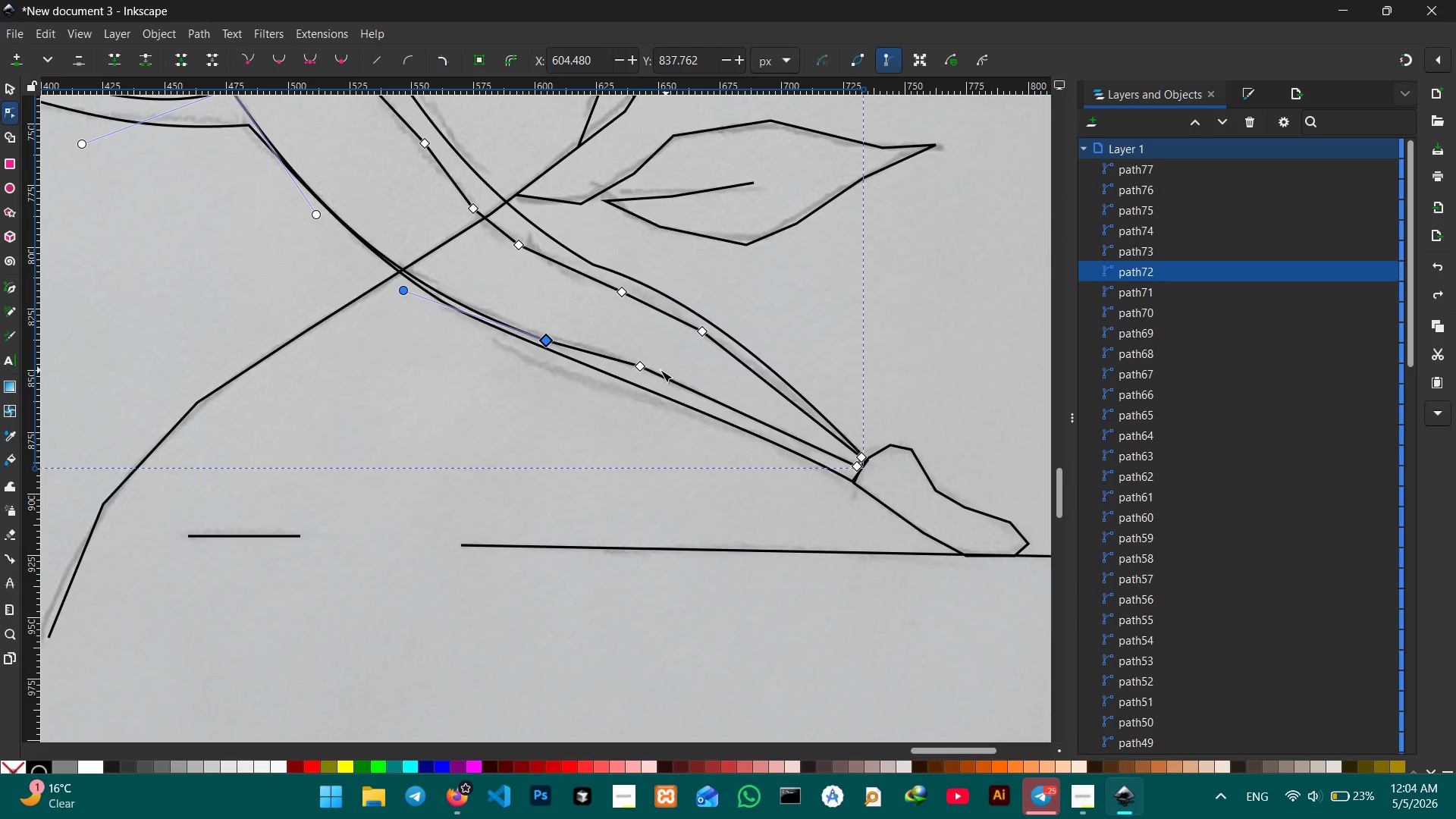 
left_click([645, 370])
 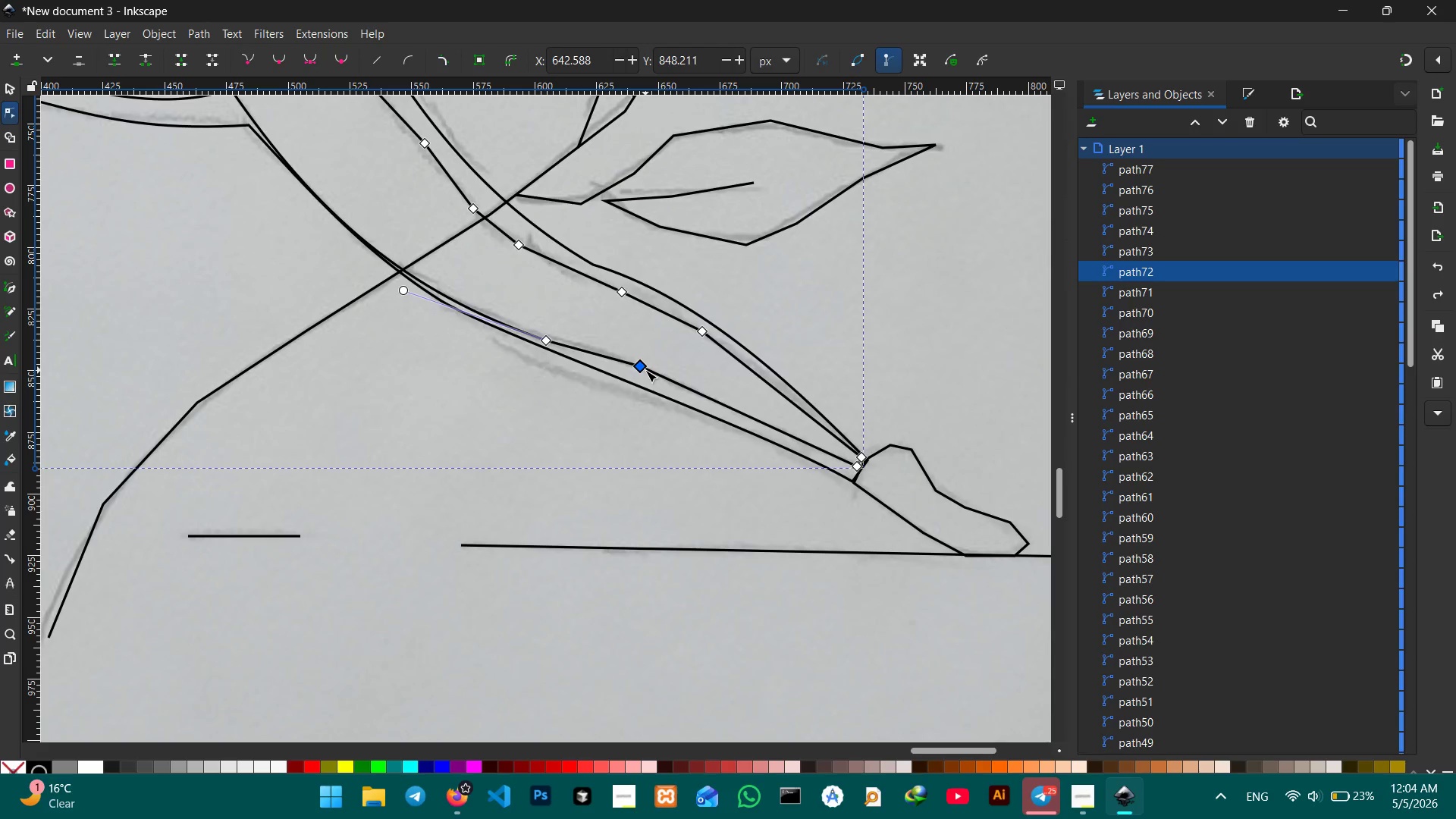 
key(Backspace)
 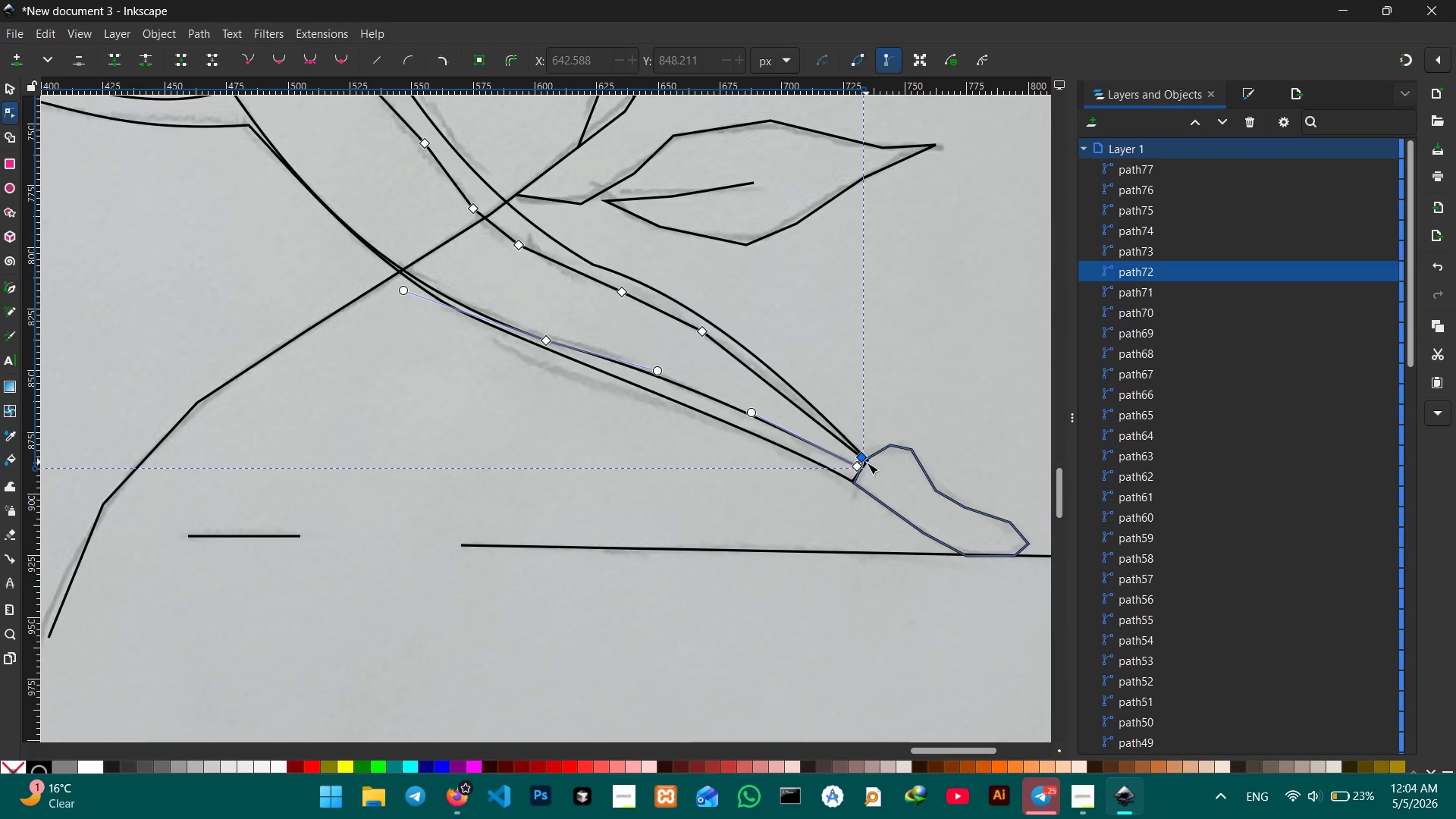 
left_click_drag(start_coordinate=[860, 460], to_coordinate=[864, 464])
 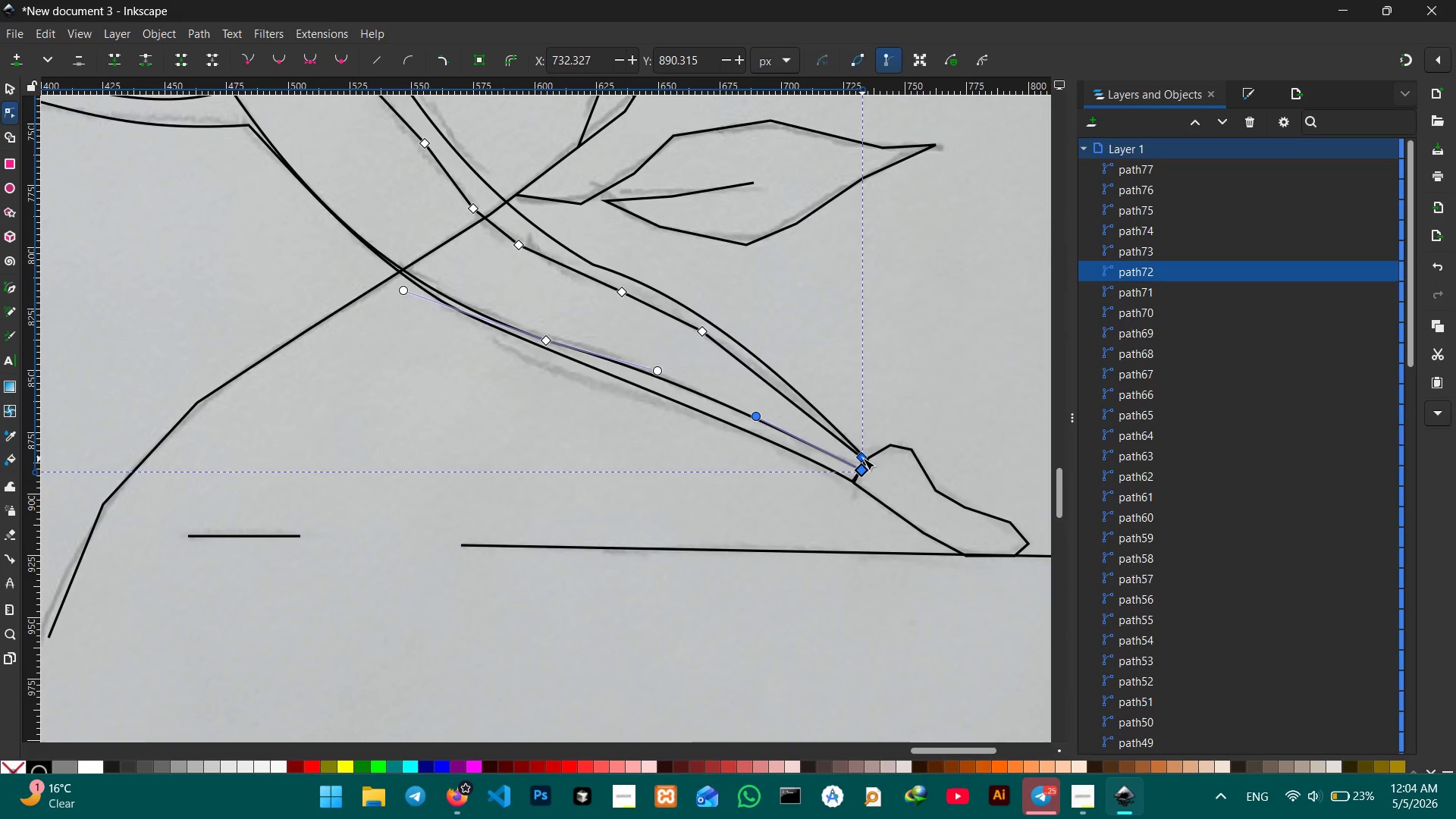 
left_click_drag(start_coordinate=[862, 459], to_coordinate=[866, 460])
 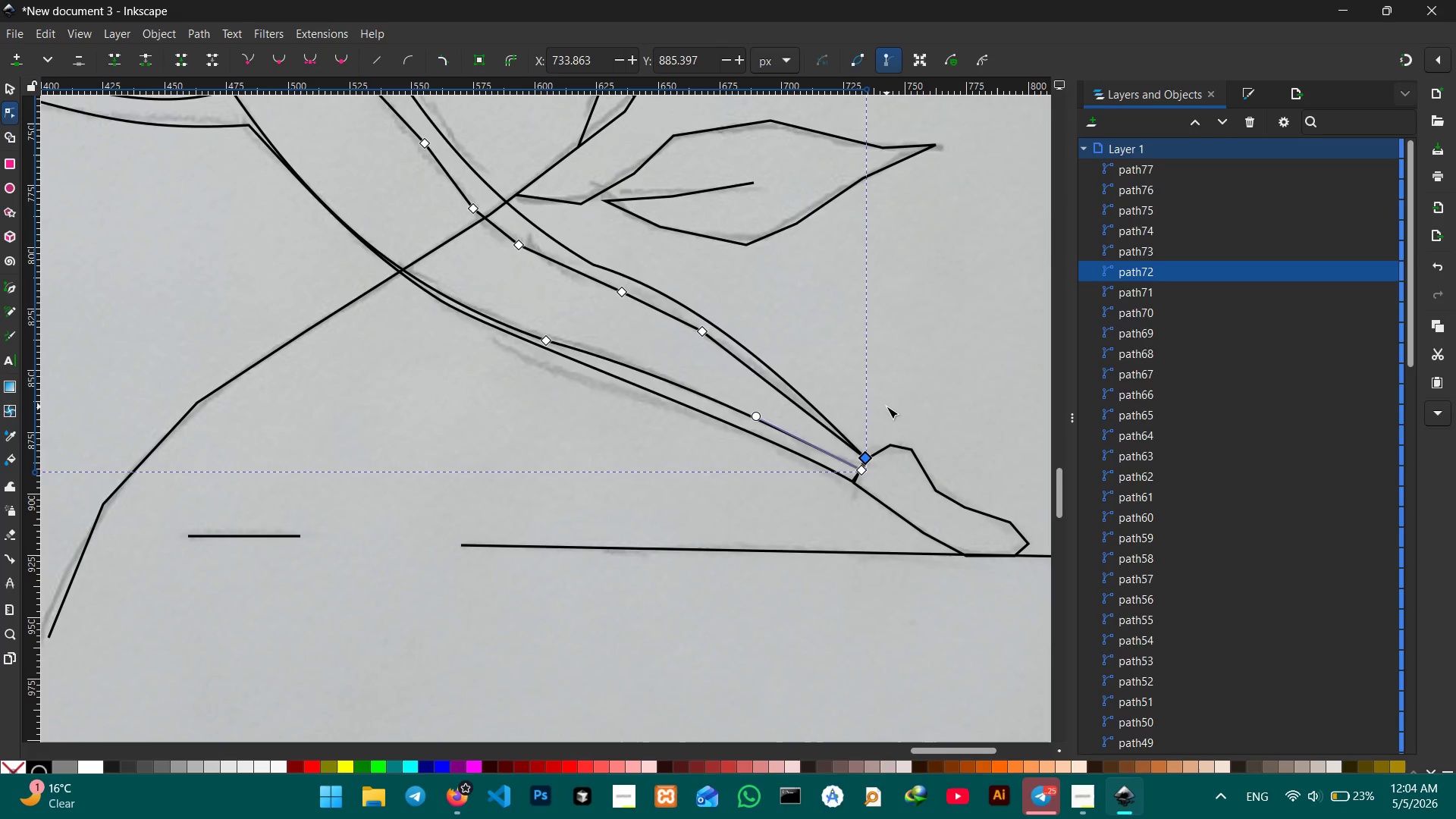 
left_click([886, 406])
 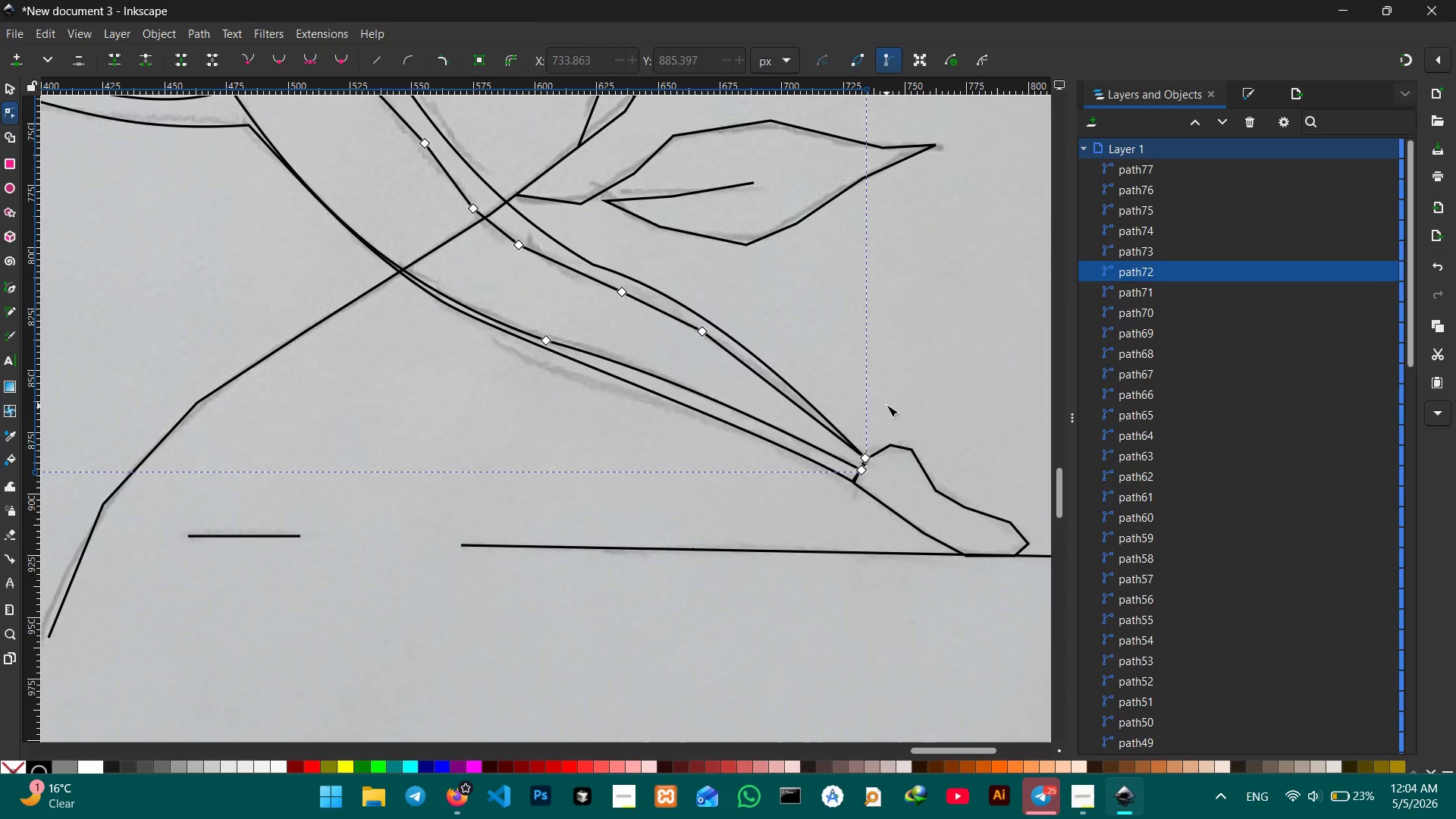 
double_click([886, 404])
 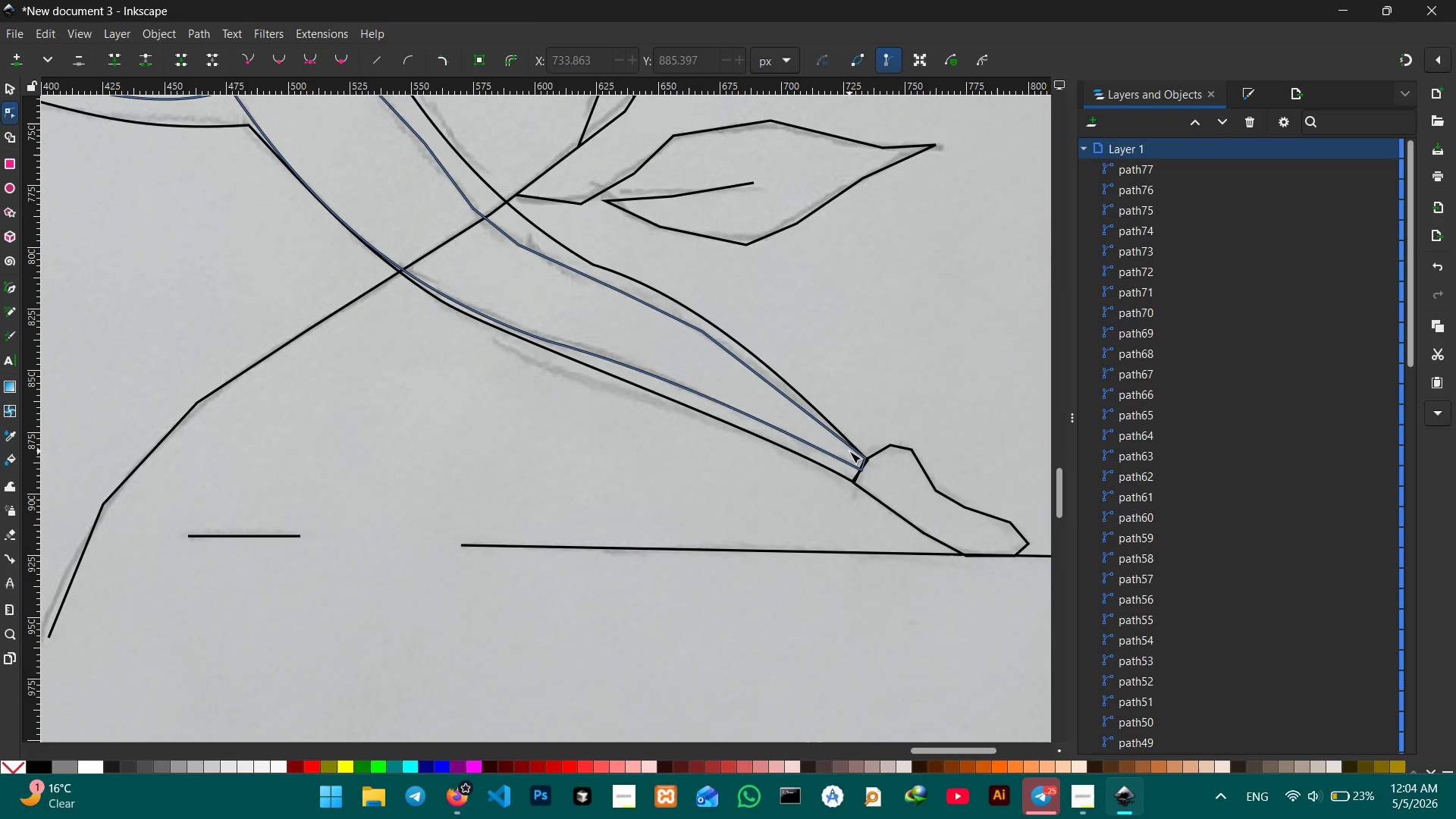 
left_click([849, 447])
 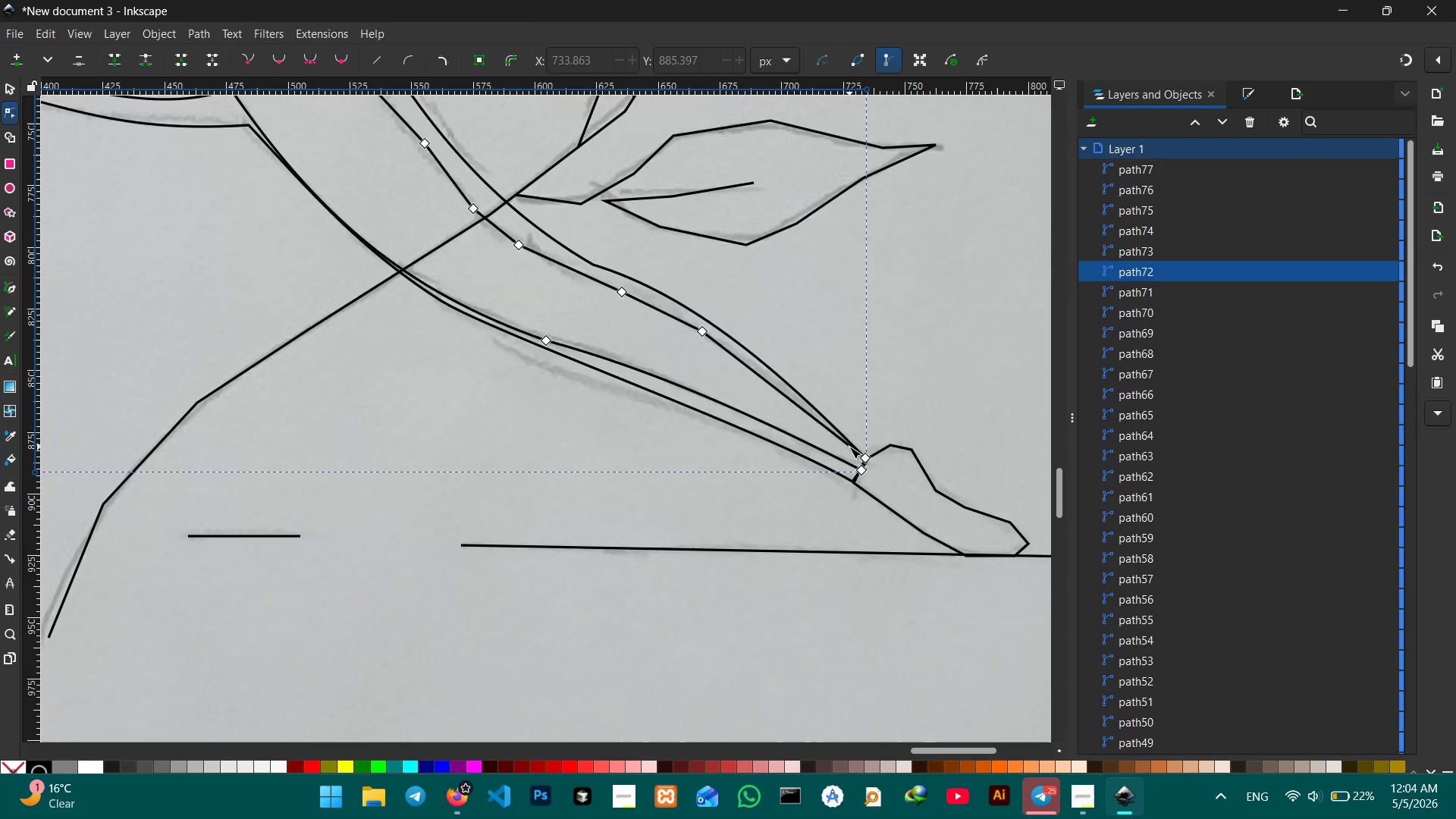 
key(Control+Z)
 